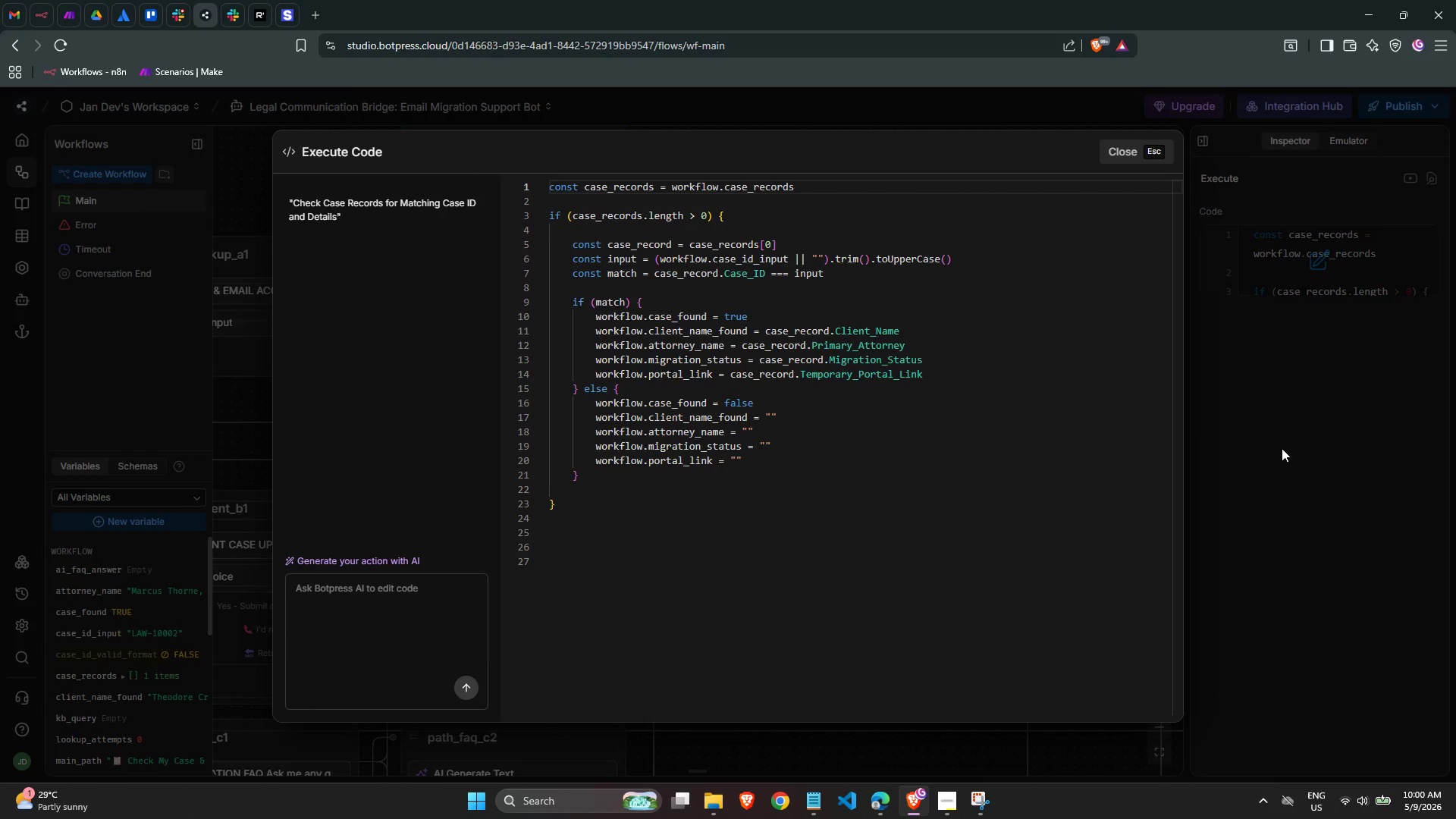 
left_click([1284, 450])
 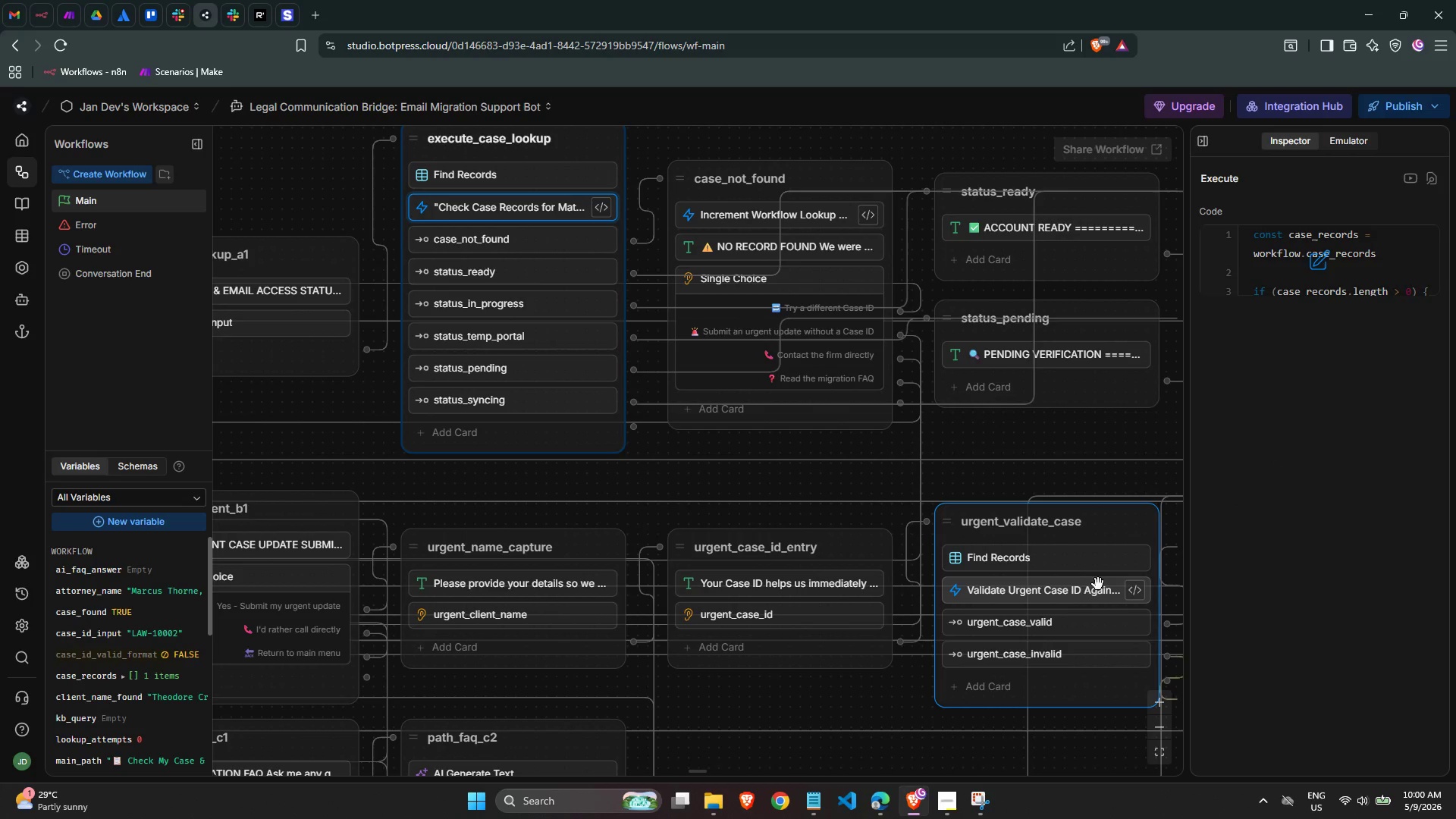 
left_click([1090, 592])
 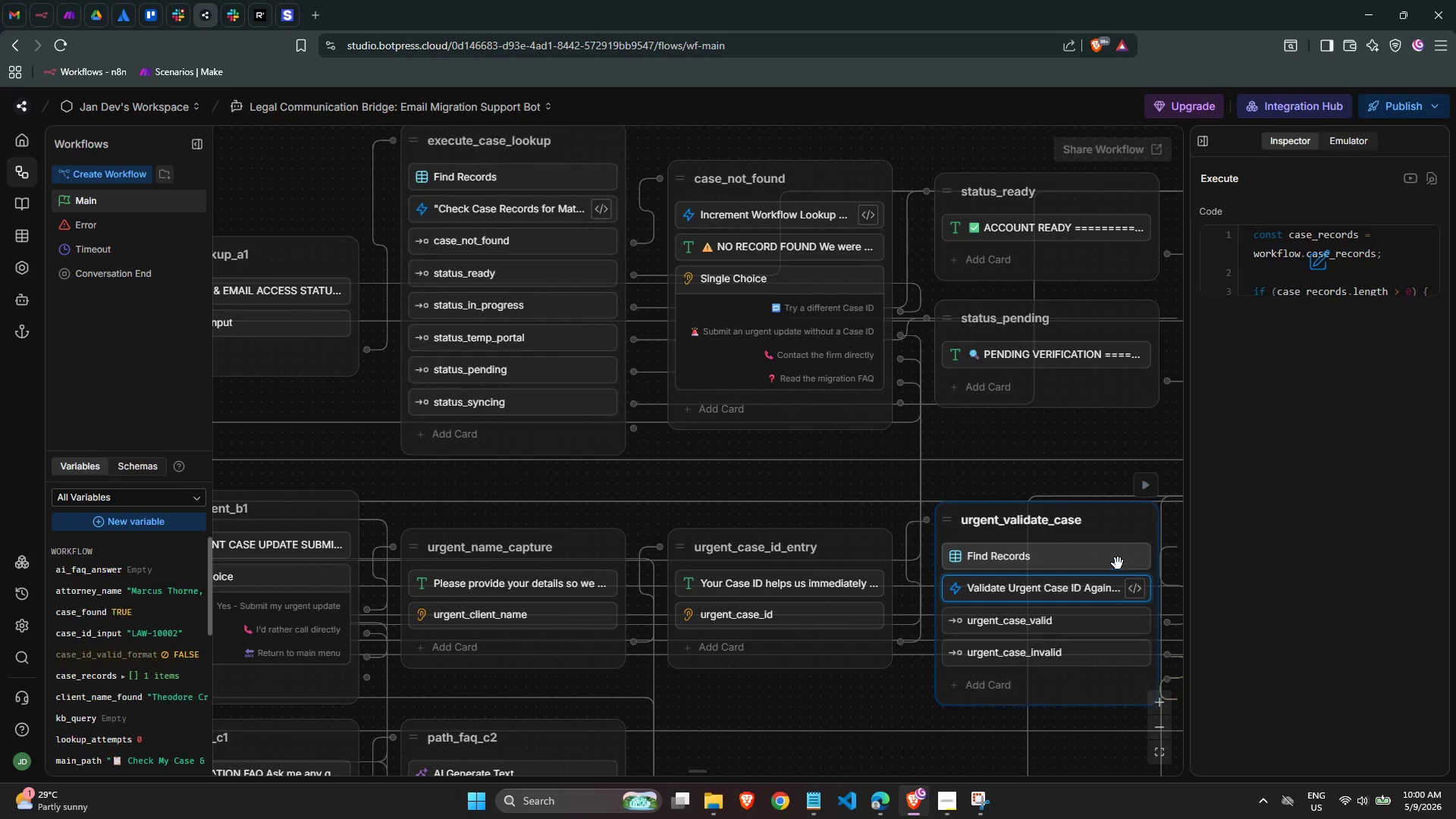 
left_click([1107, 557])
 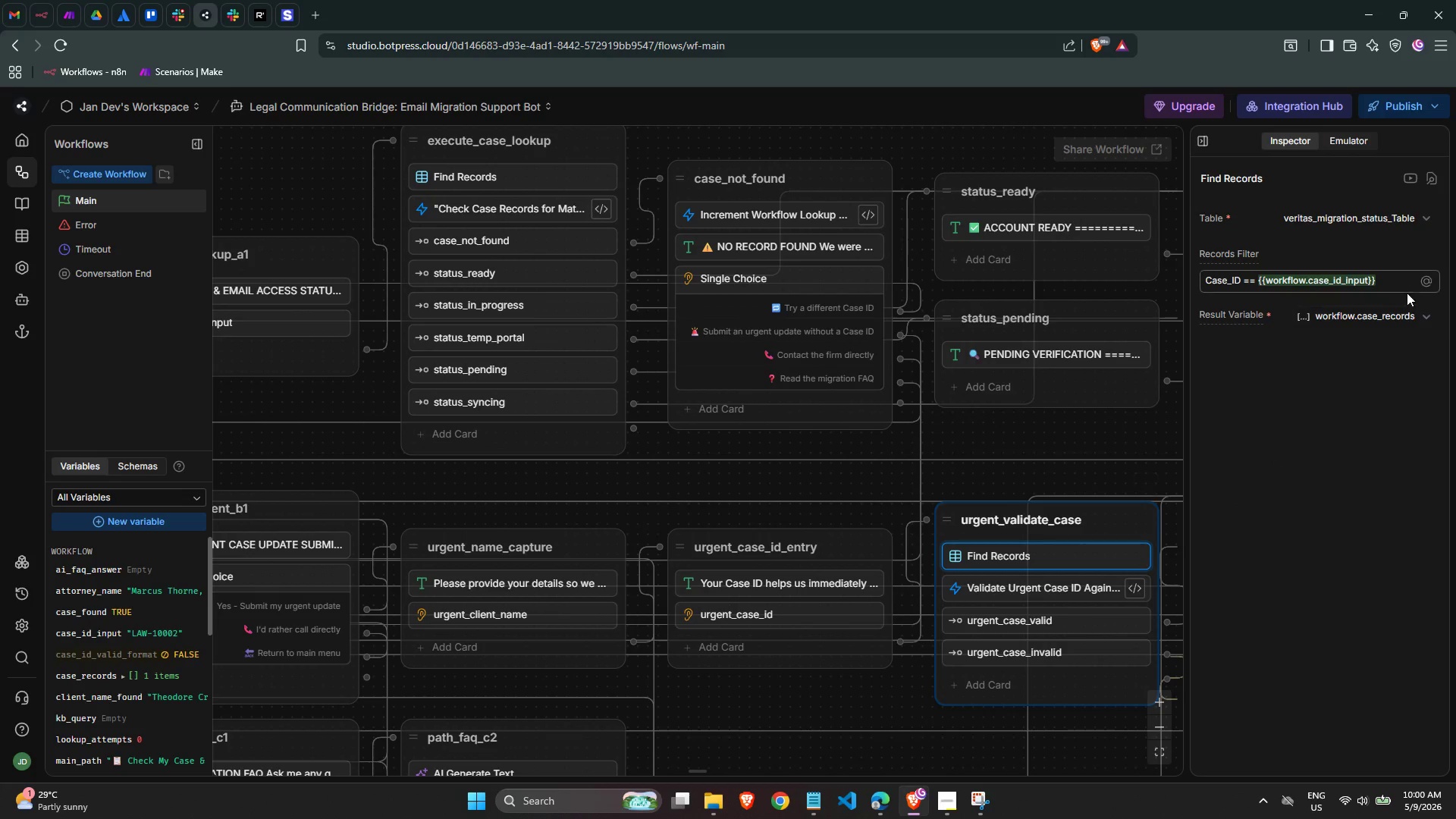 
left_click([1384, 315])
 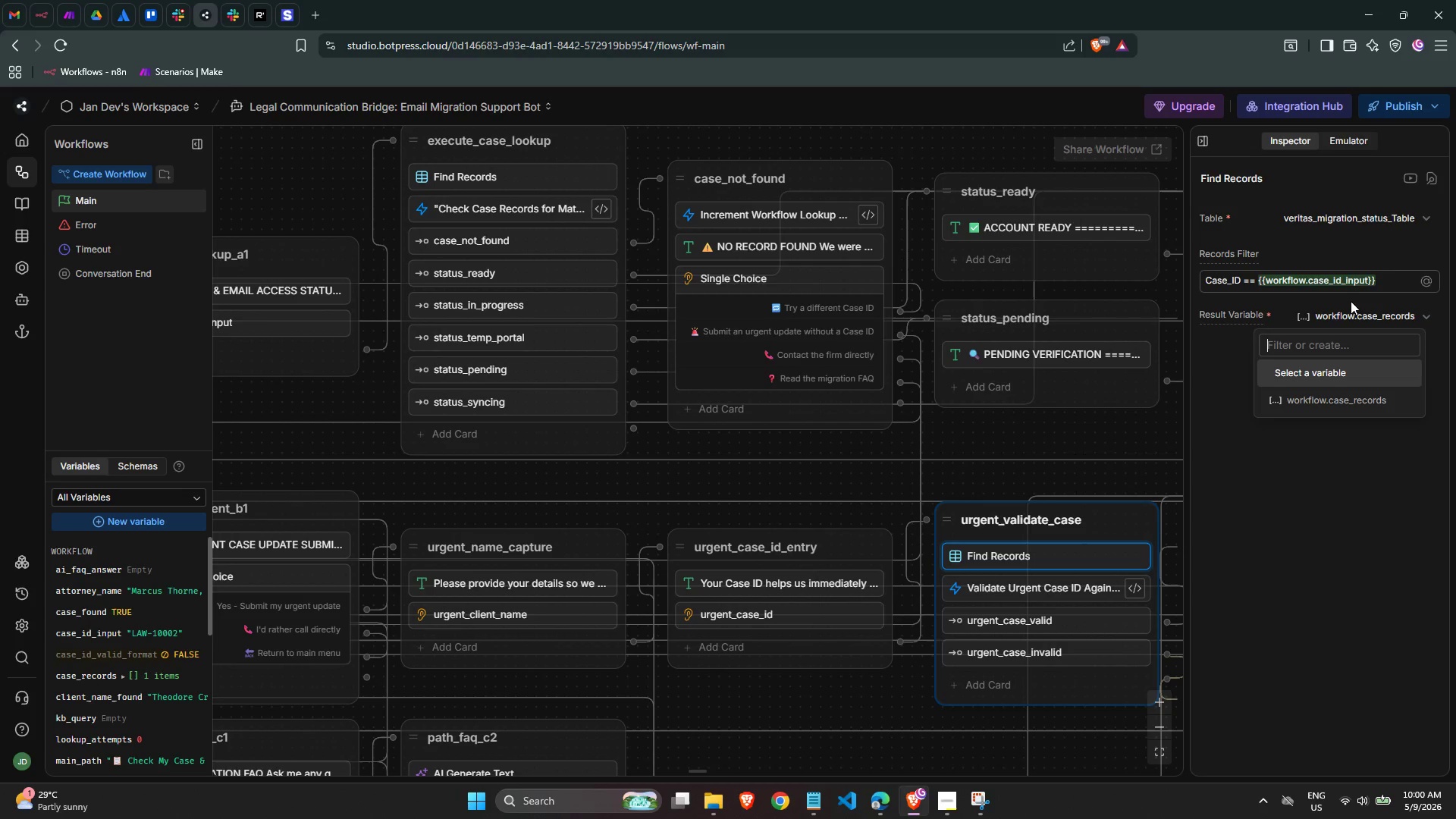 
left_click([1361, 282])
 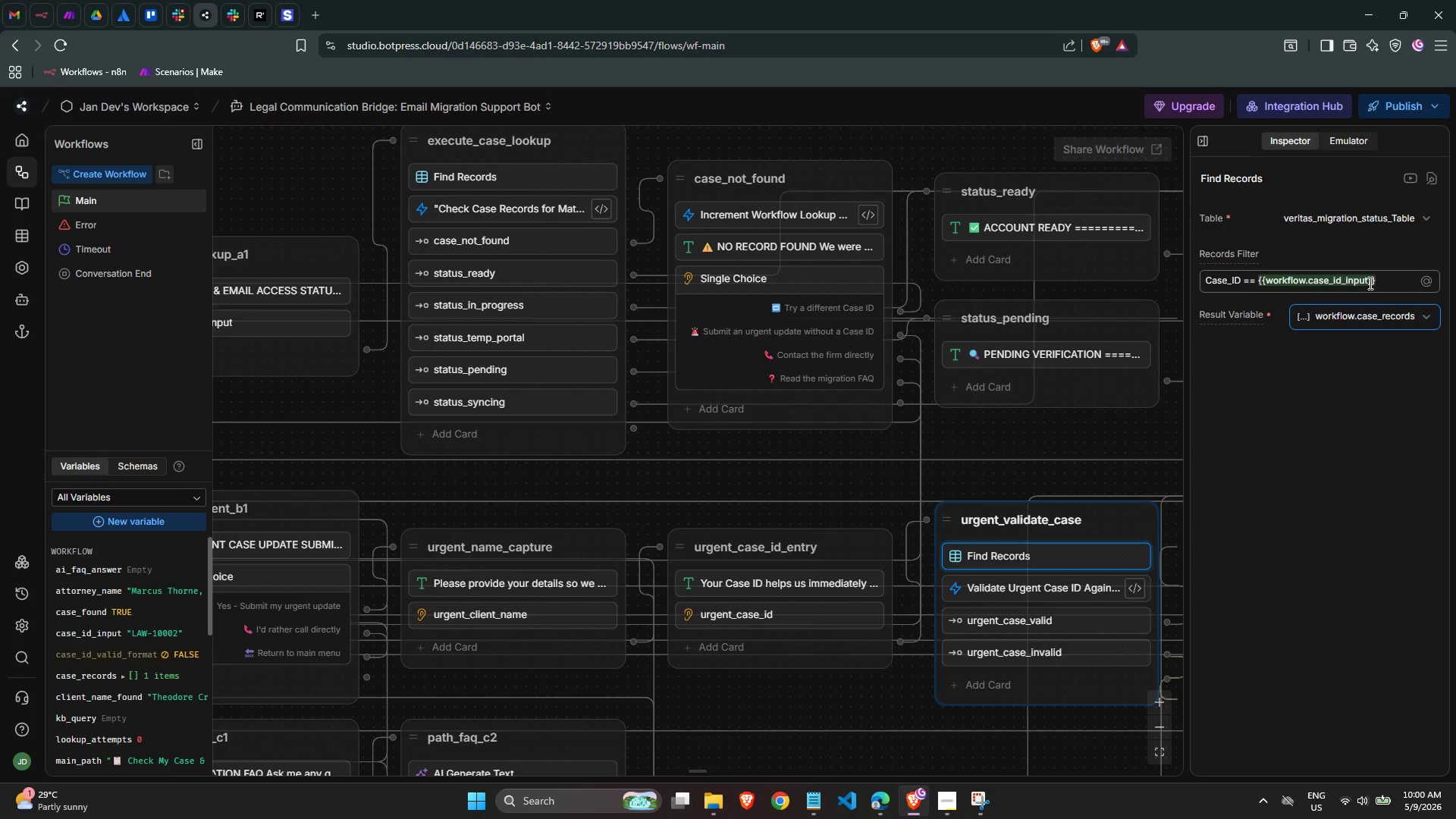 
left_click([1367, 283])
 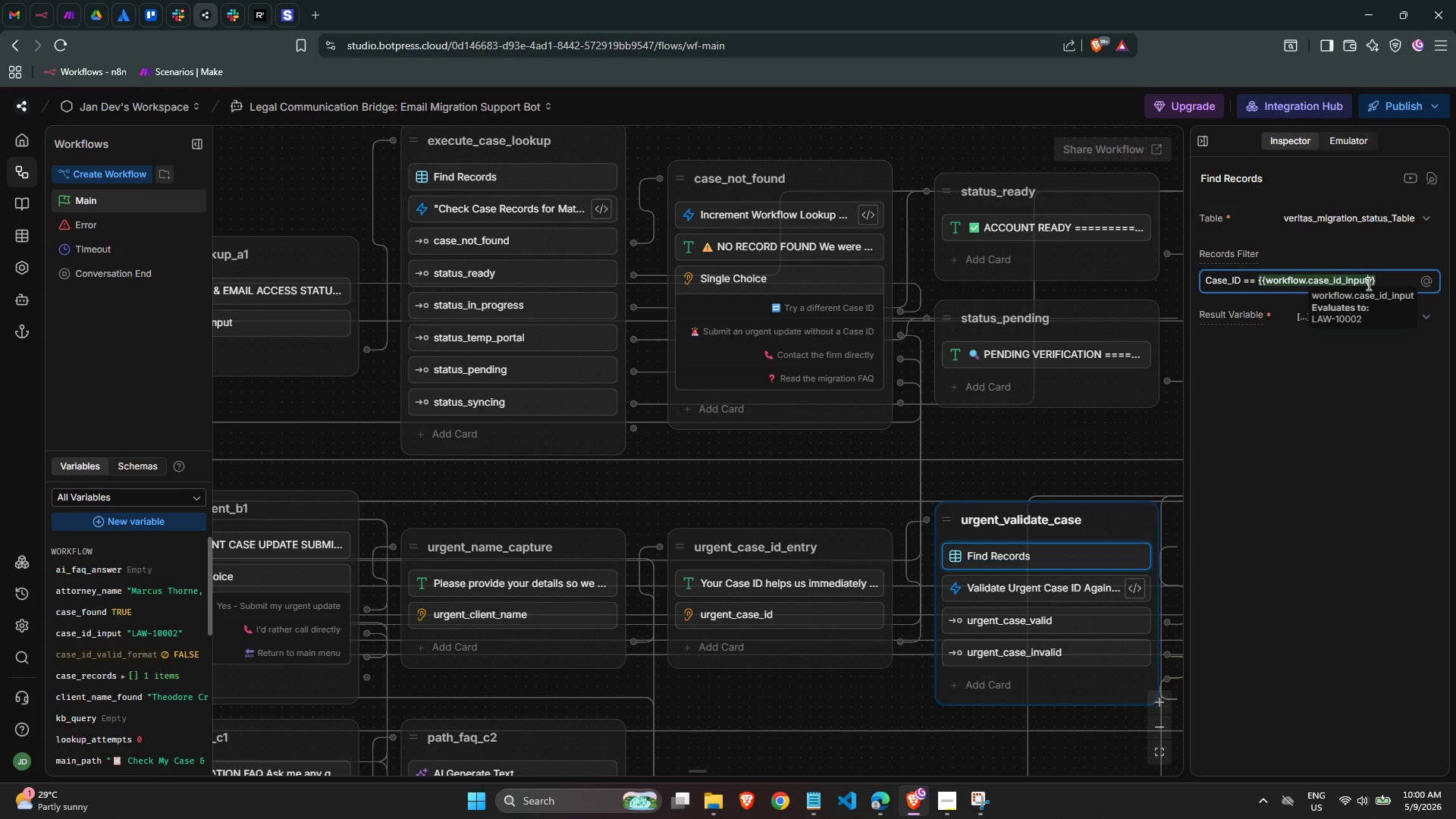 
key(Backspace)
key(Backspace)
key(Backspace)
key(Backspace)
key(Backspace)
key(Backspace)
key(Backspace)
key(Backspace)
key(Backspace)
key(Backspace)
key(Backspace)
key(Backspace)
key(Backspace)
key(Backspace)
type(.urgent)
 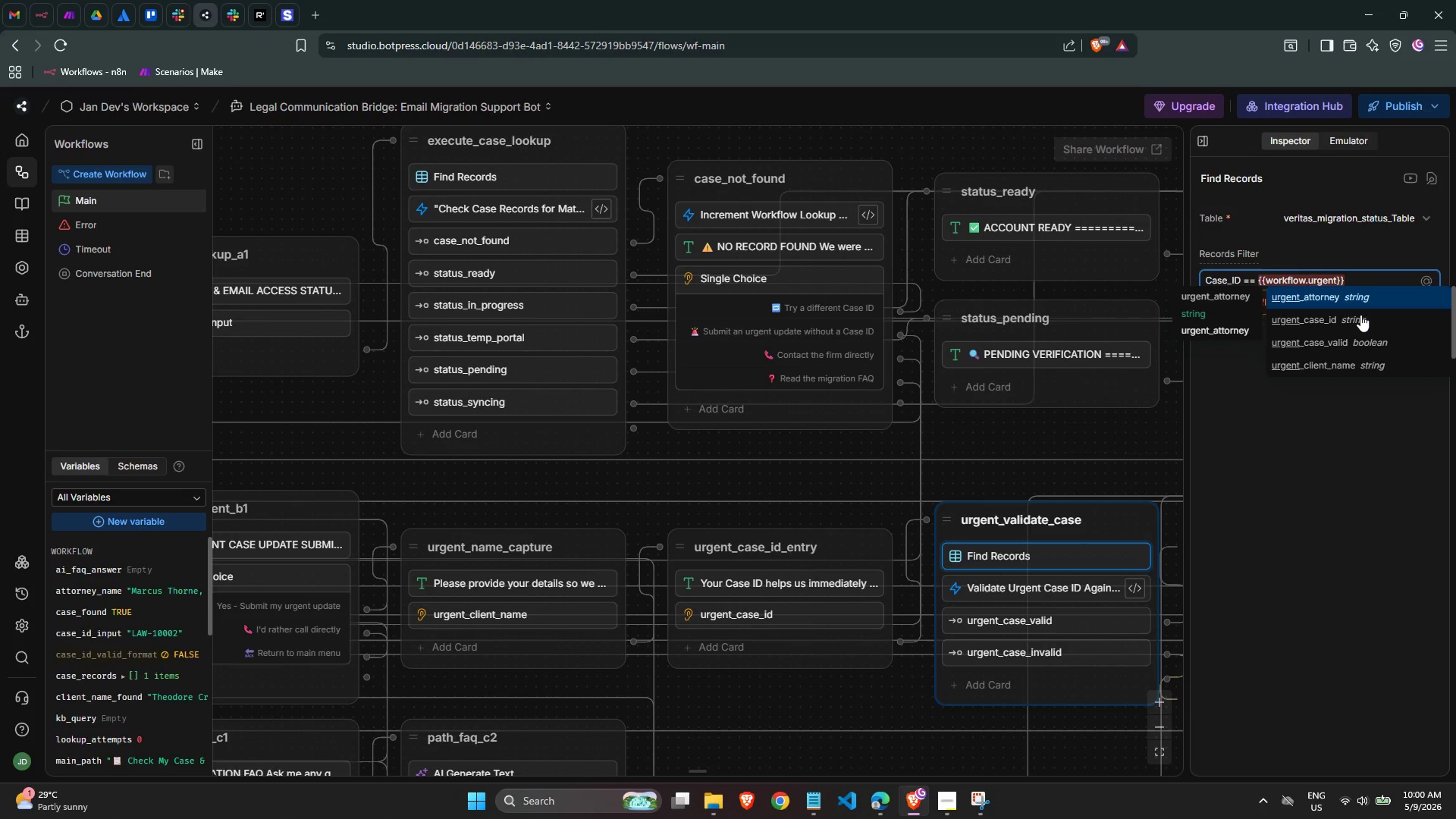 
wait(6.69)
 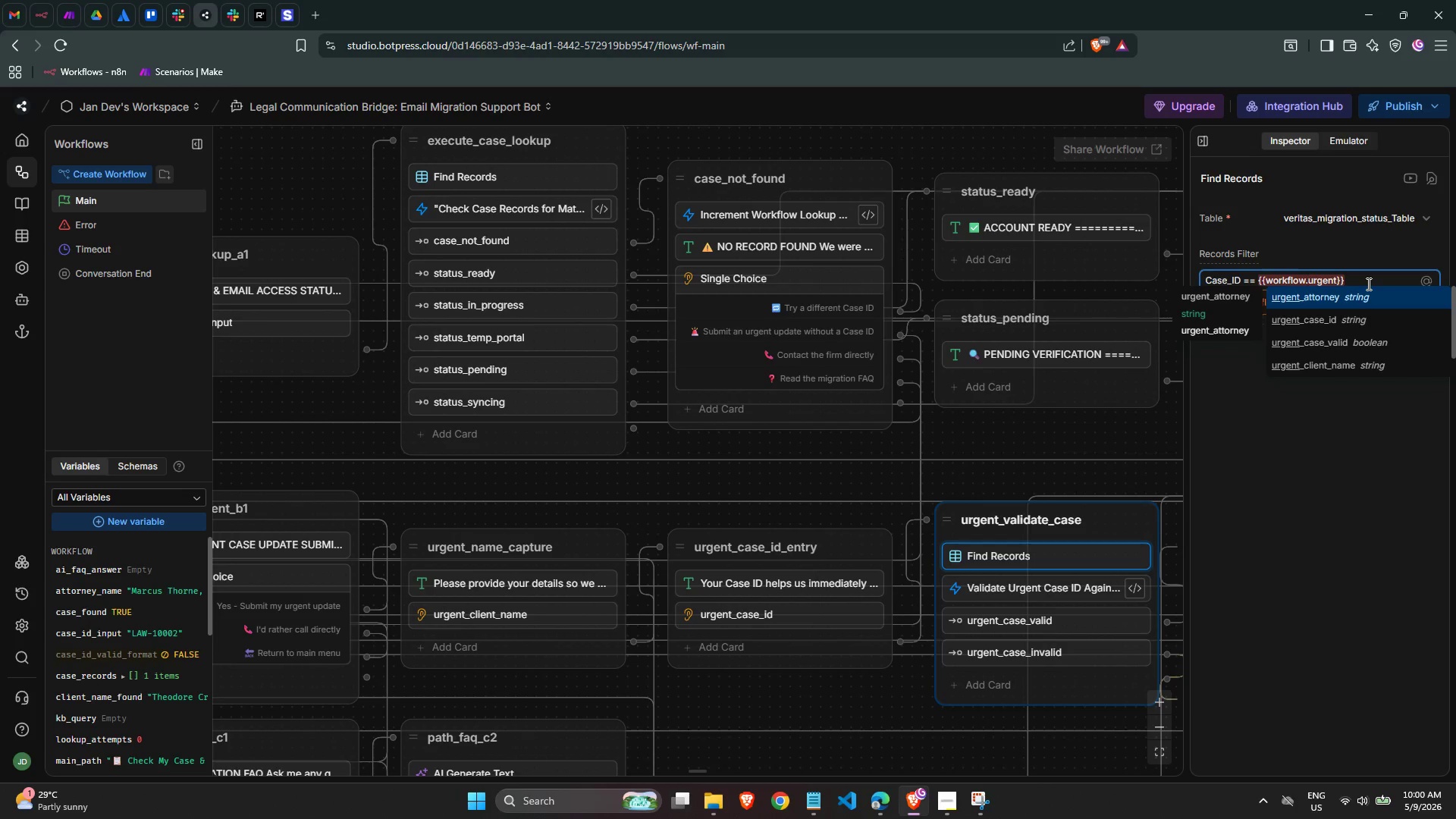 
left_click([1360, 315])
 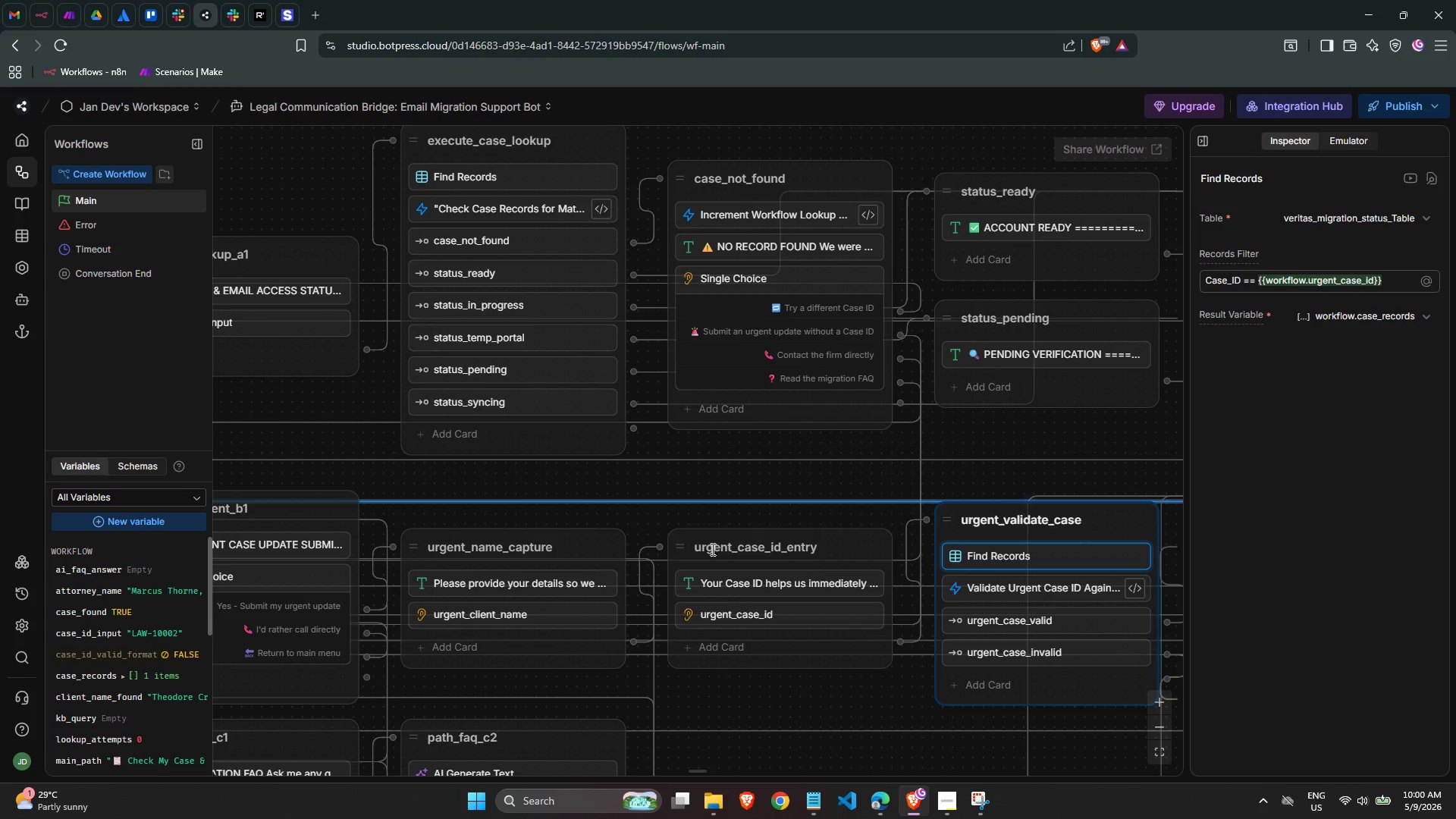 
left_click([747, 482])
 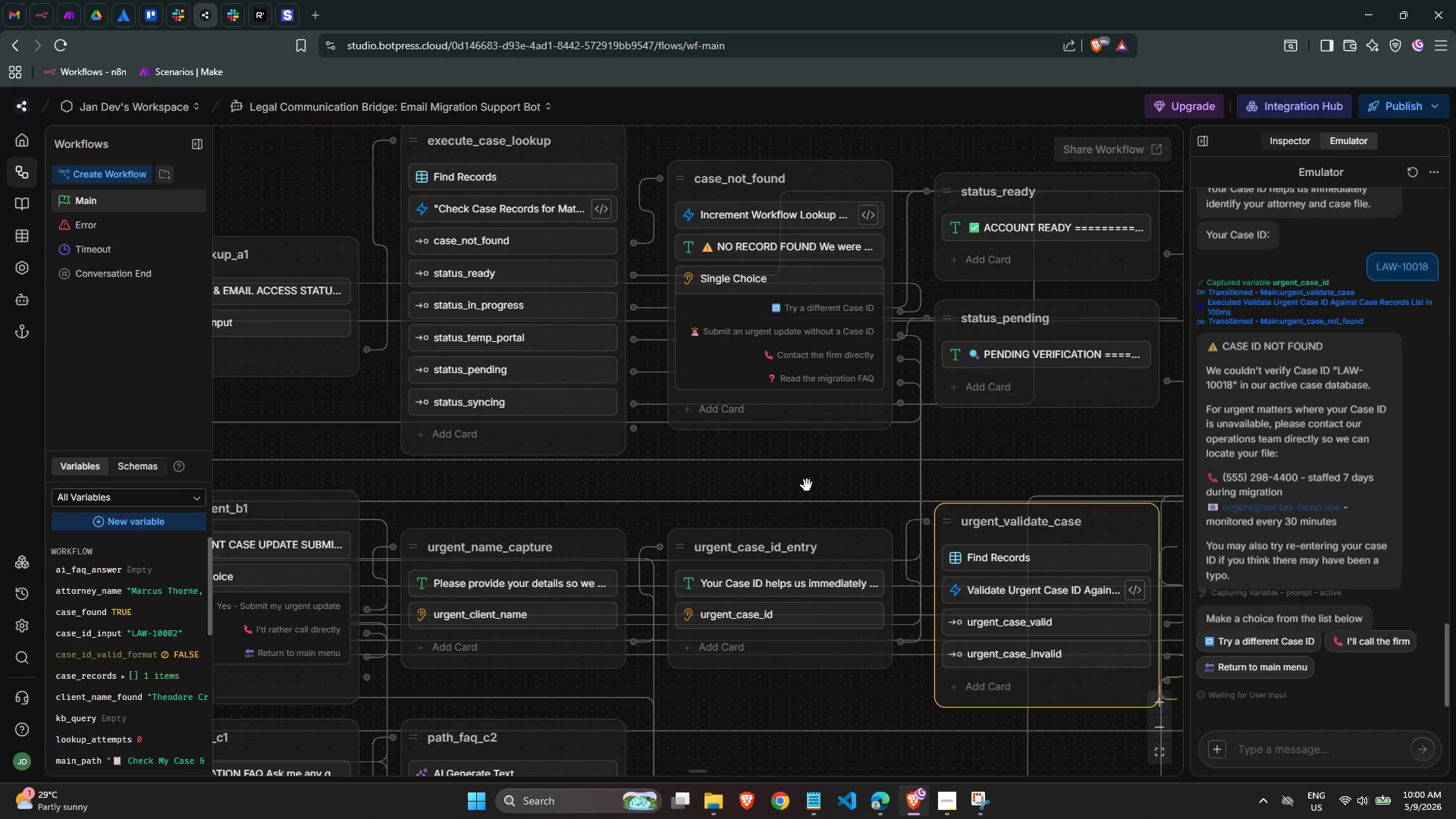 
scroll: coordinate [812, 485], scroll_direction: down, amount: 1.0
 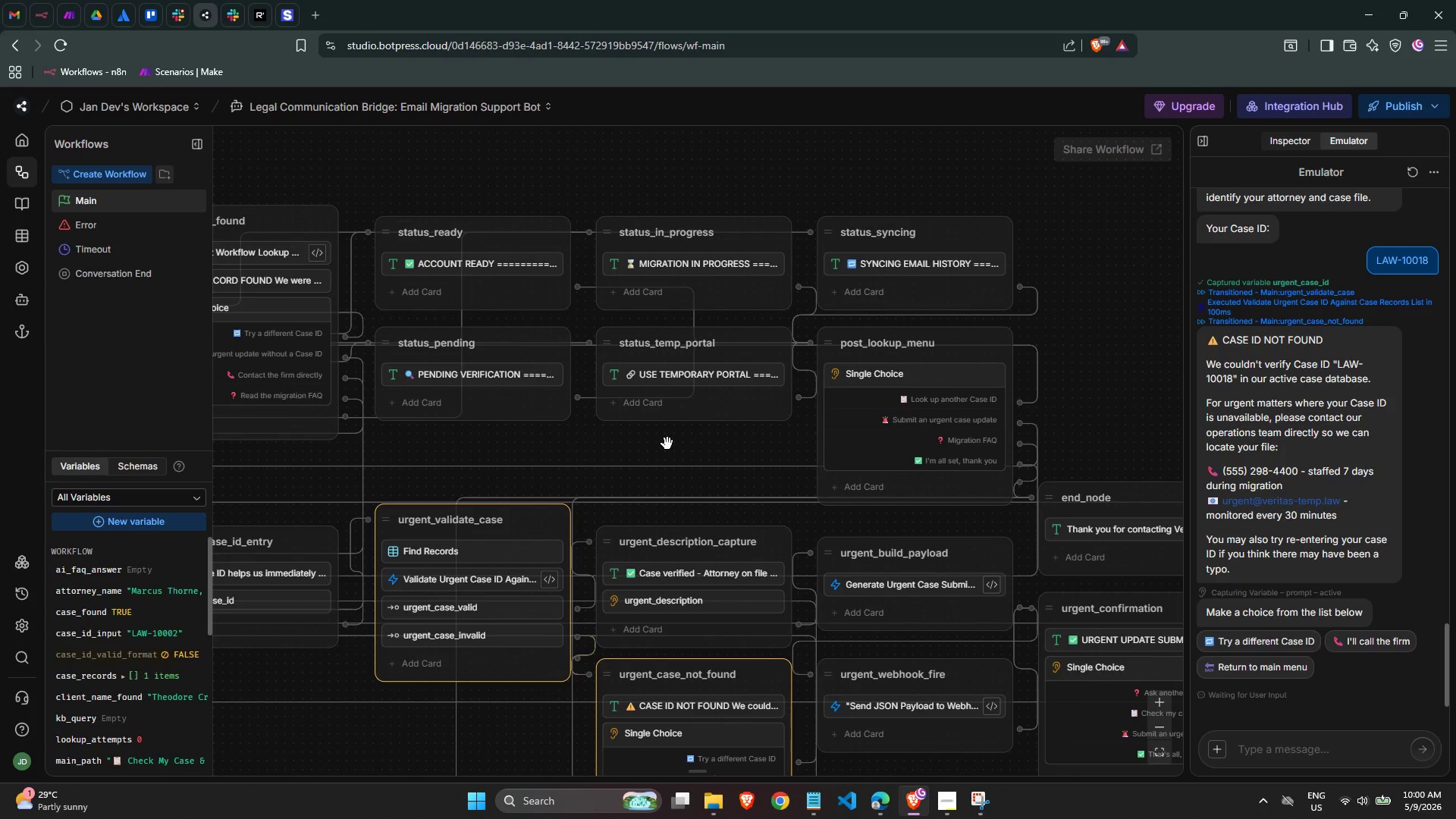 
scroll: coordinate [635, 362], scroll_direction: up, amount: 1.0
 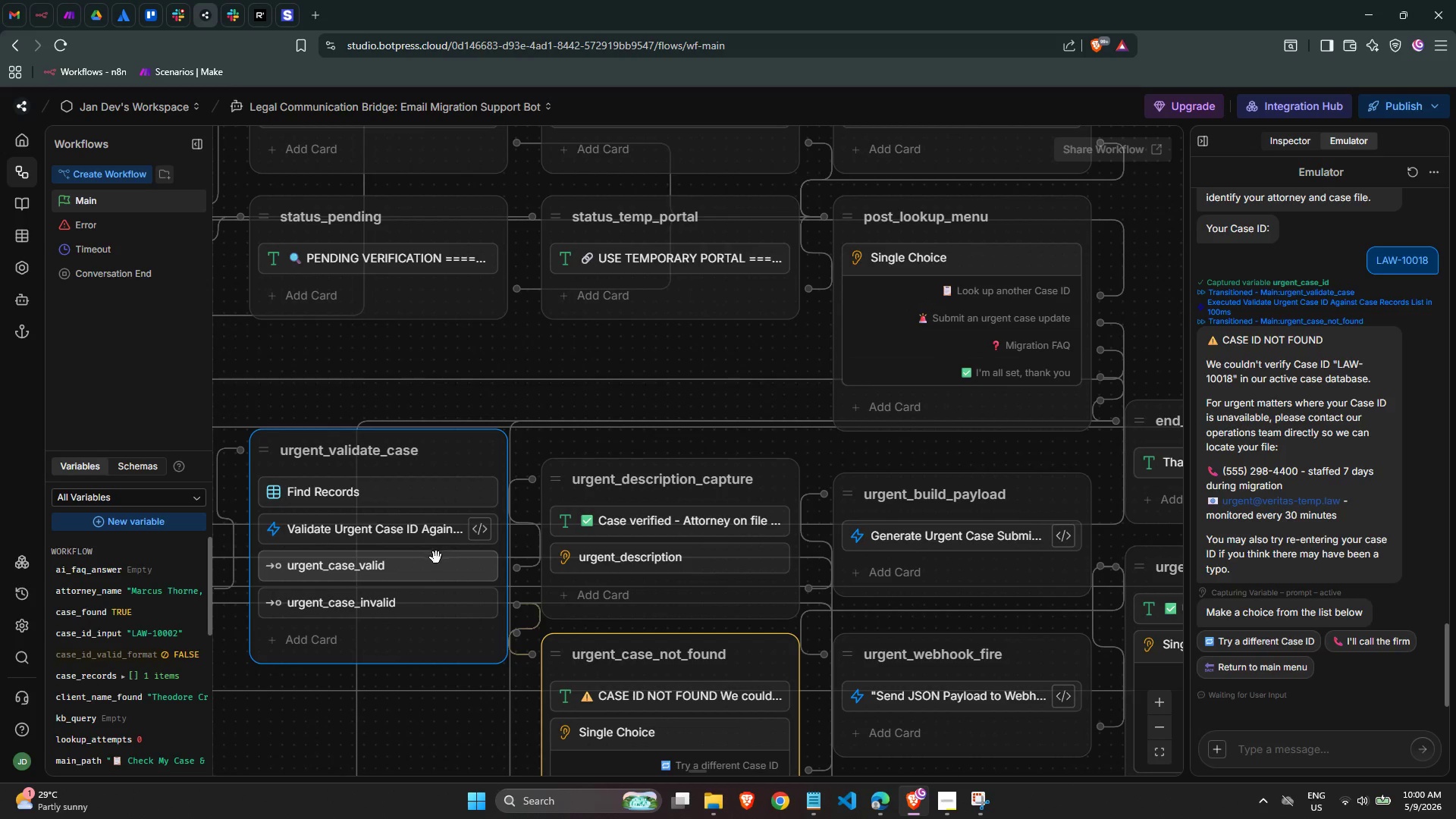 
left_click([434, 563])
 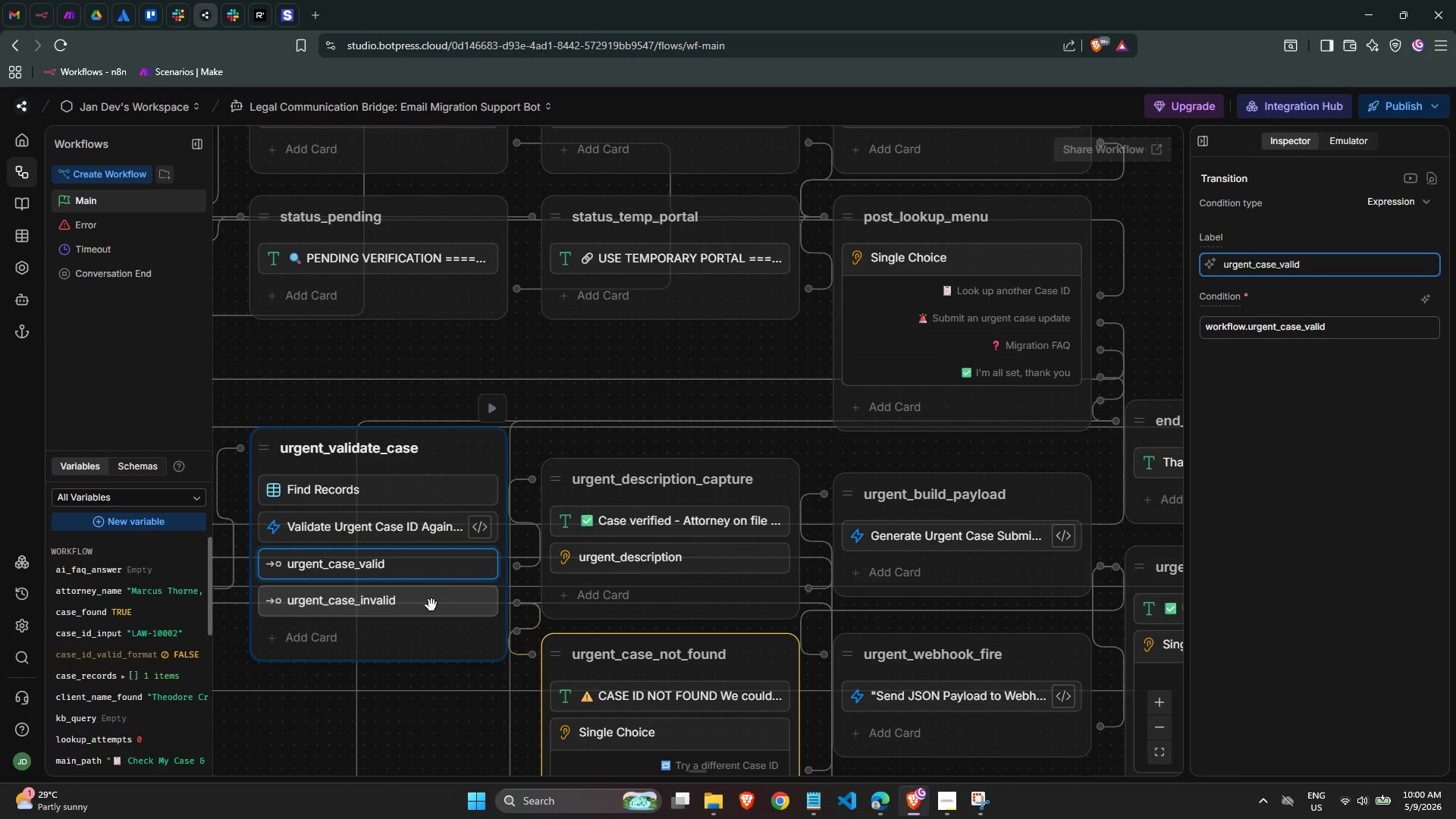 
left_click([408, 522])
 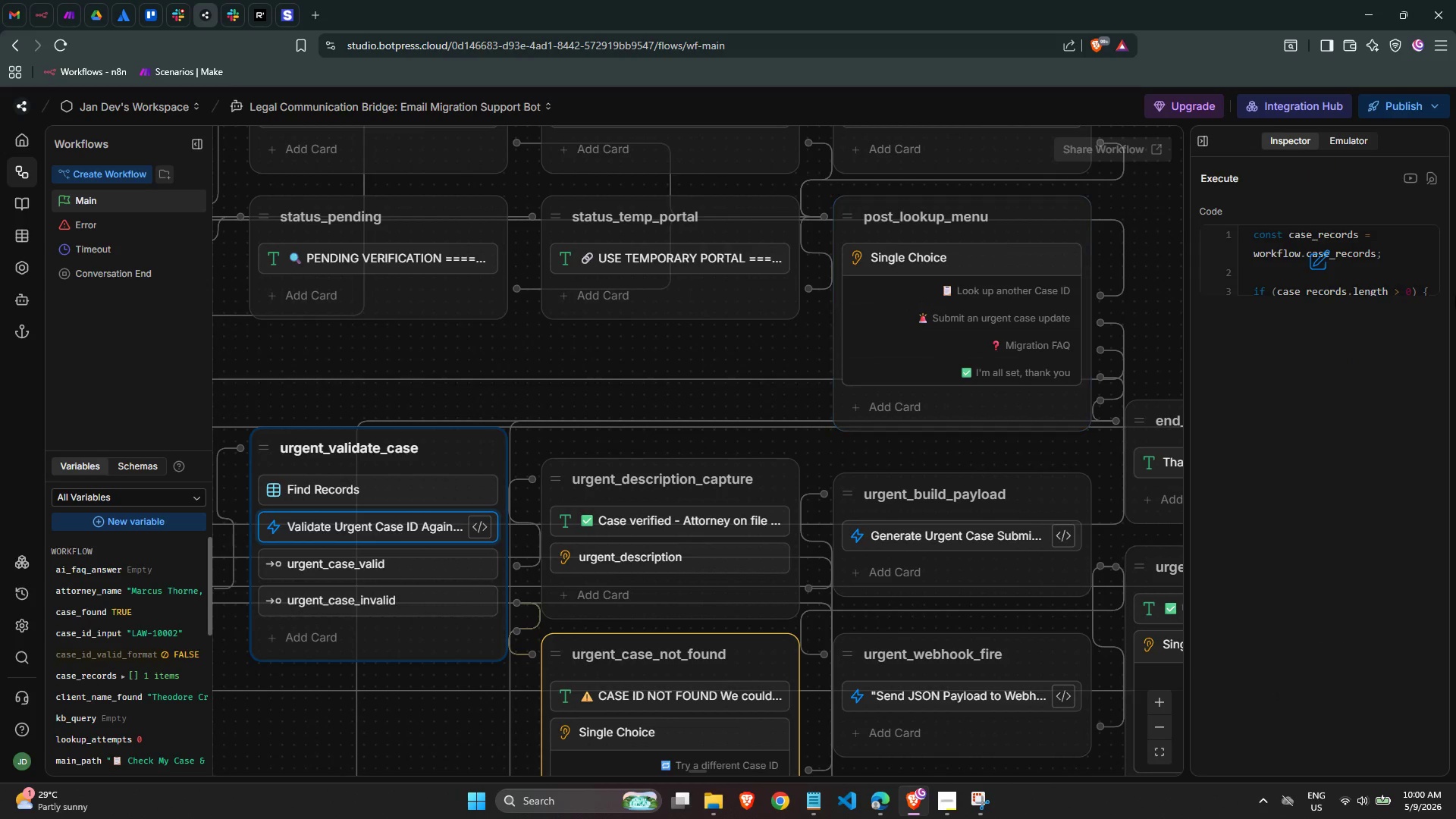 
left_click([1345, 268])
 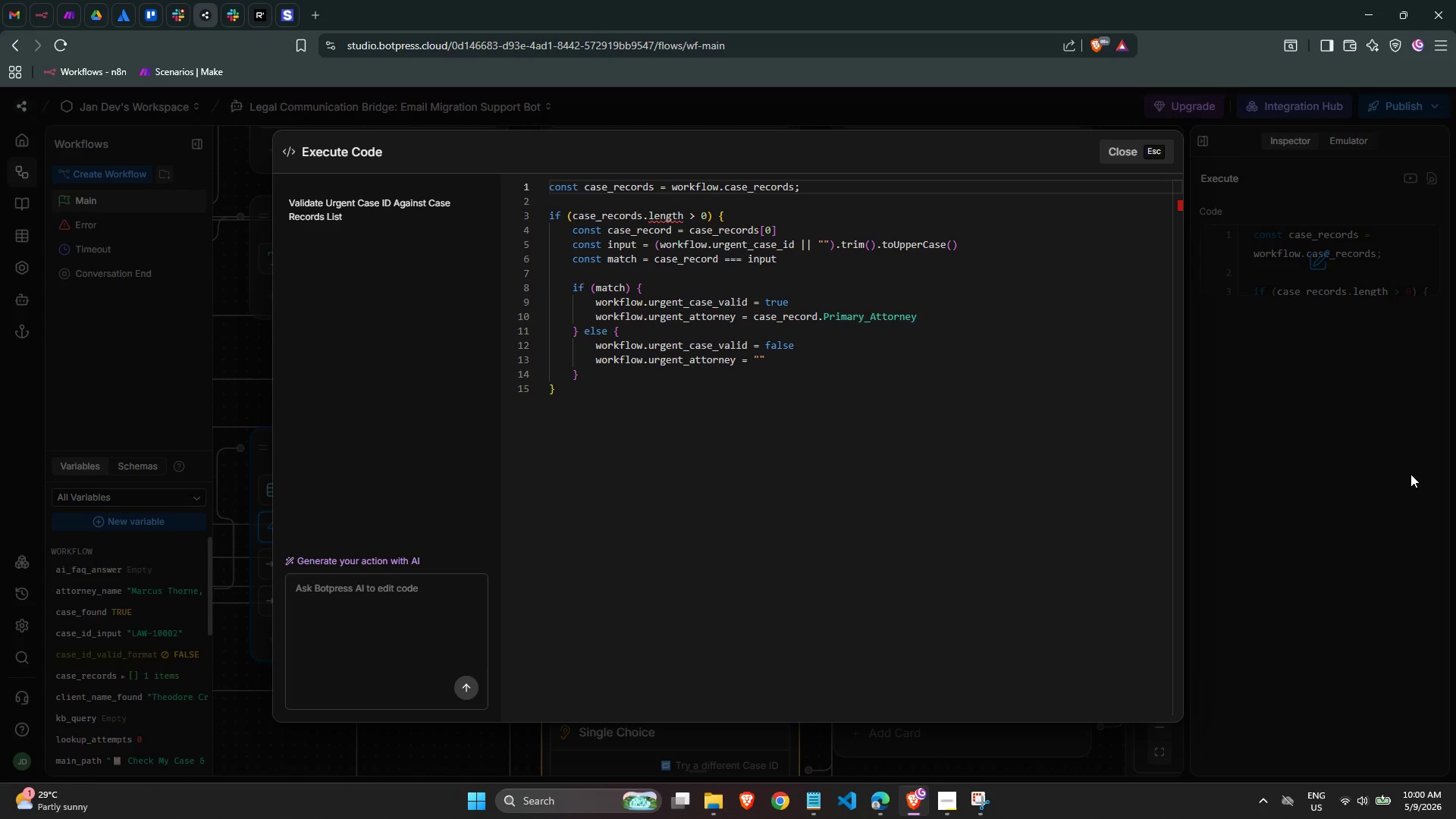 
wait(14.69)
 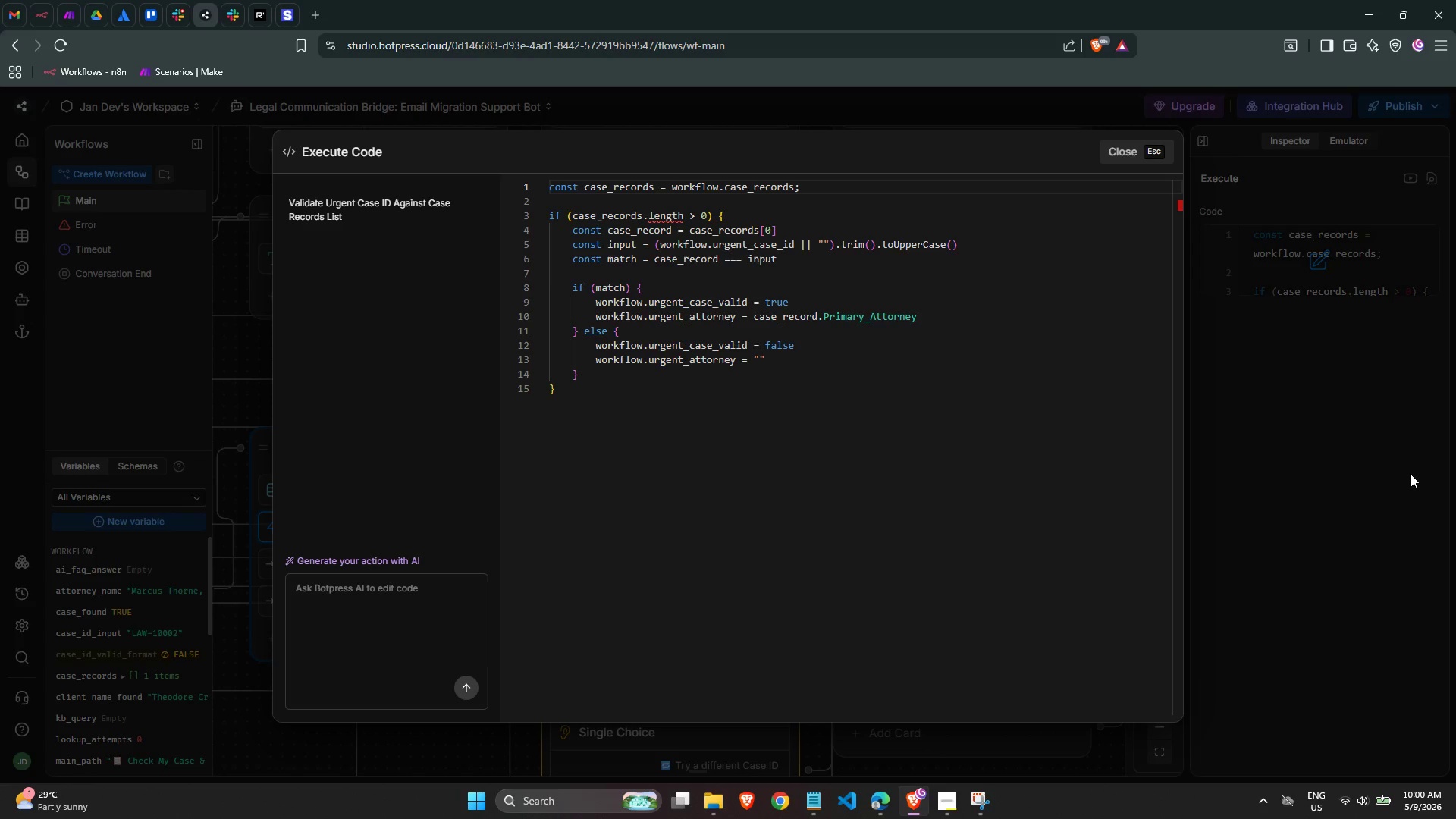 
left_click([1410, 474])
 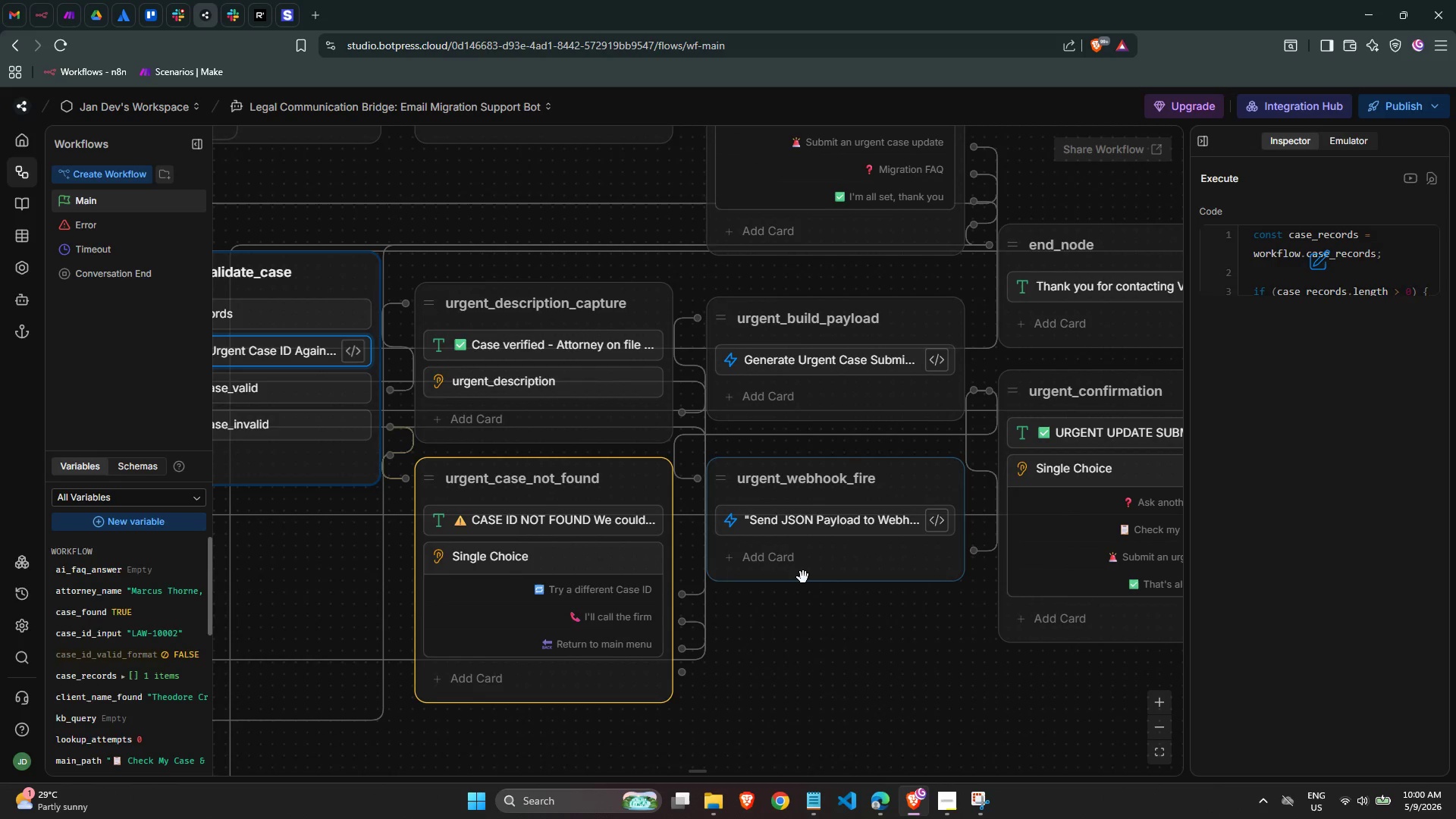 
left_click([805, 523])
 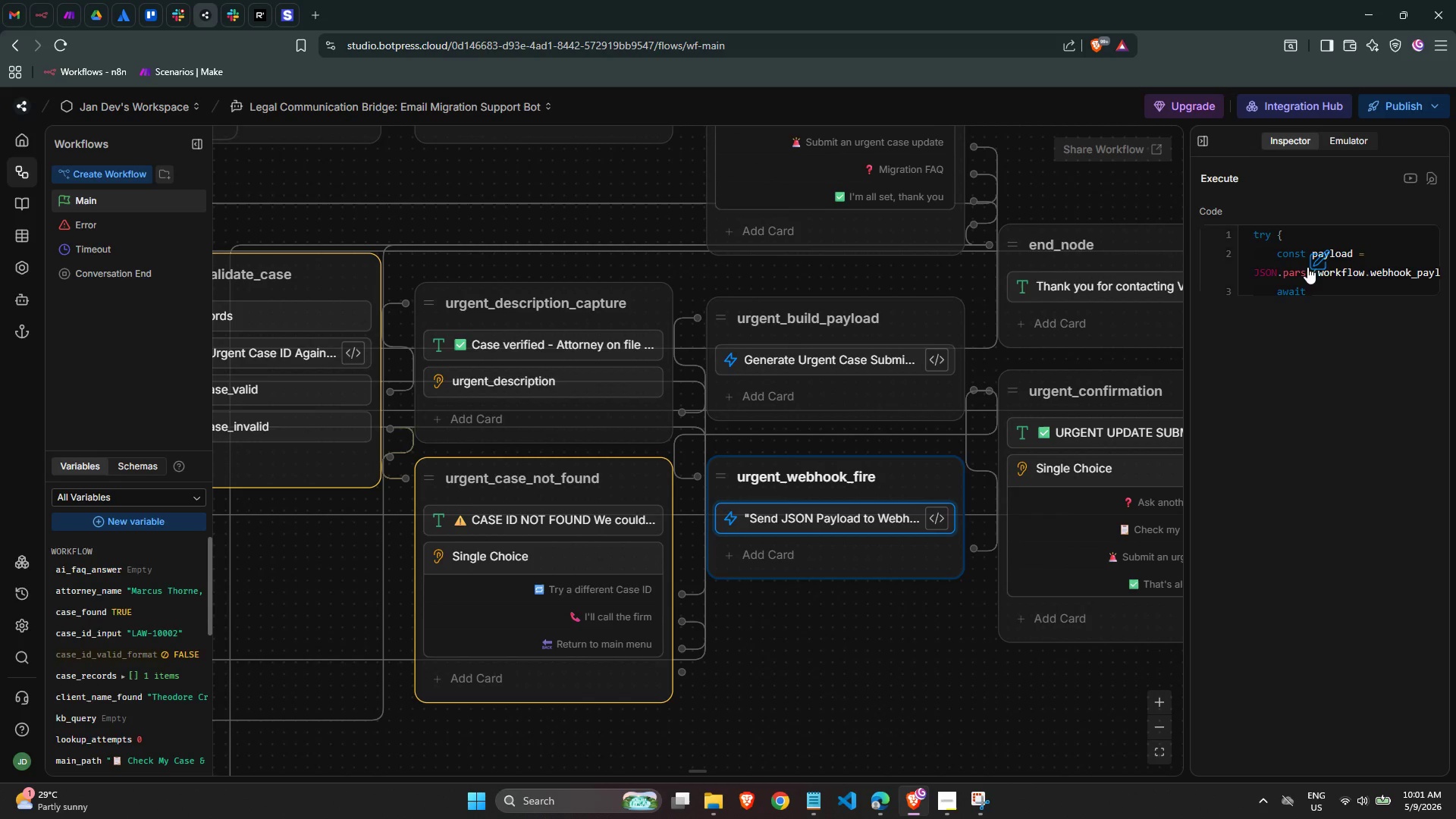 
left_click([784, 367])
 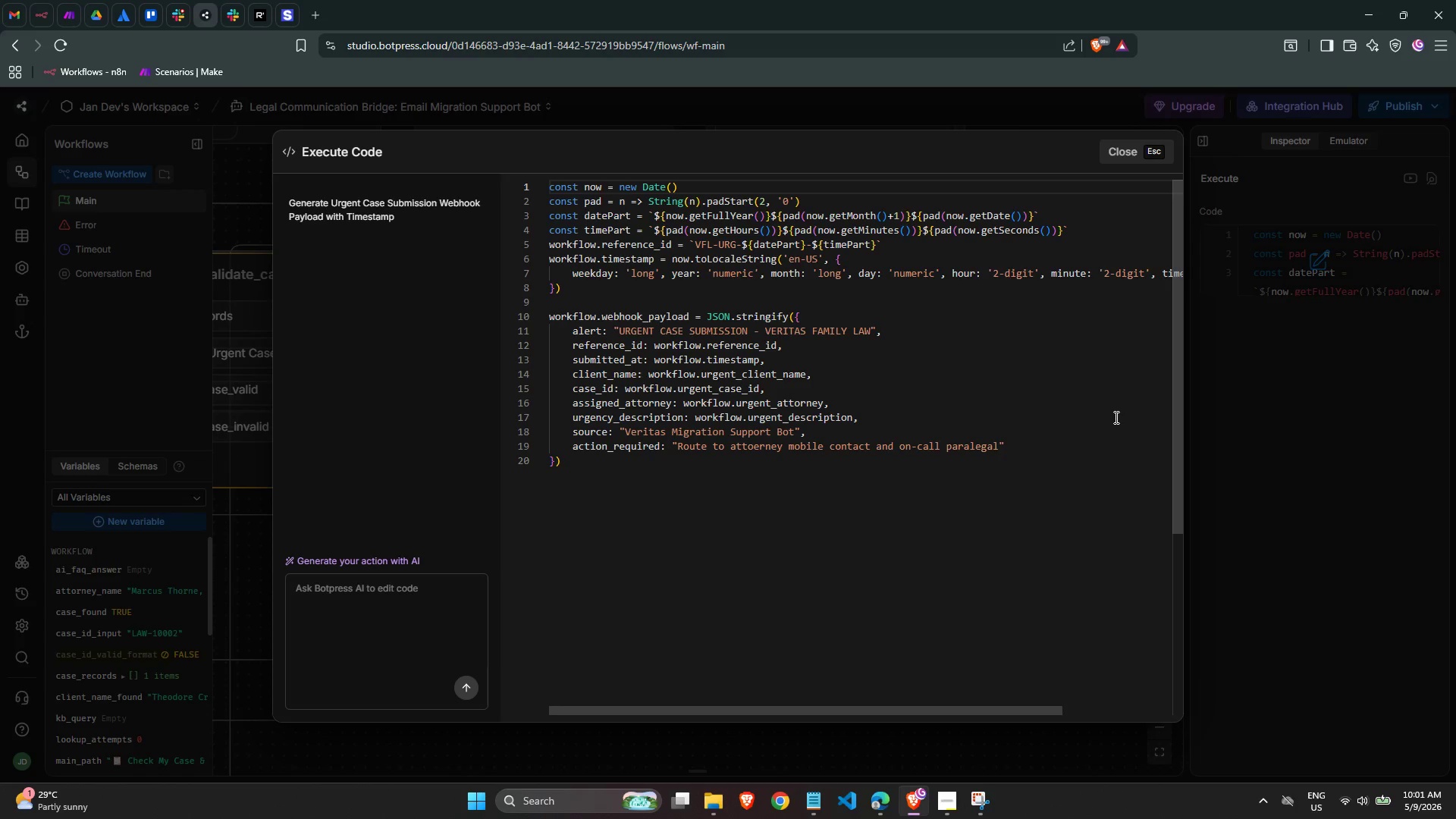 
left_click([1272, 496])
 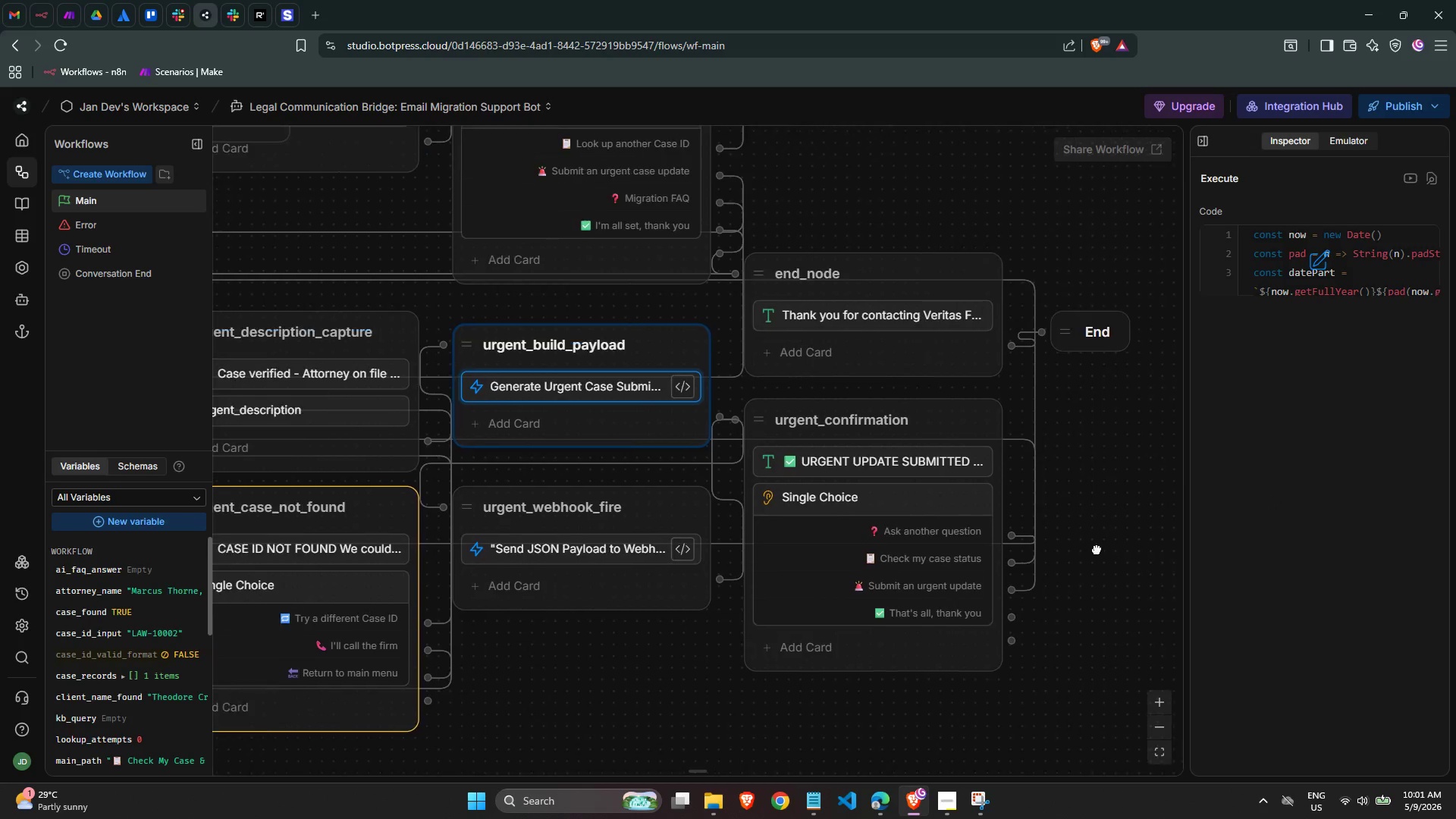 
left_click([936, 470])
 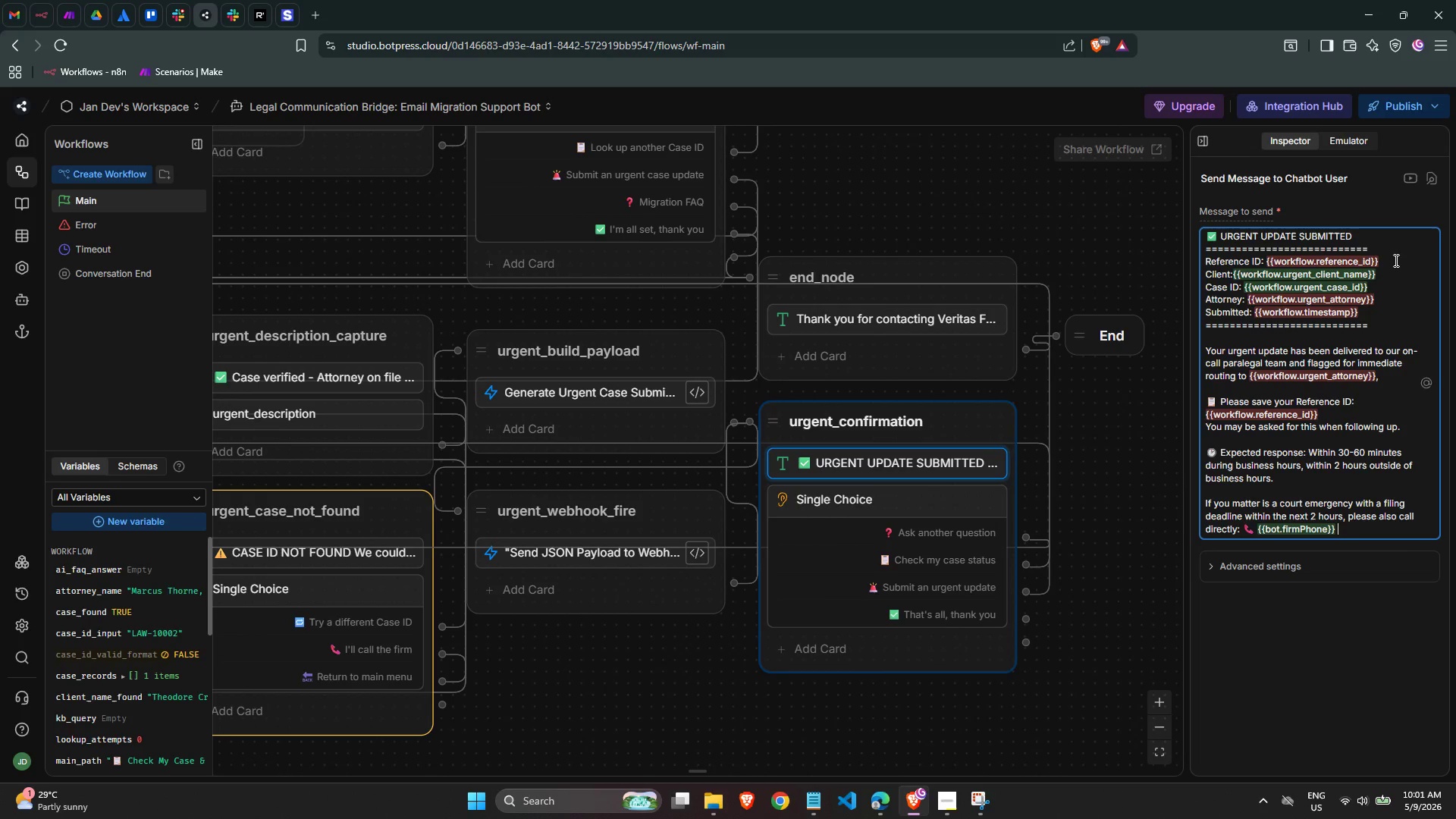 
left_click([1390, 262])
 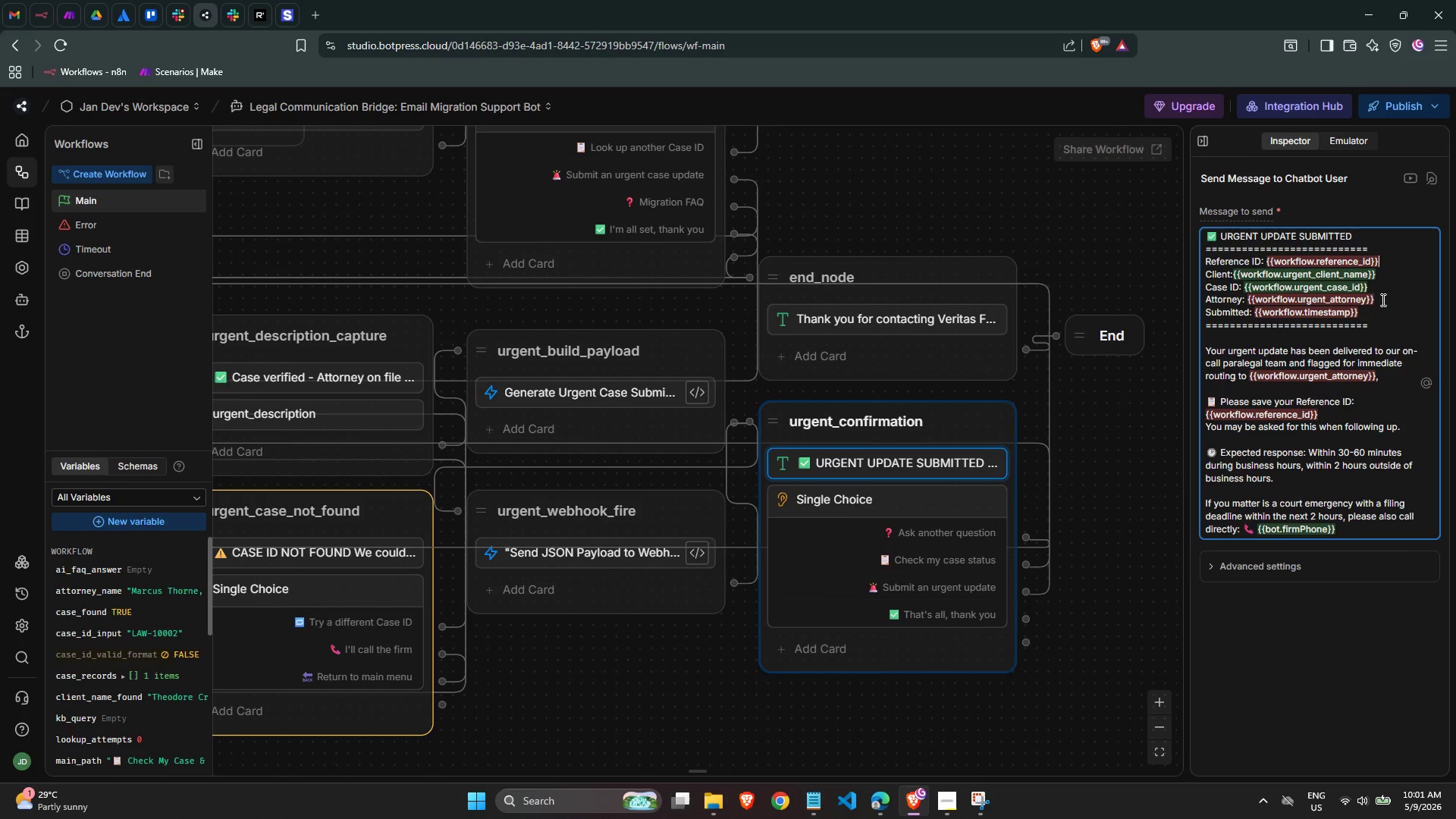 
left_click([1379, 314])
 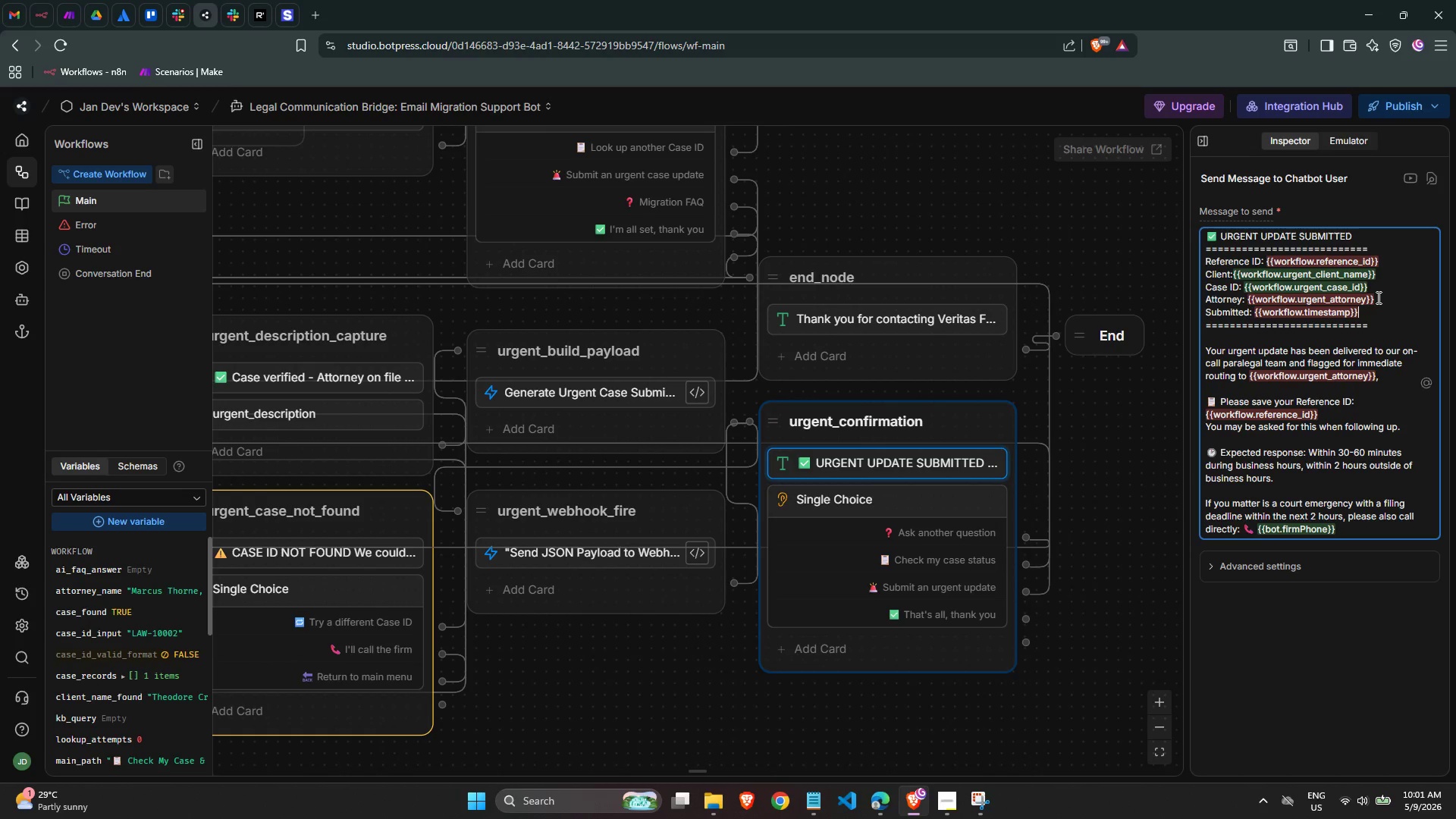 
wait(11.59)
 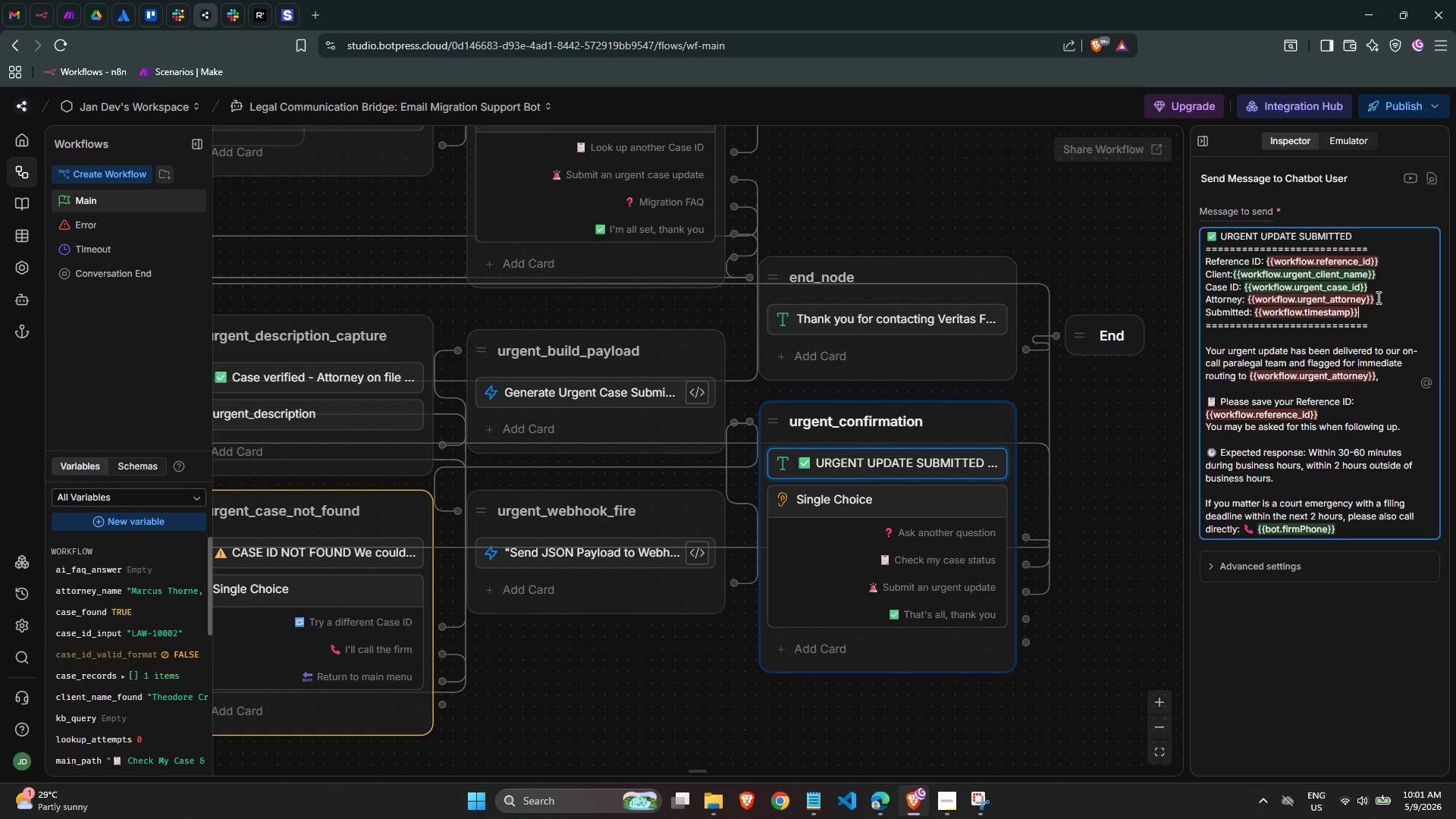 
scroll: coordinate [110, 642], scroll_direction: down, amount: 1.0
 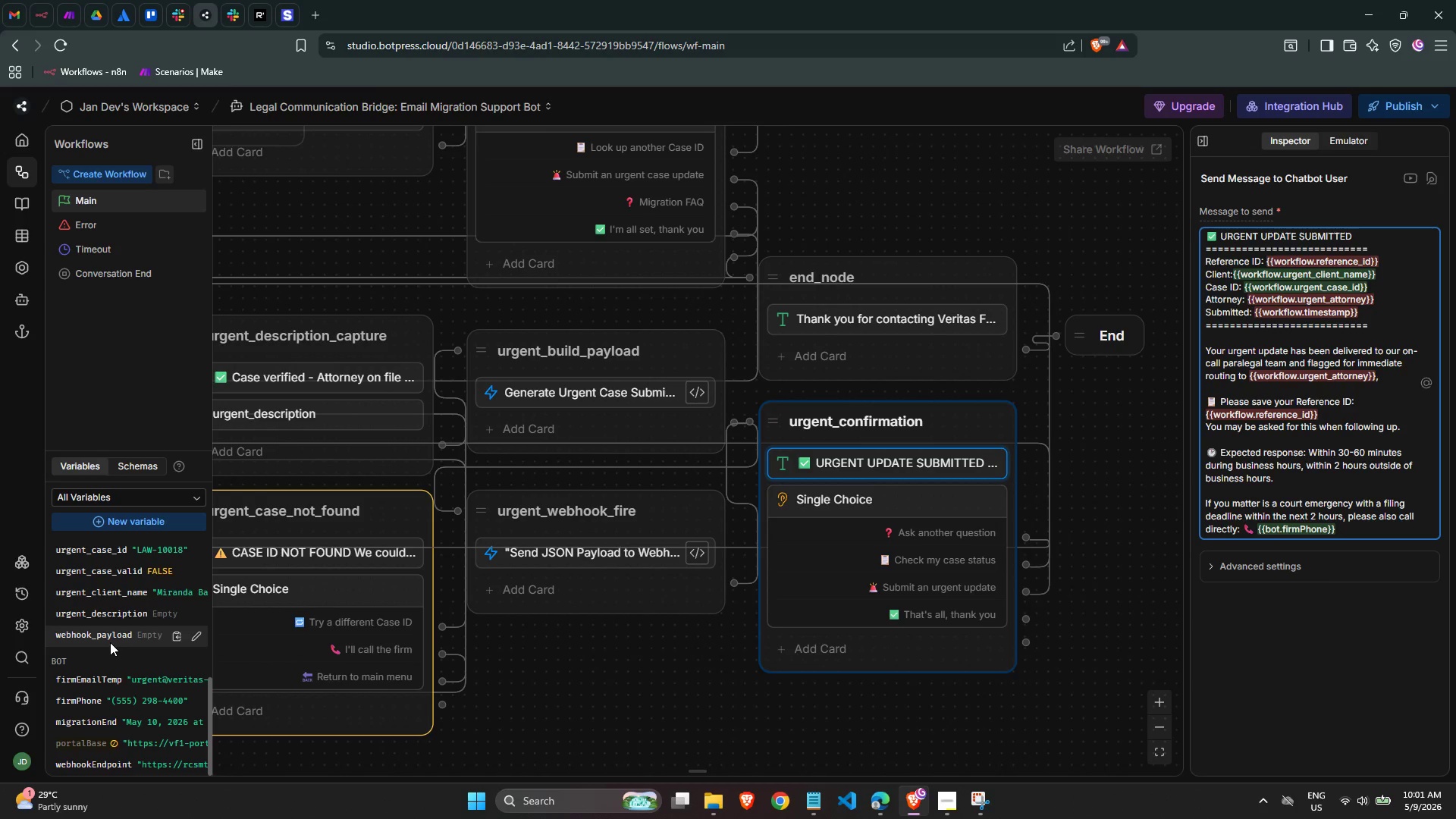 
scroll: coordinate [110, 642], scroll_direction: up, amount: 5.0
 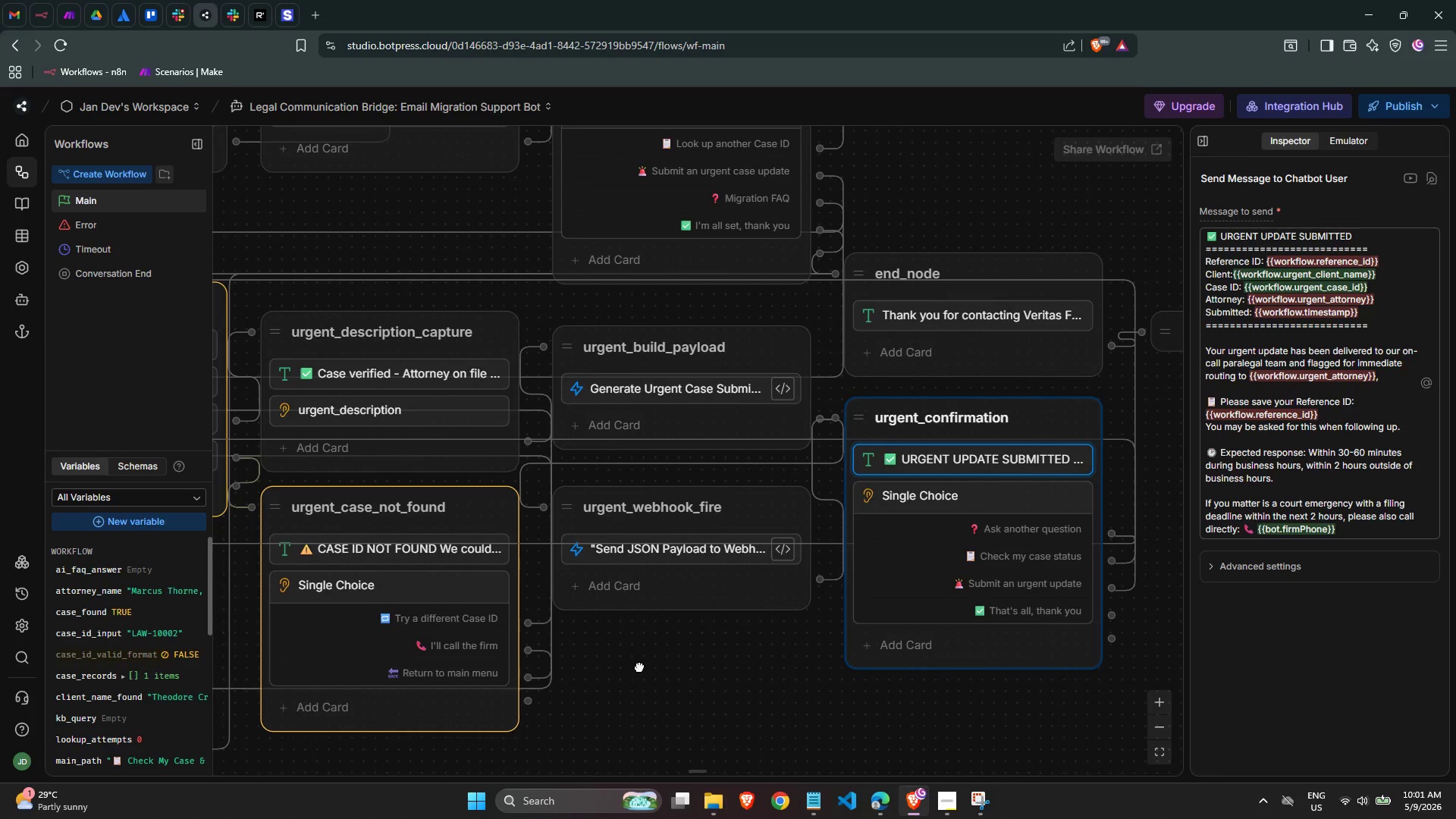 
left_click([647, 394])
 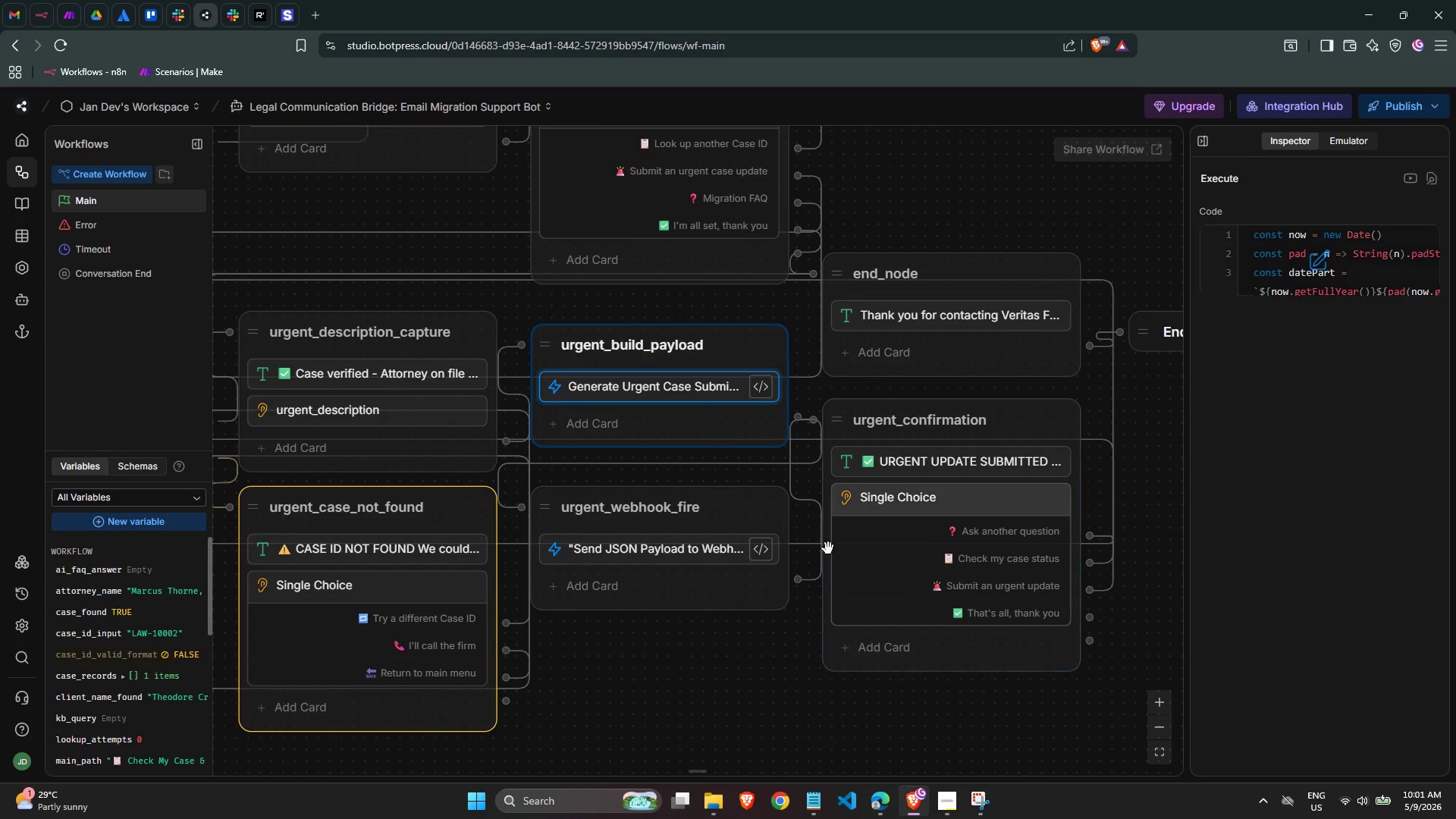 
left_click([1371, 248])
 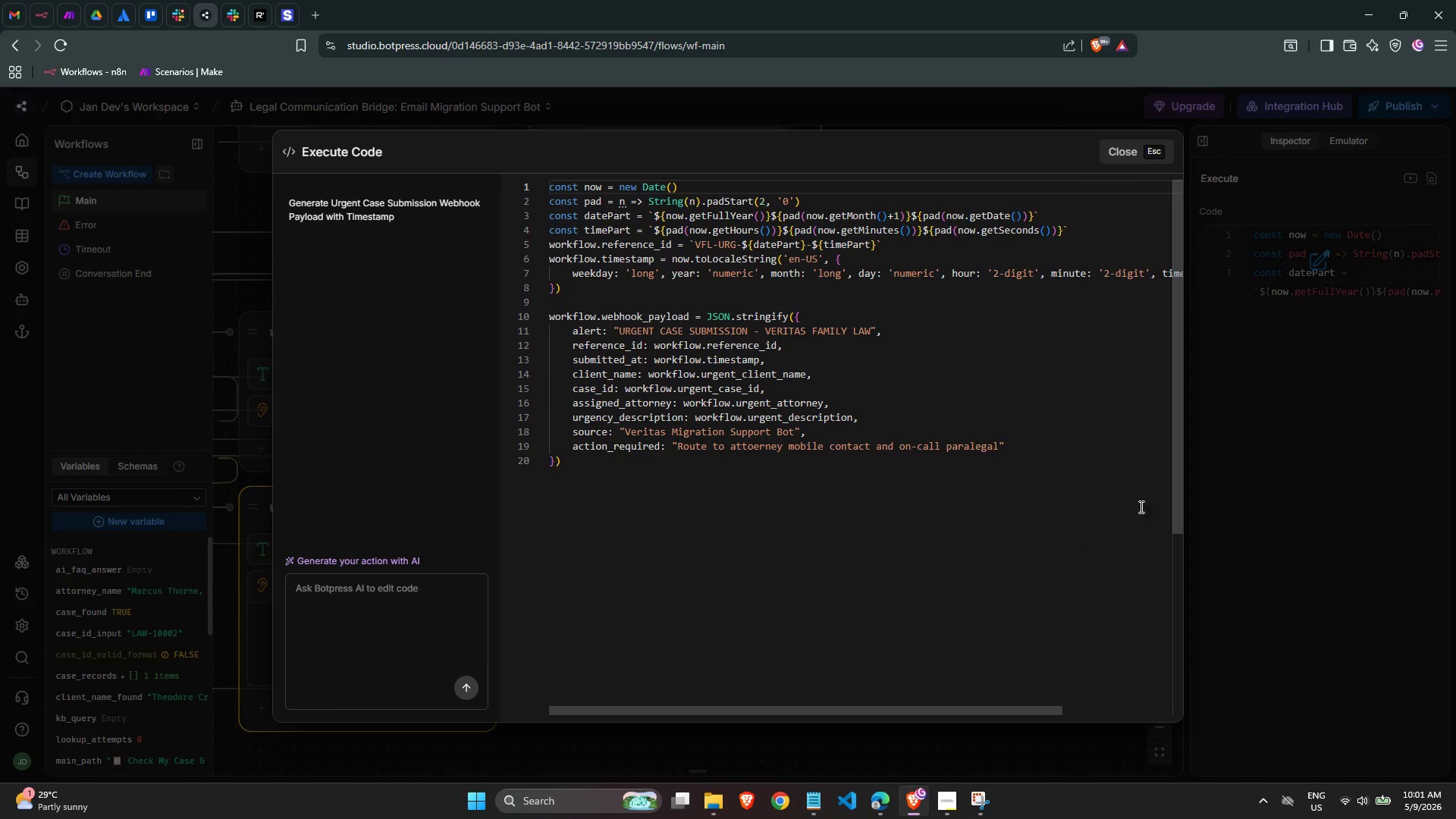 
left_click([1301, 646])
 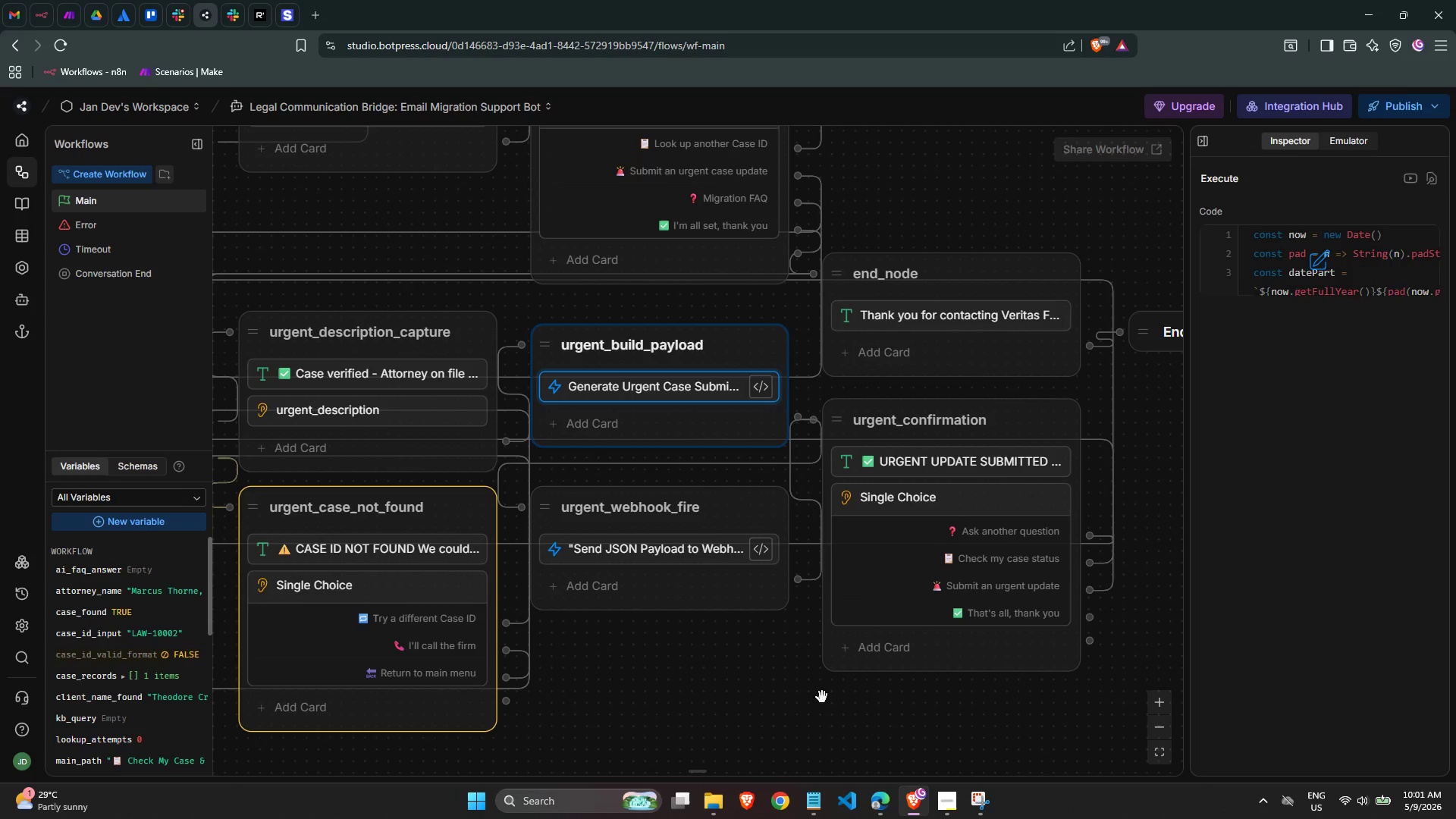 
scroll: coordinate [800, 701], scroll_direction: down, amount: 2.0
 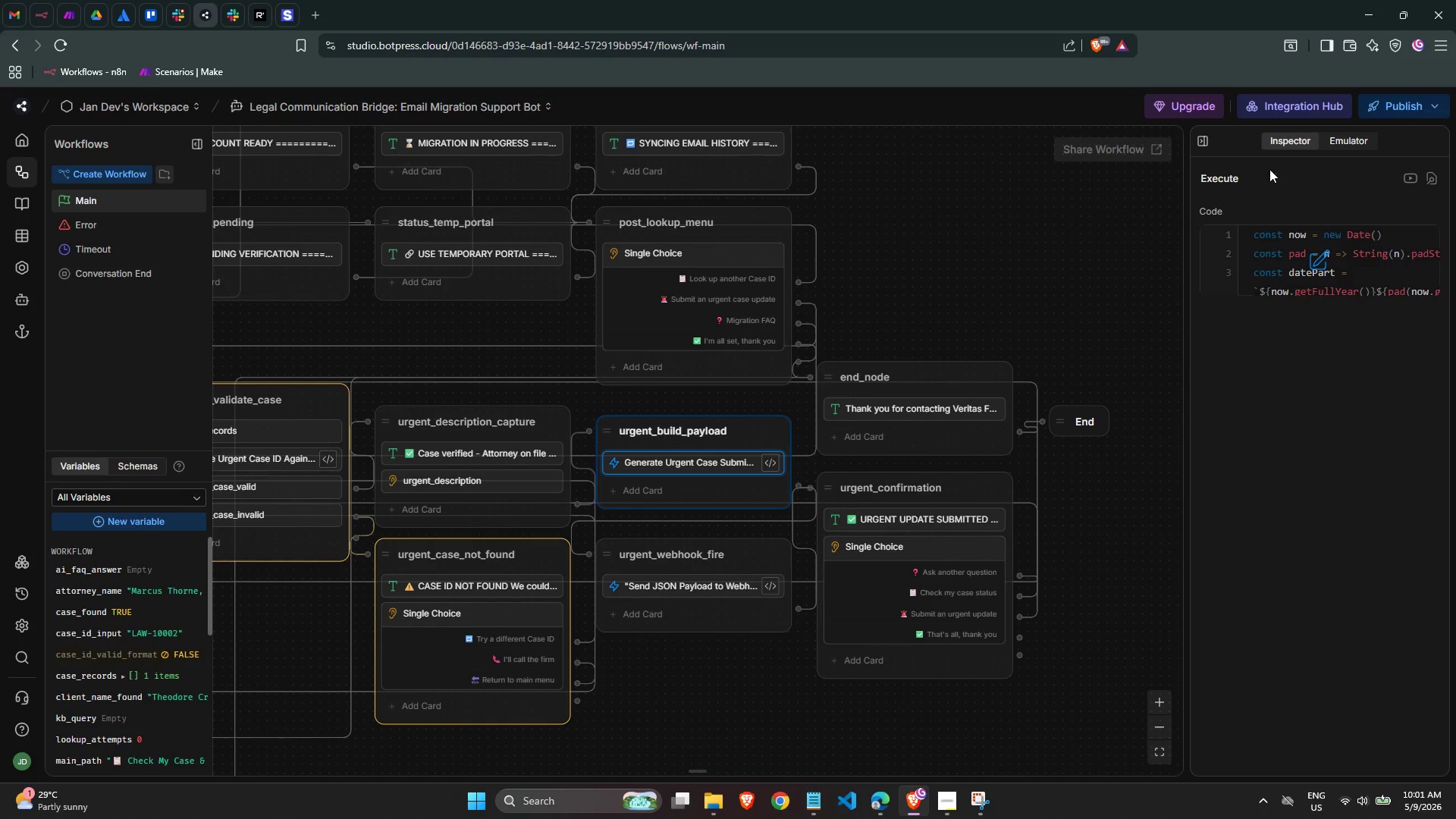 
left_click([1355, 143])
 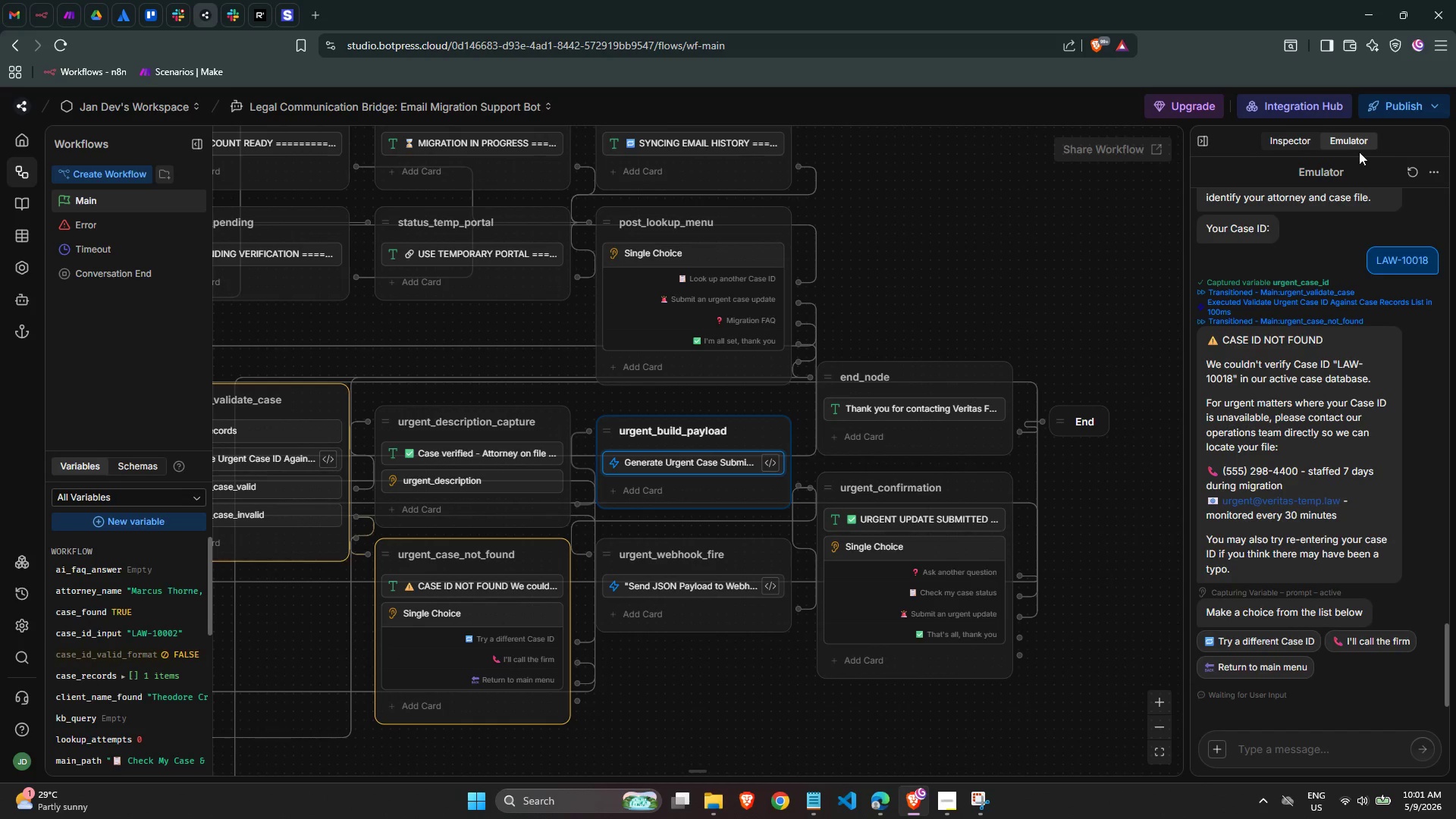 
left_click([1430, 170])
 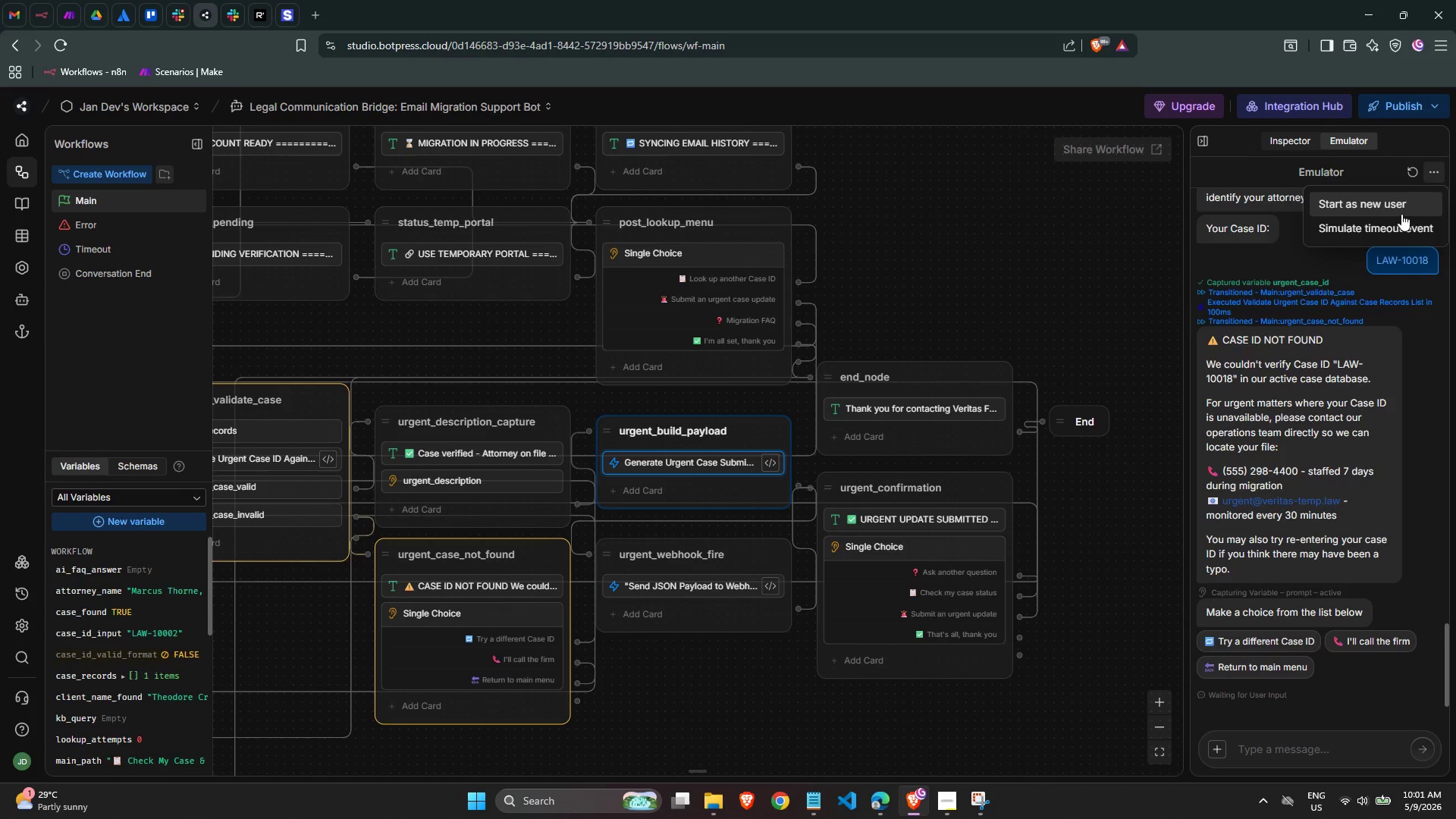 
left_click([1398, 206])
 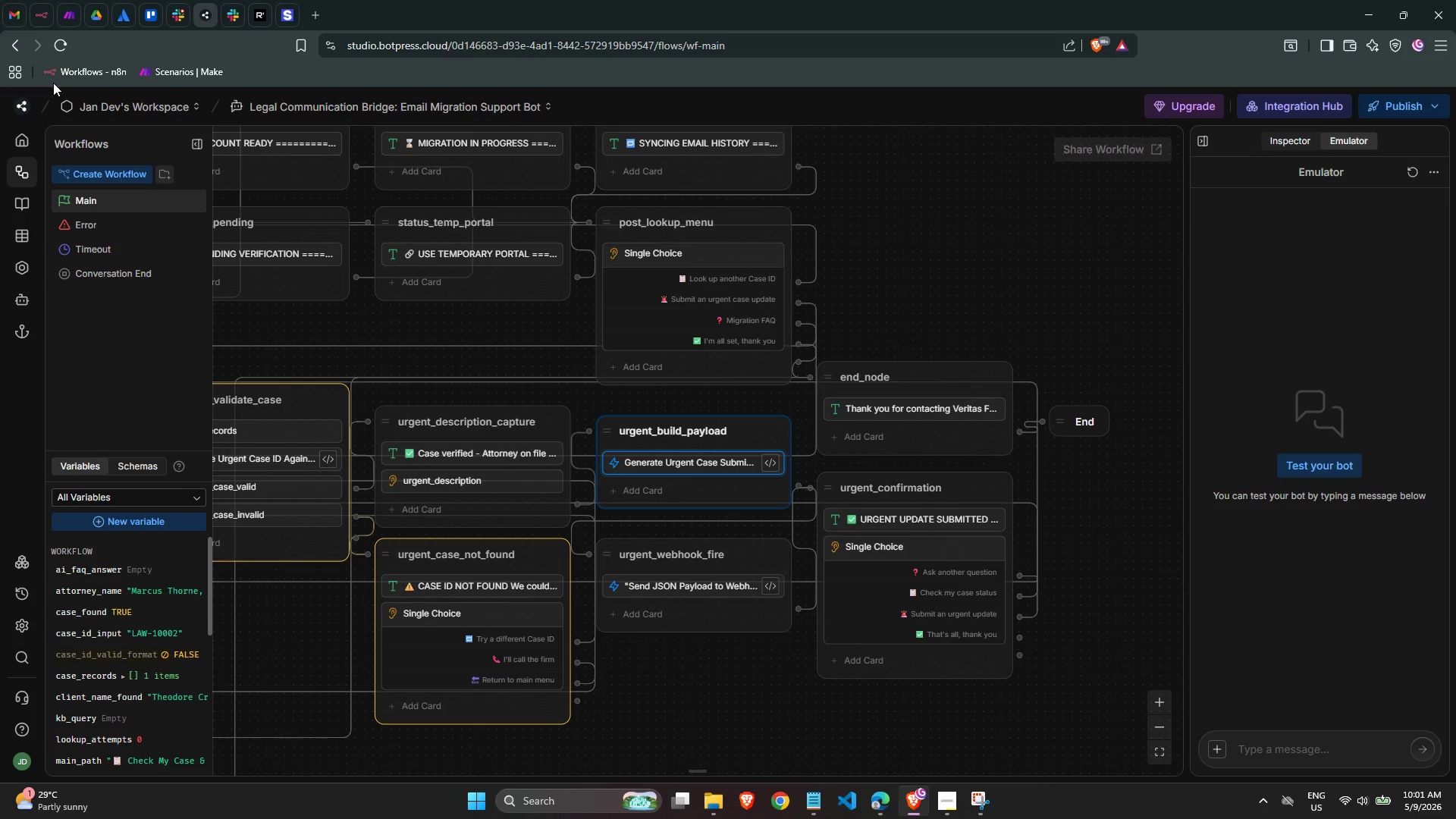 
left_click([61, 50])
 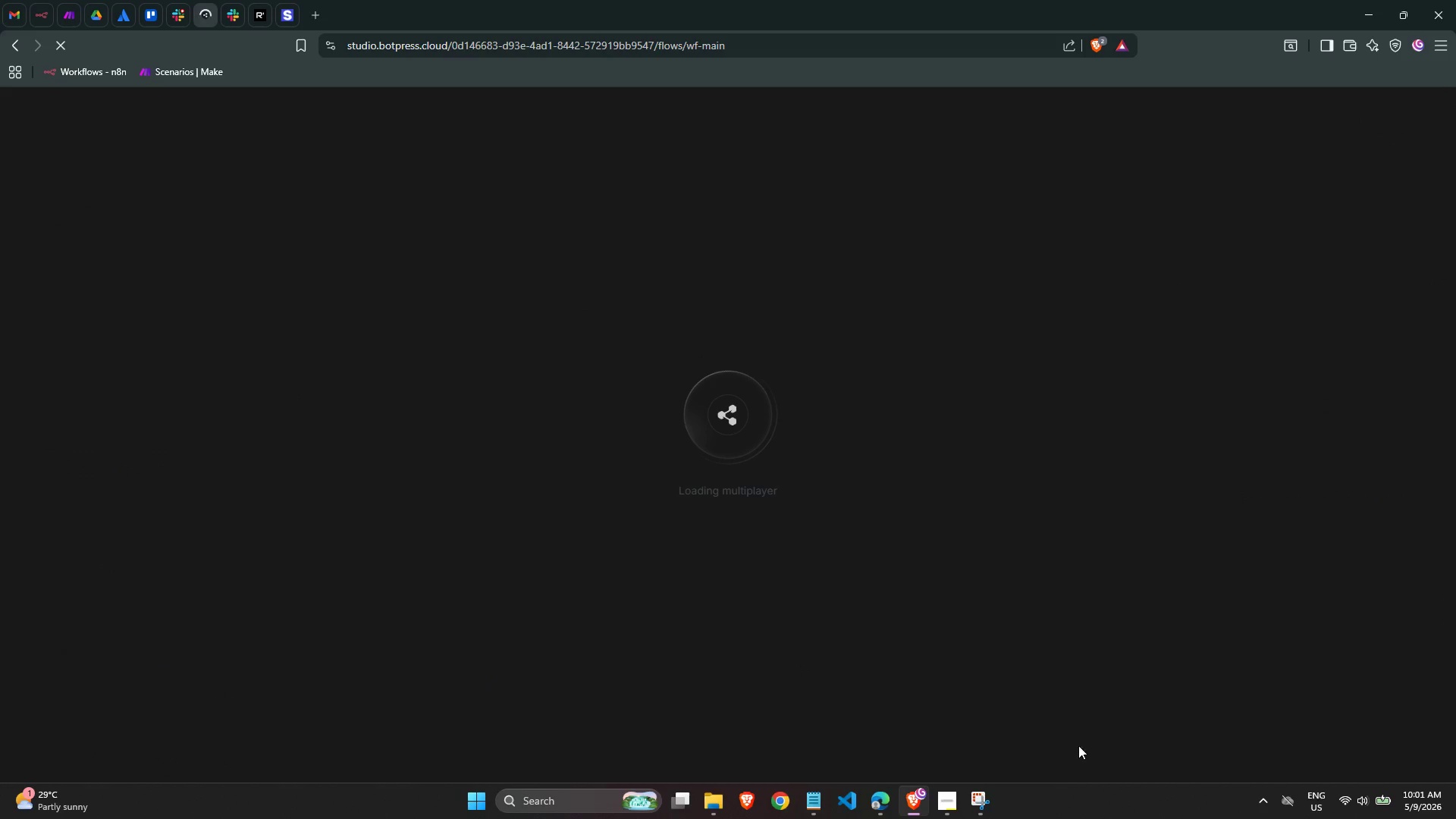 
left_click([984, 799])
 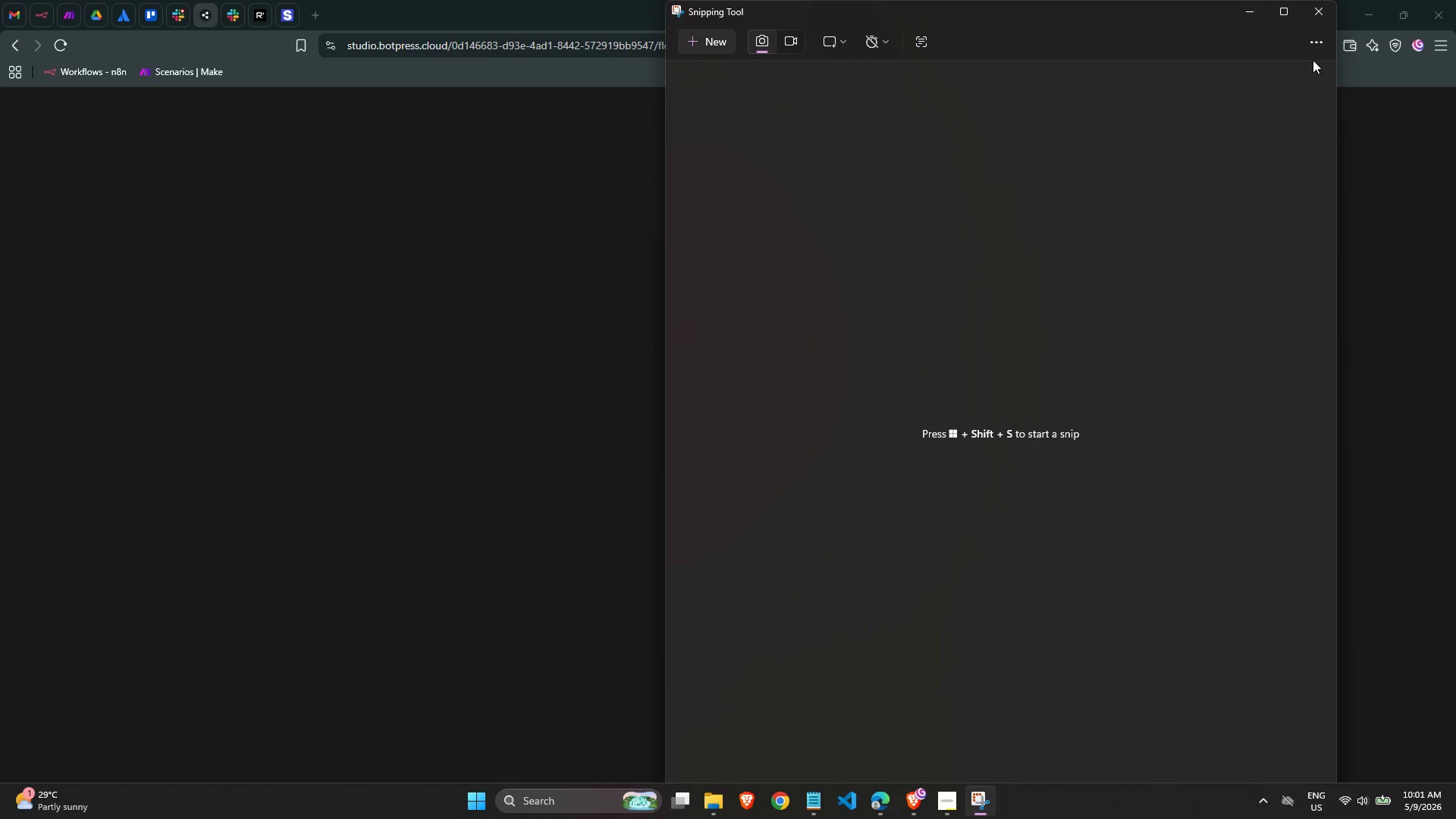 
left_click([1315, 21])
 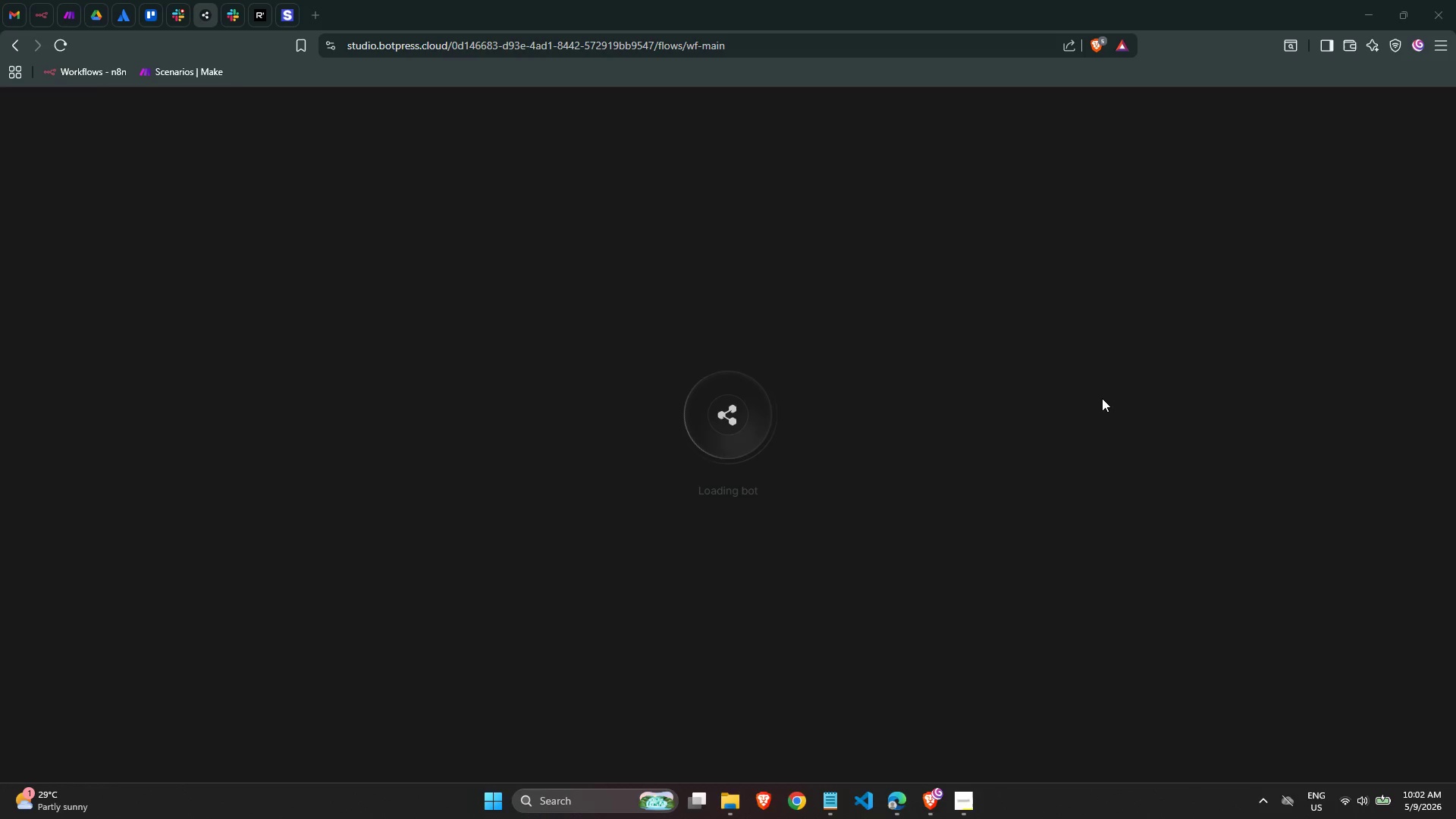 
wait(12.41)
 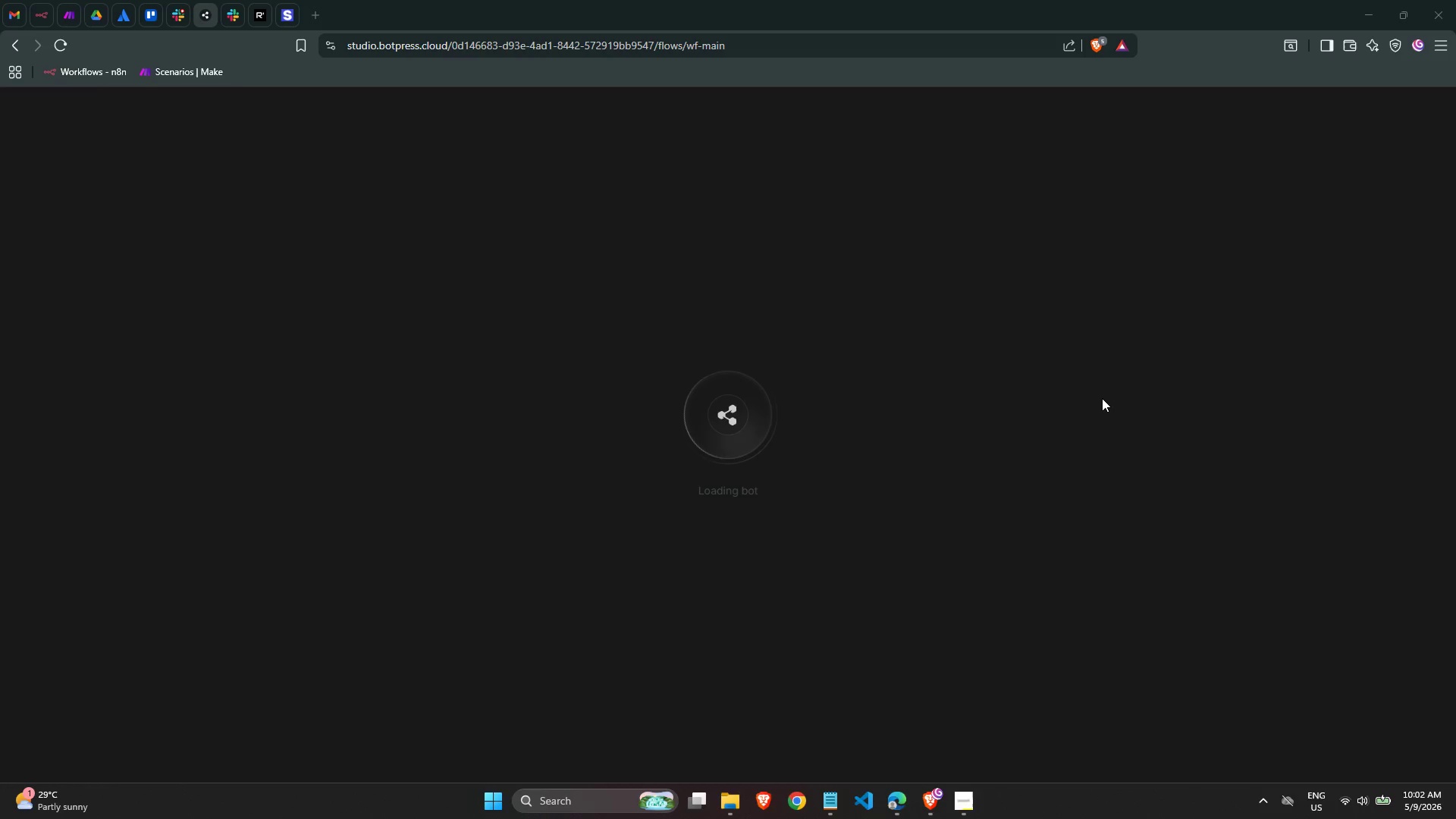 
left_click([199, 147])
 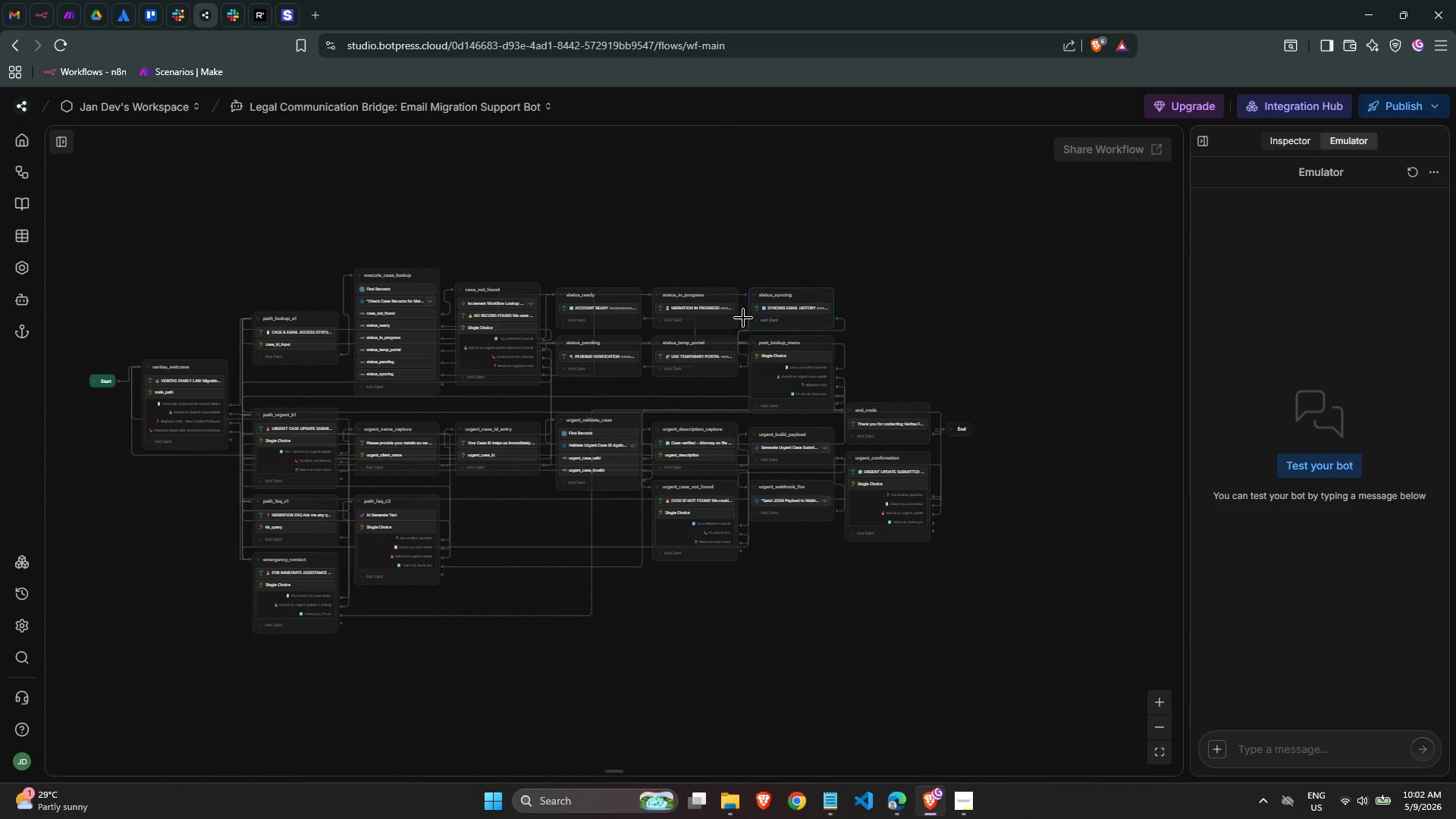 
scroll: coordinate [689, 286], scroll_direction: up, amount: 4.0
 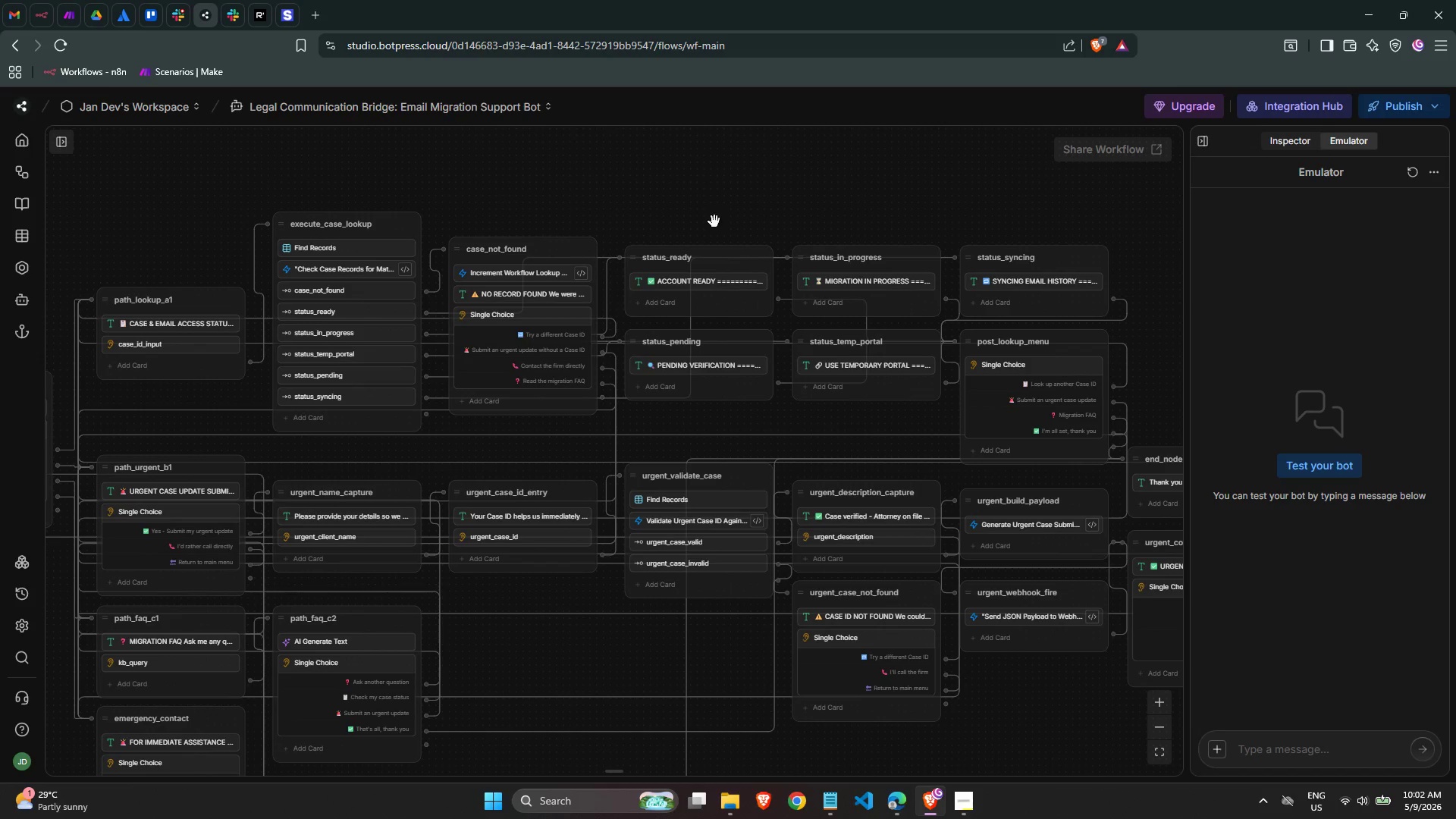 
key(Meta+Shift+R)
 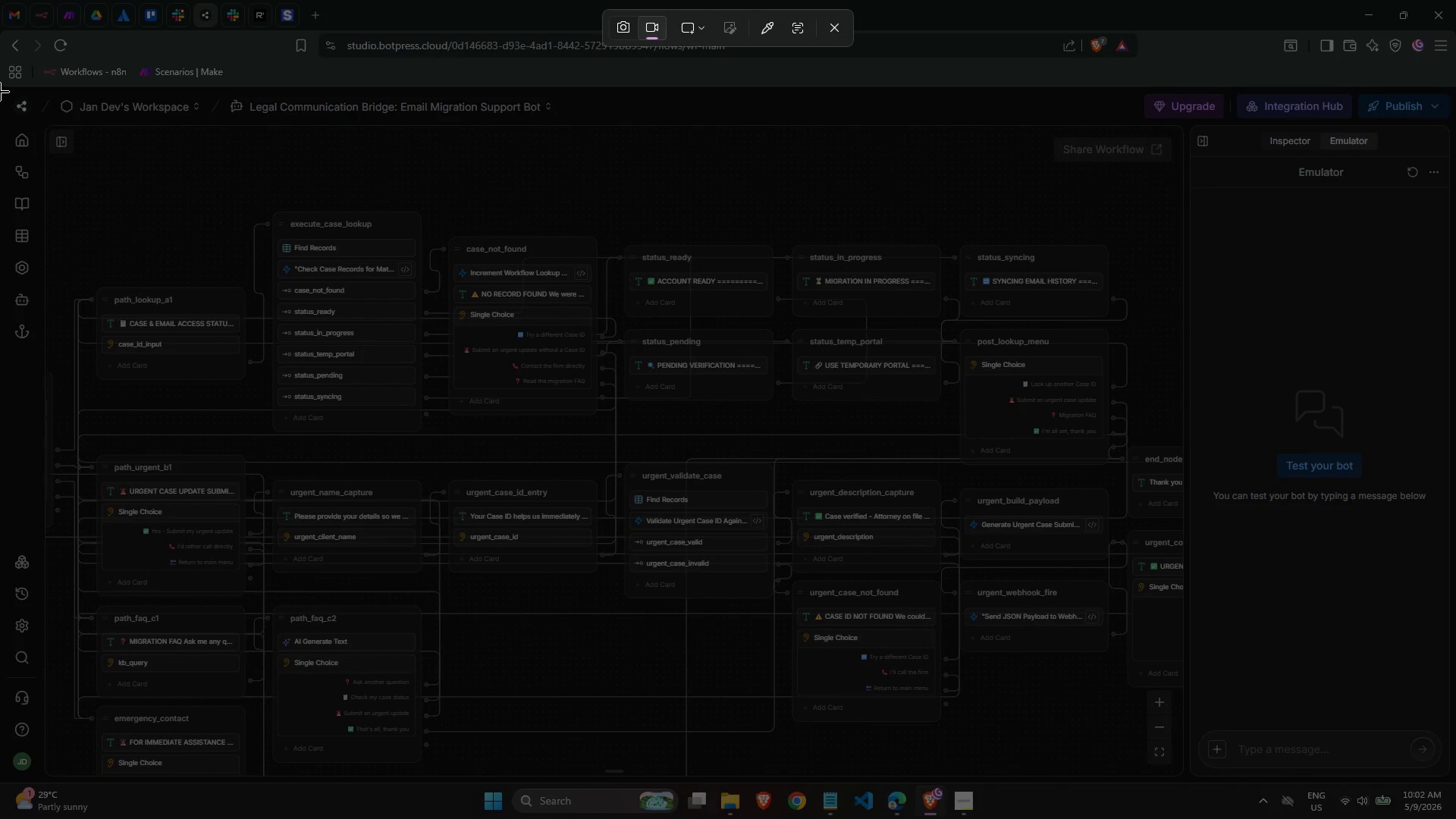 
left_click_drag(start_coordinate=[0, 89], to_coordinate=[1455, 784])
 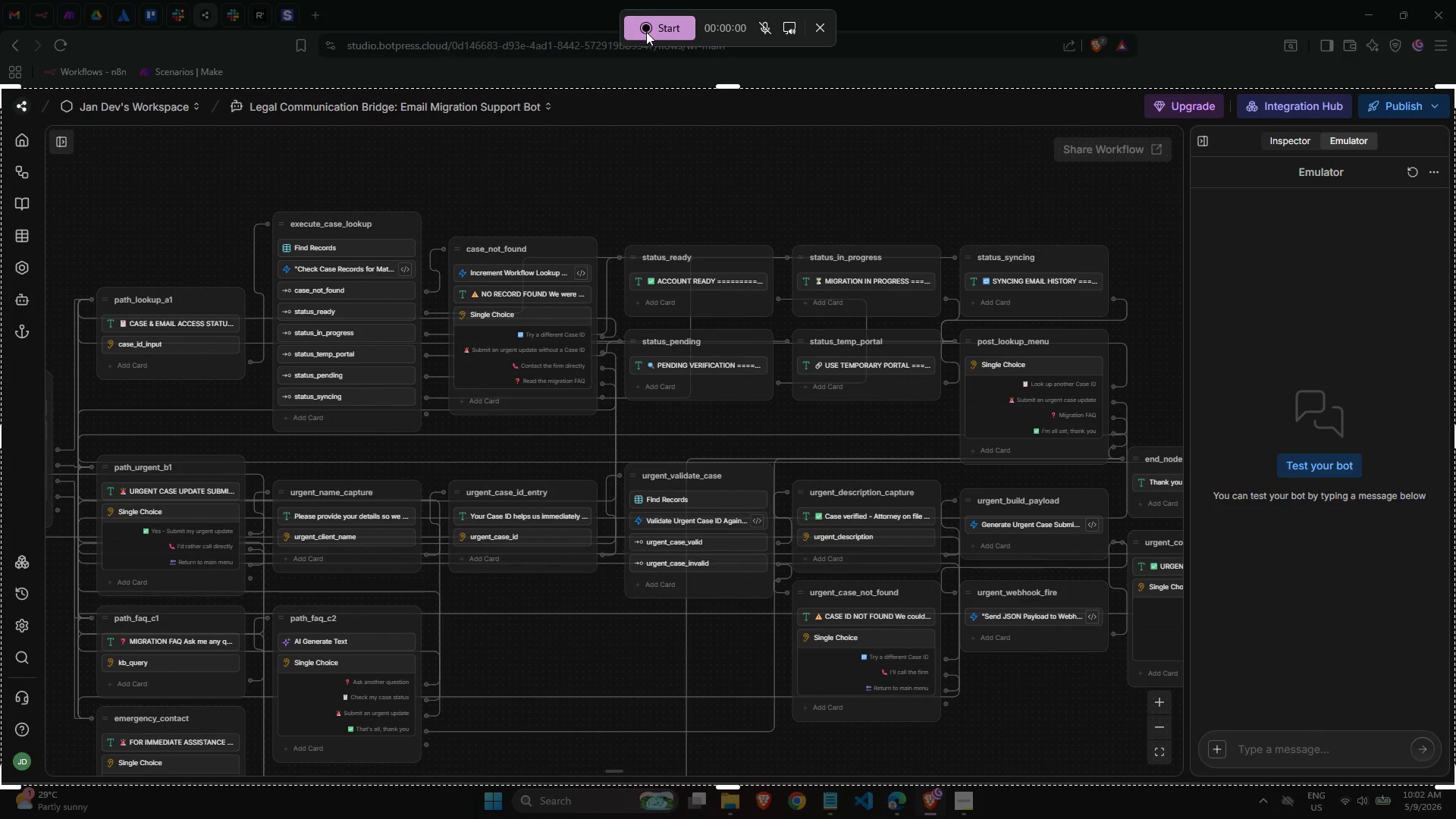 
left_click([651, 34])
 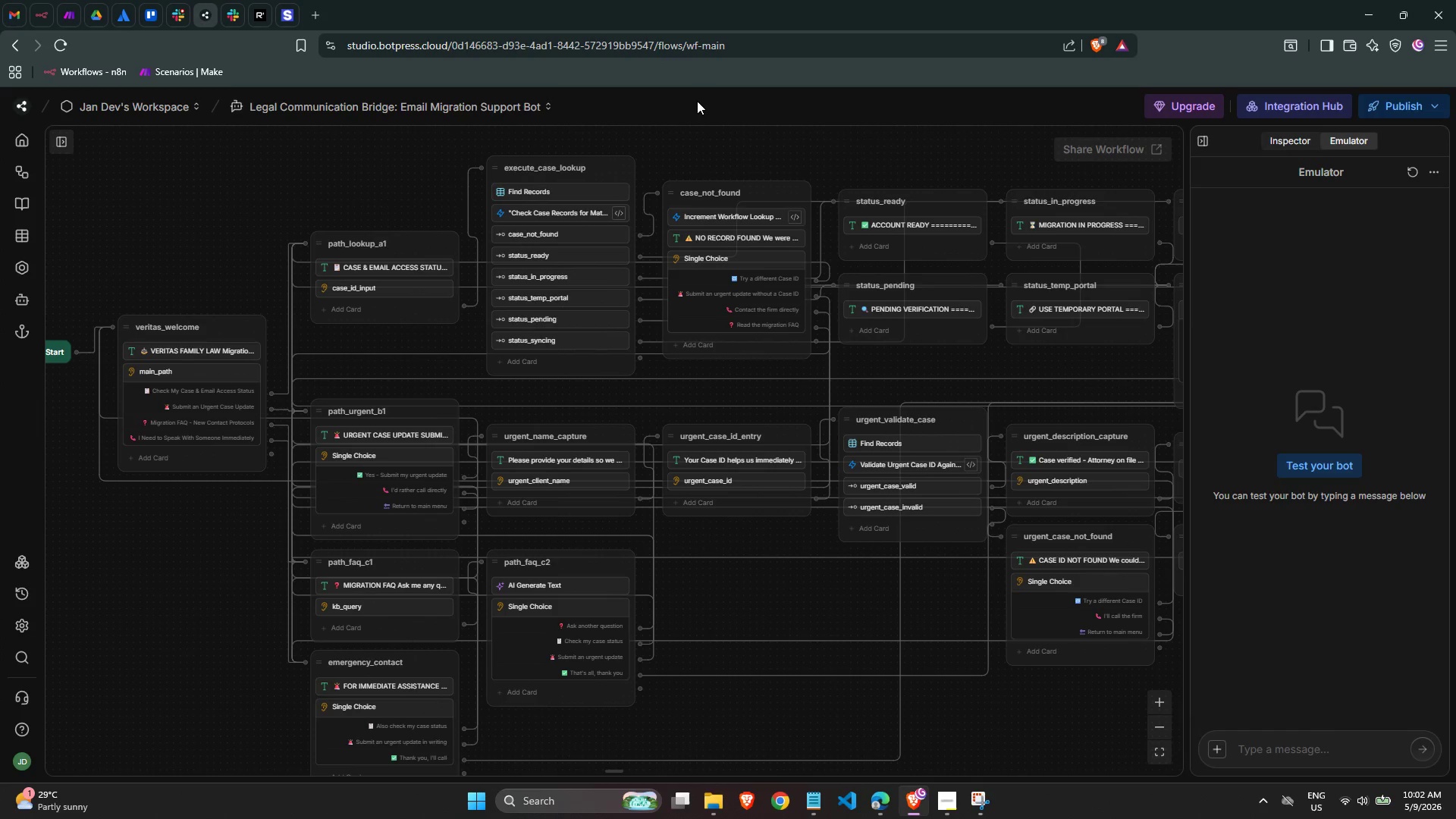 
wait(5.78)
 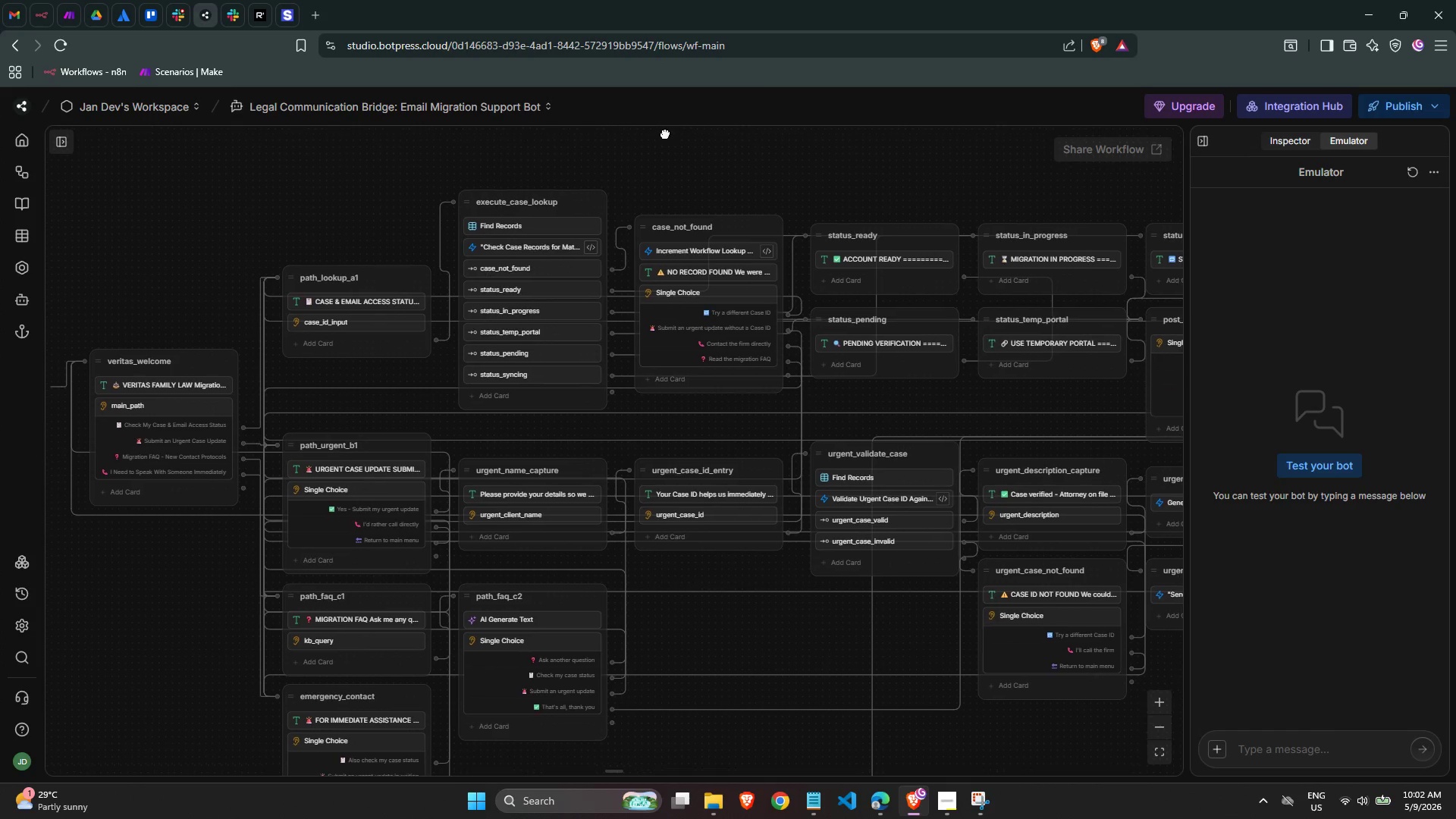 
left_click([1336, 460])
 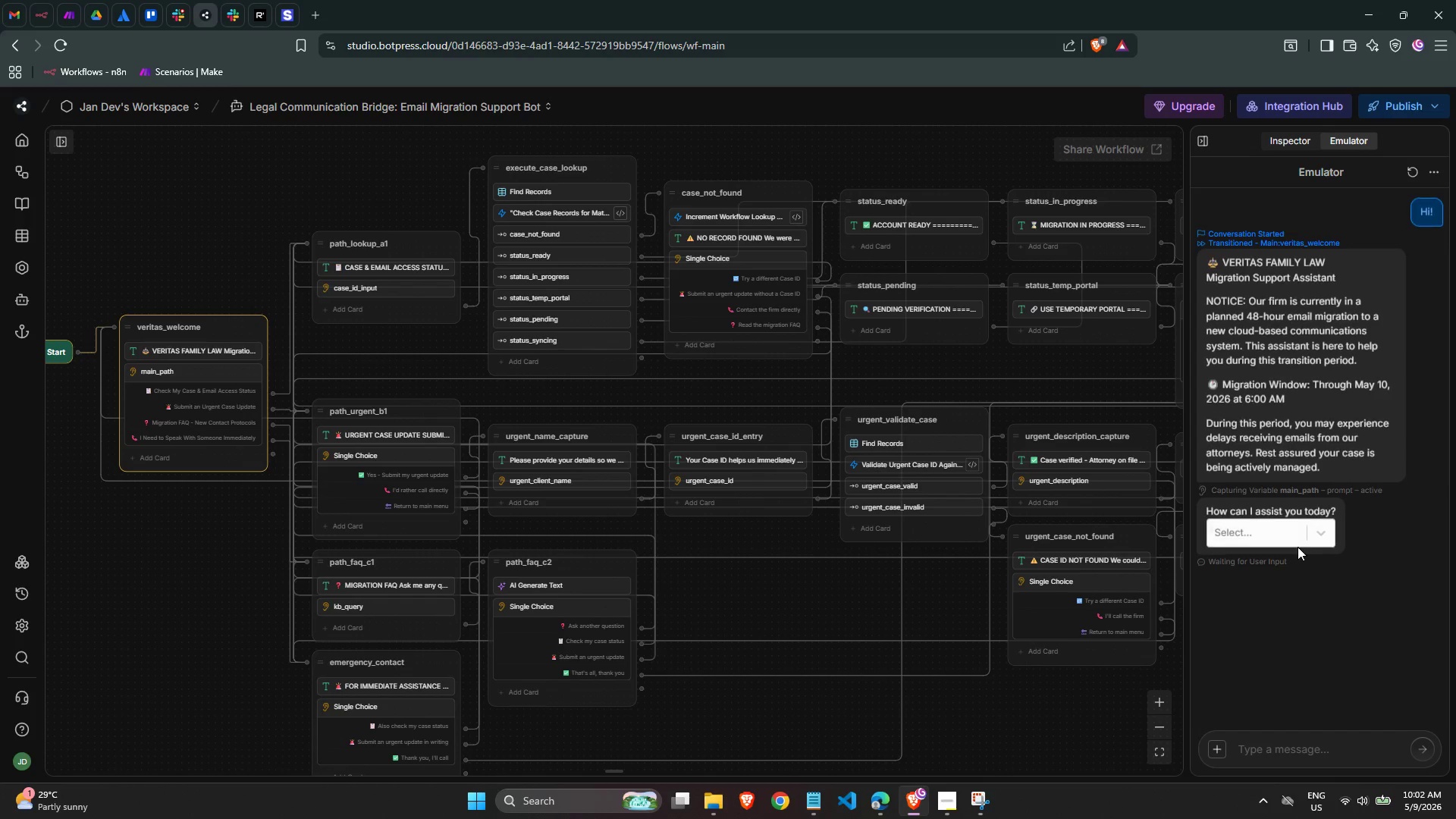 
left_click([1287, 535])
 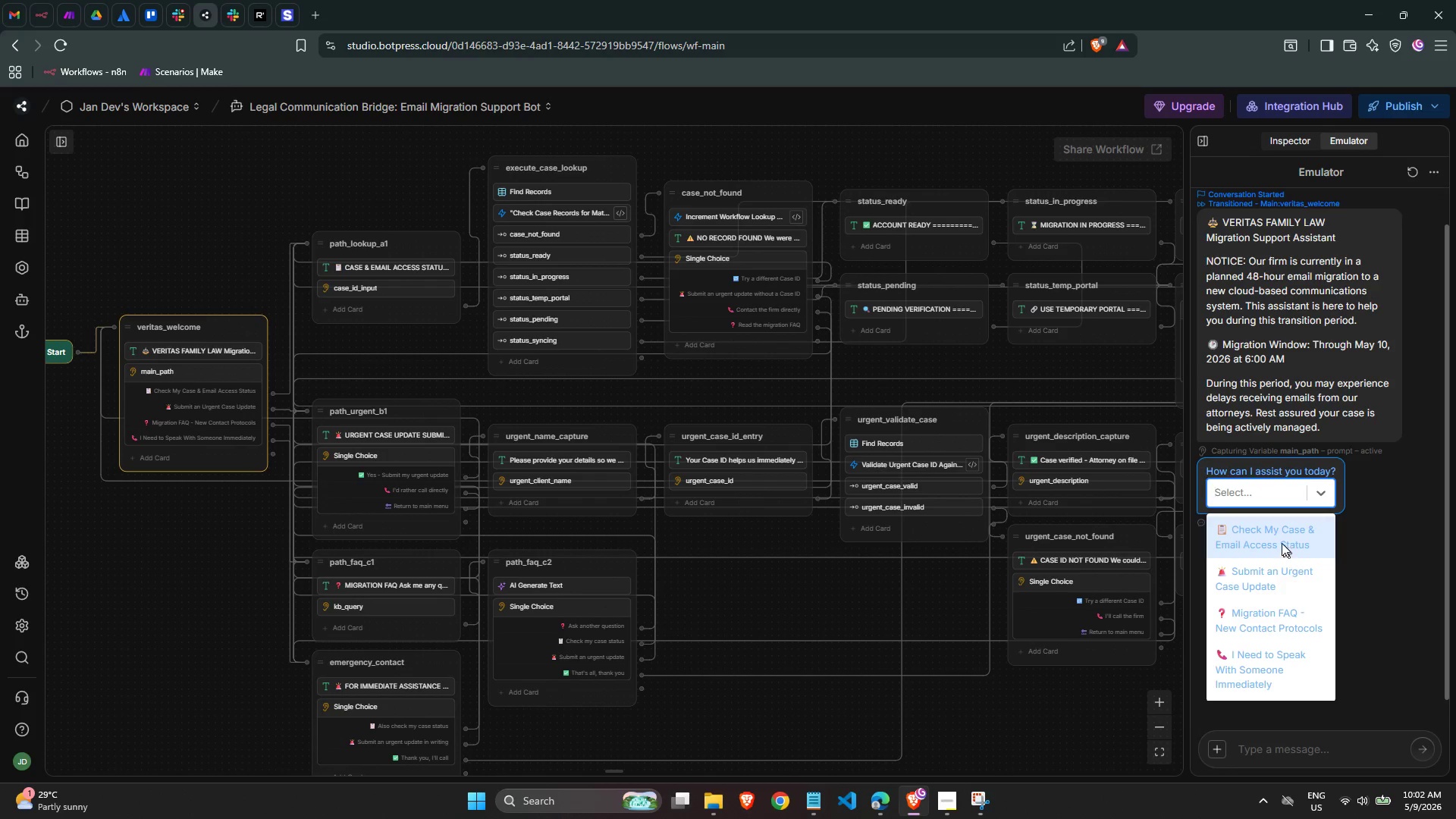 
left_click([1280, 538])
 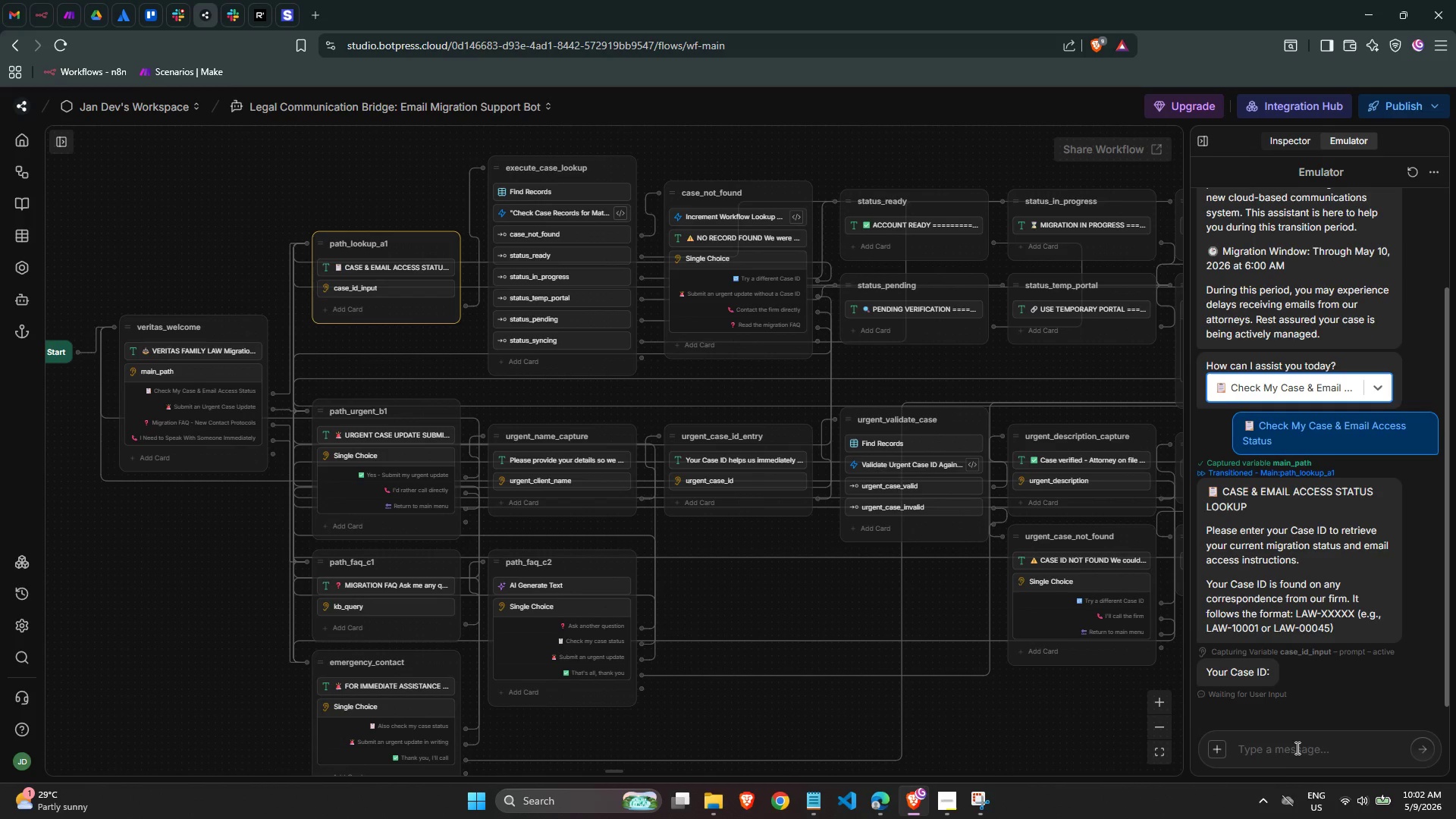 
left_click([1295, 746])
 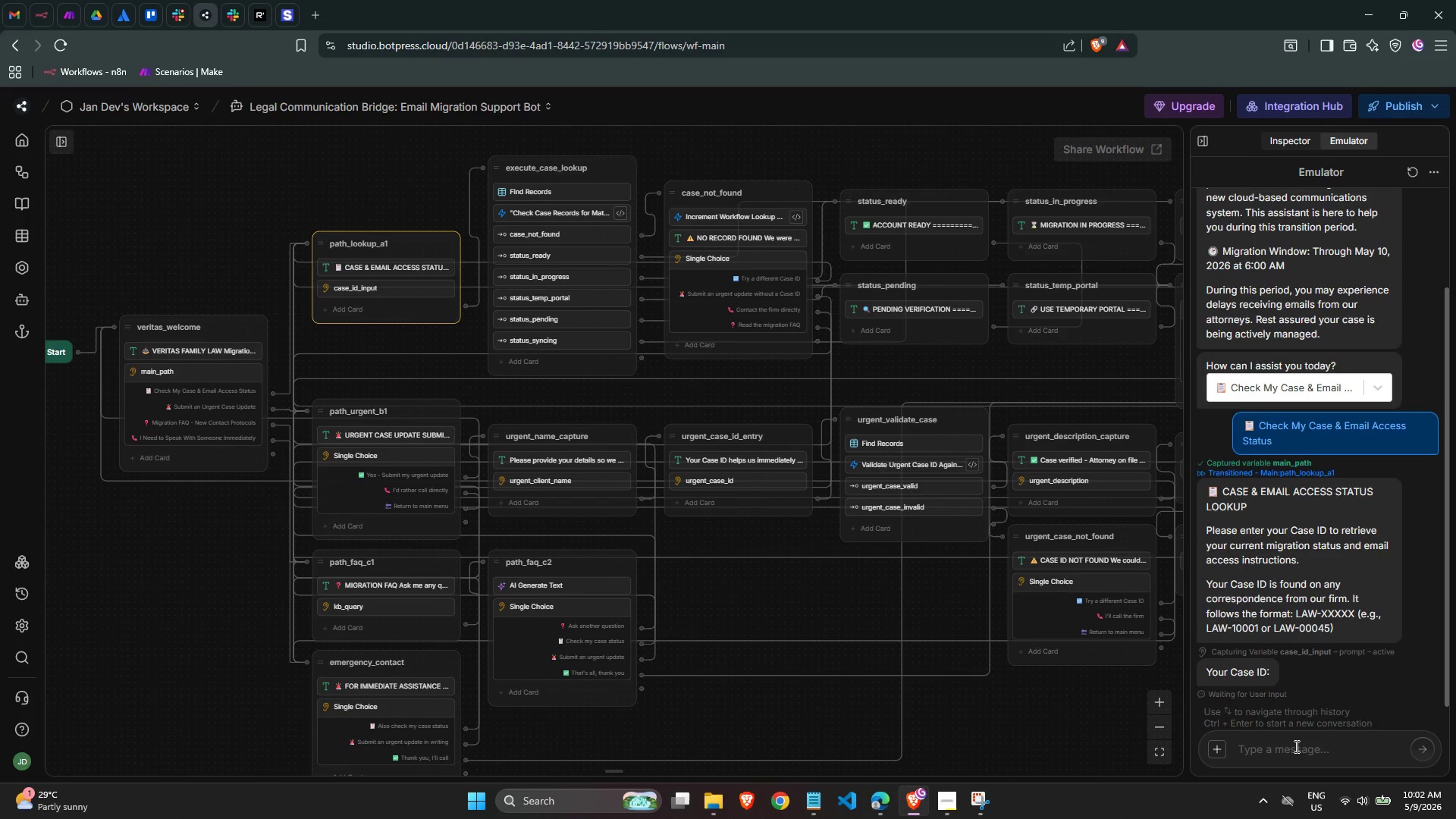 
type(LAW-10001)
 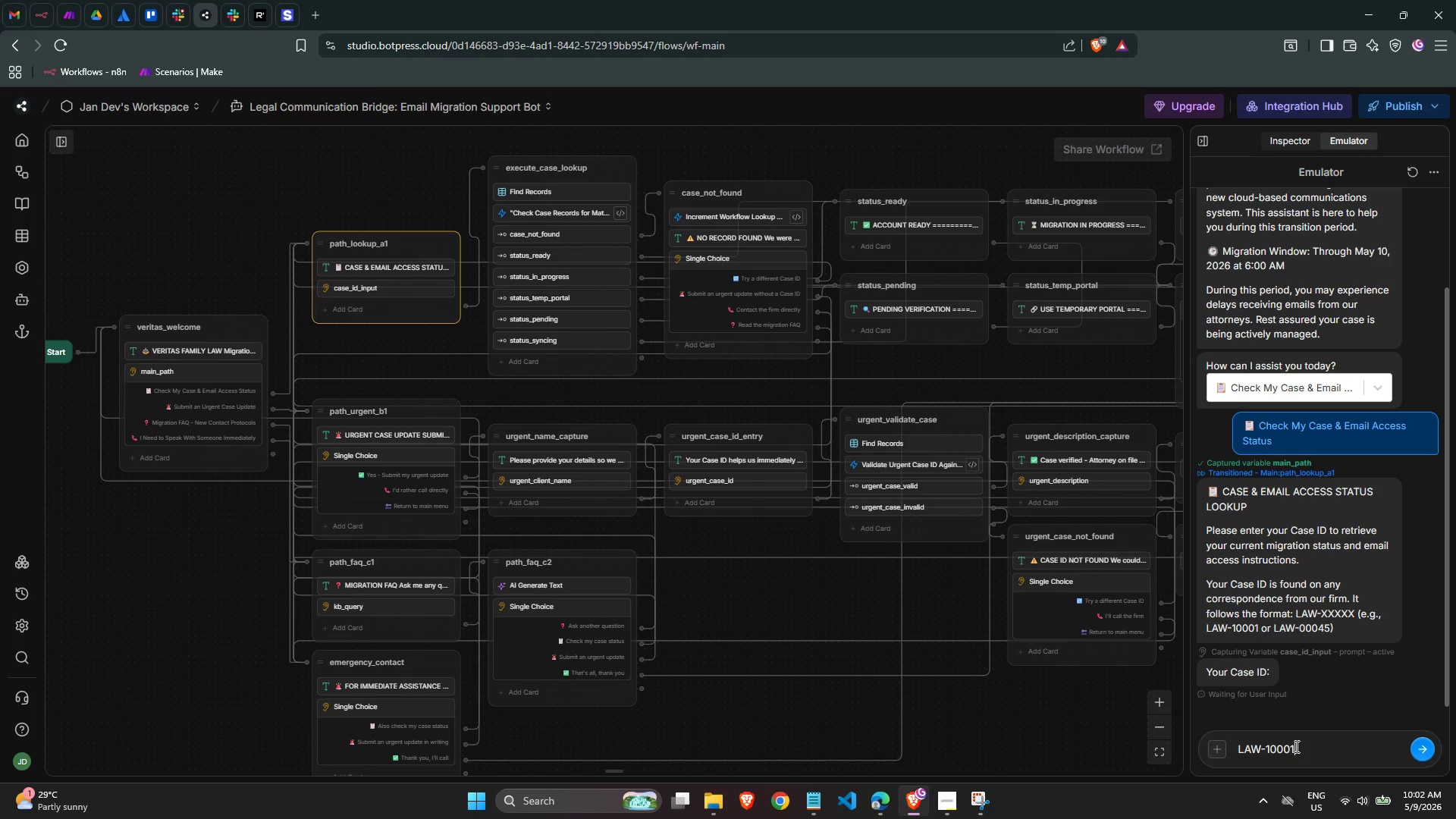 
key(NumpadEnter)
 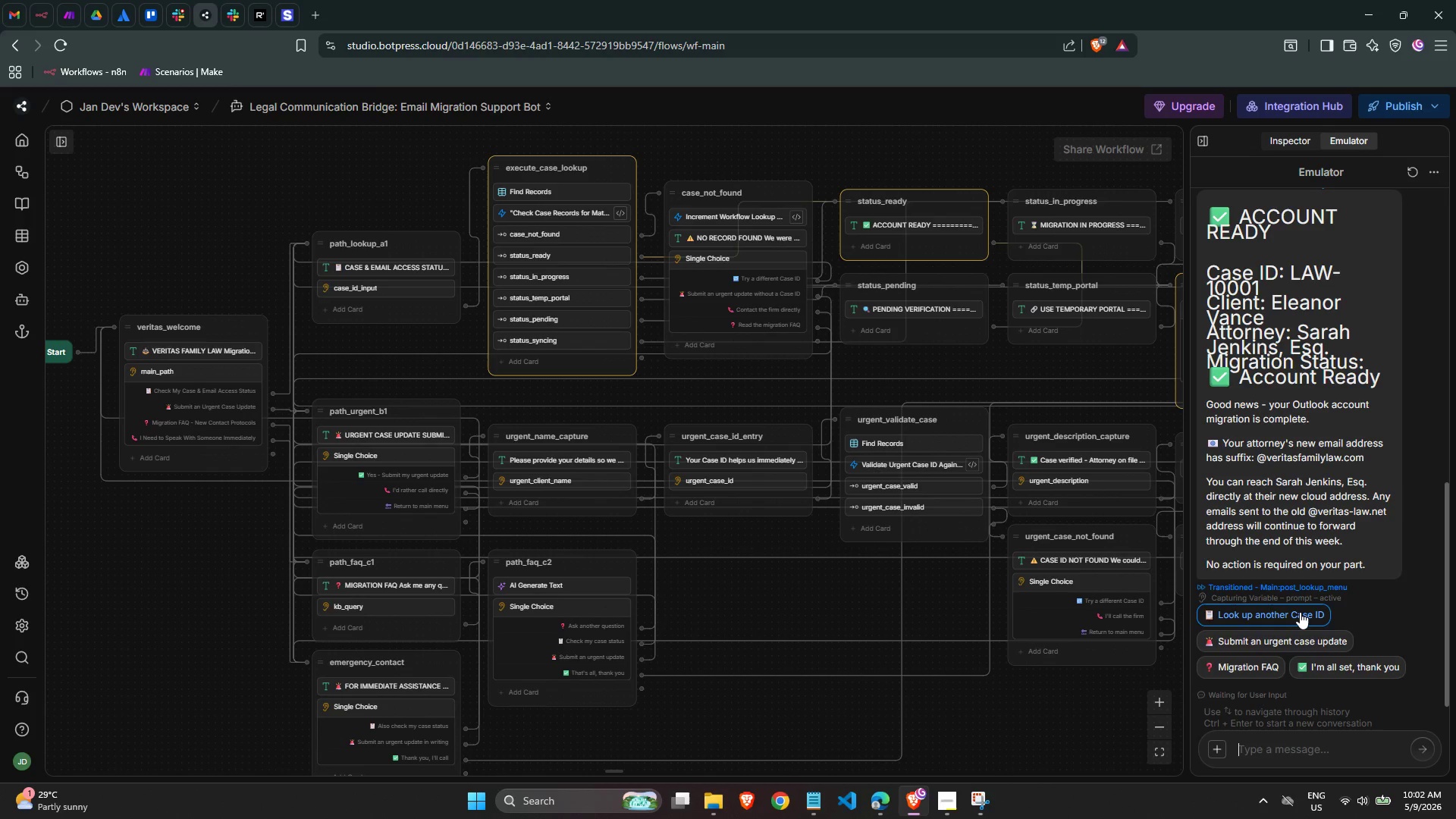 
wait(26.11)
 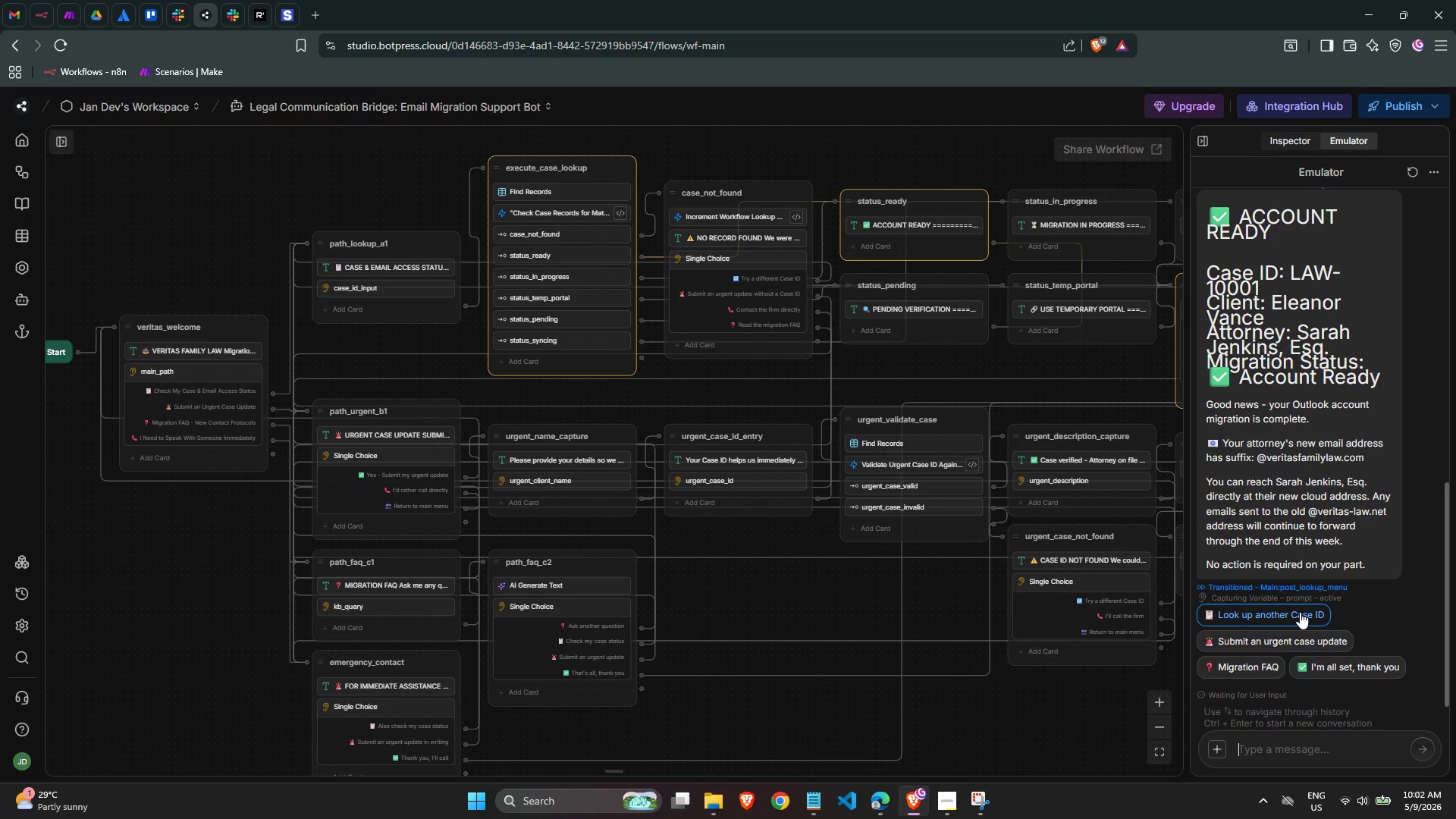 
left_click([1299, 611])
 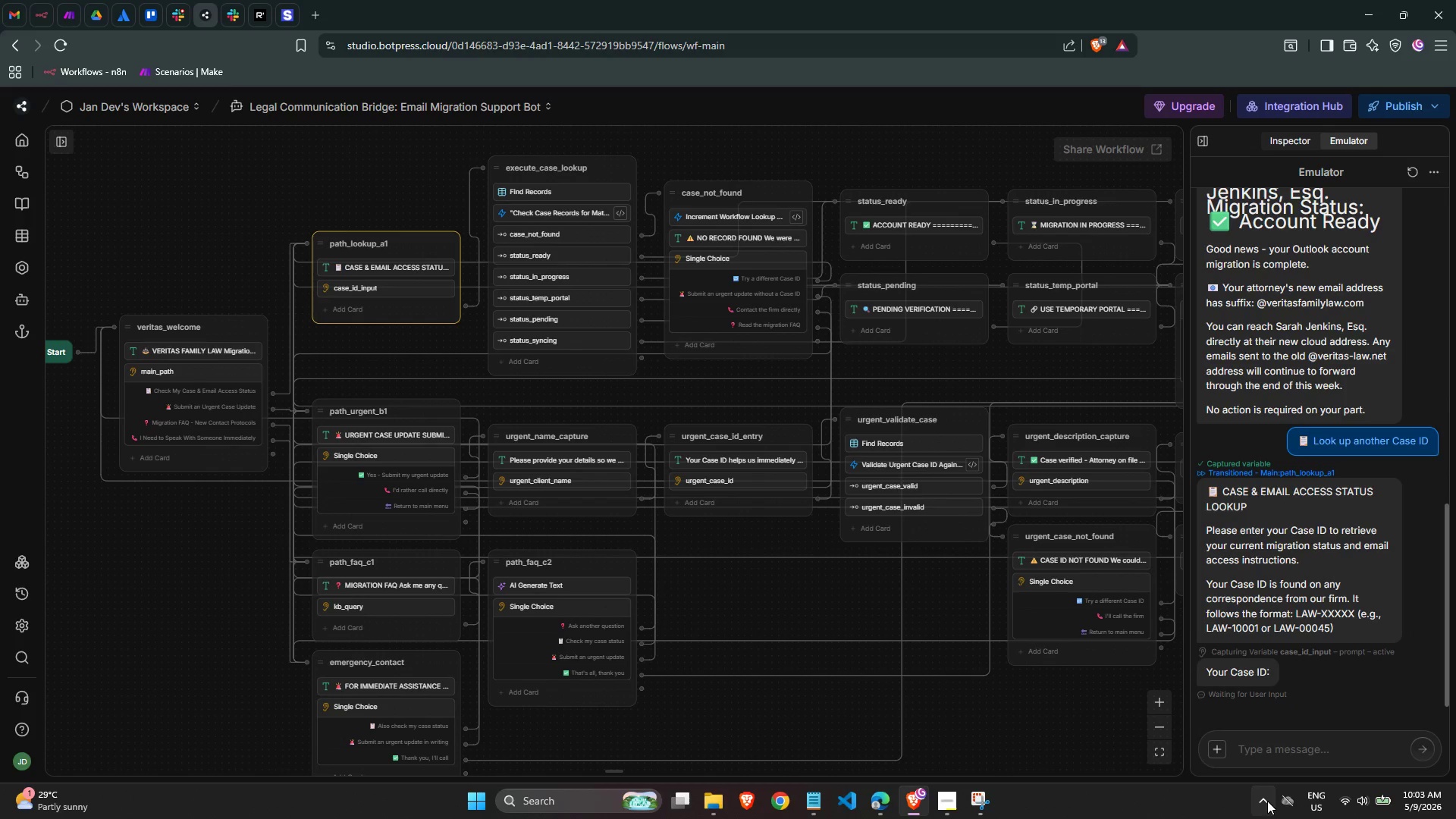 
left_click([1271, 754])
 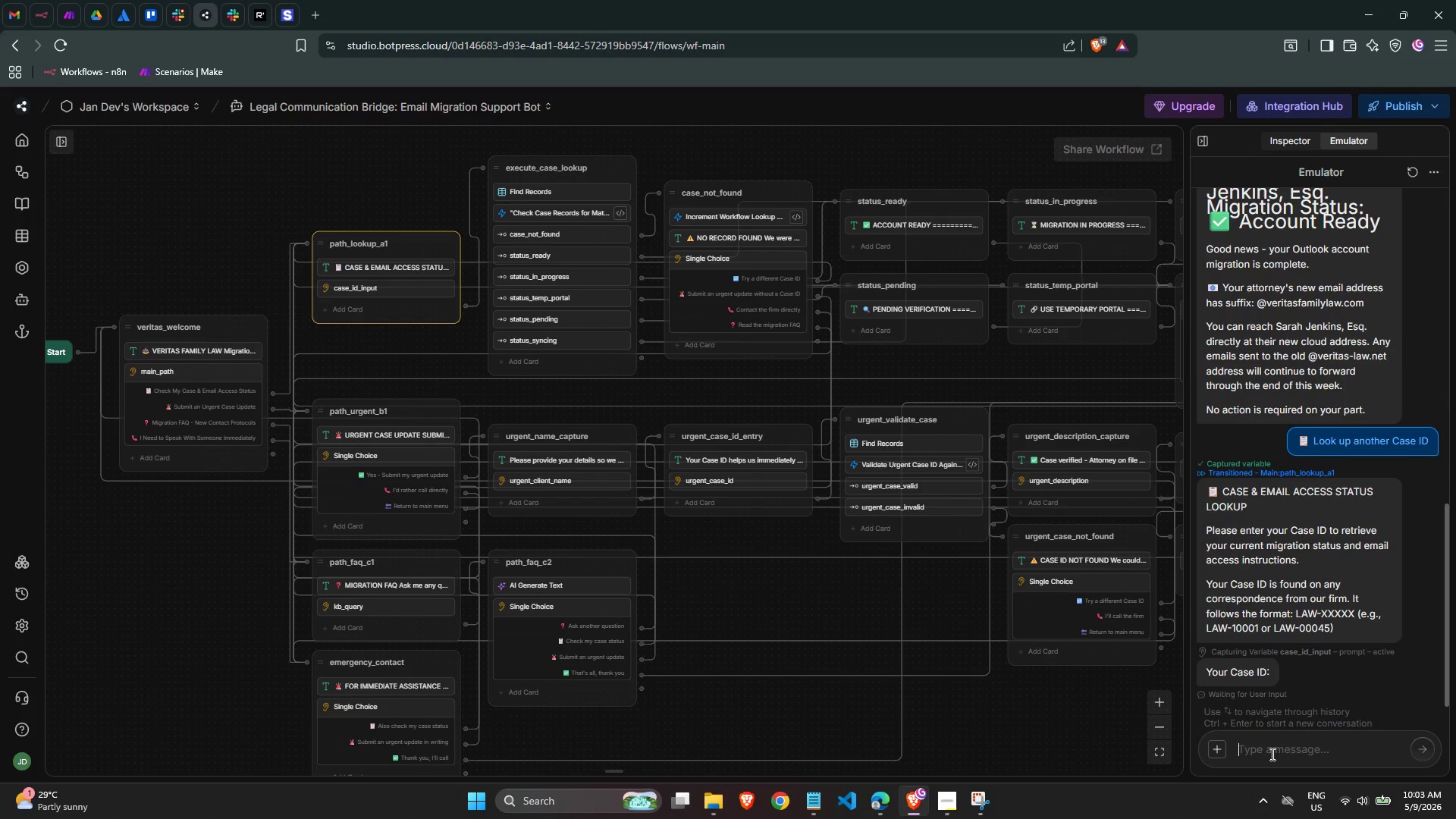 
type(LAW-10002)
key(NumpadEnter)
 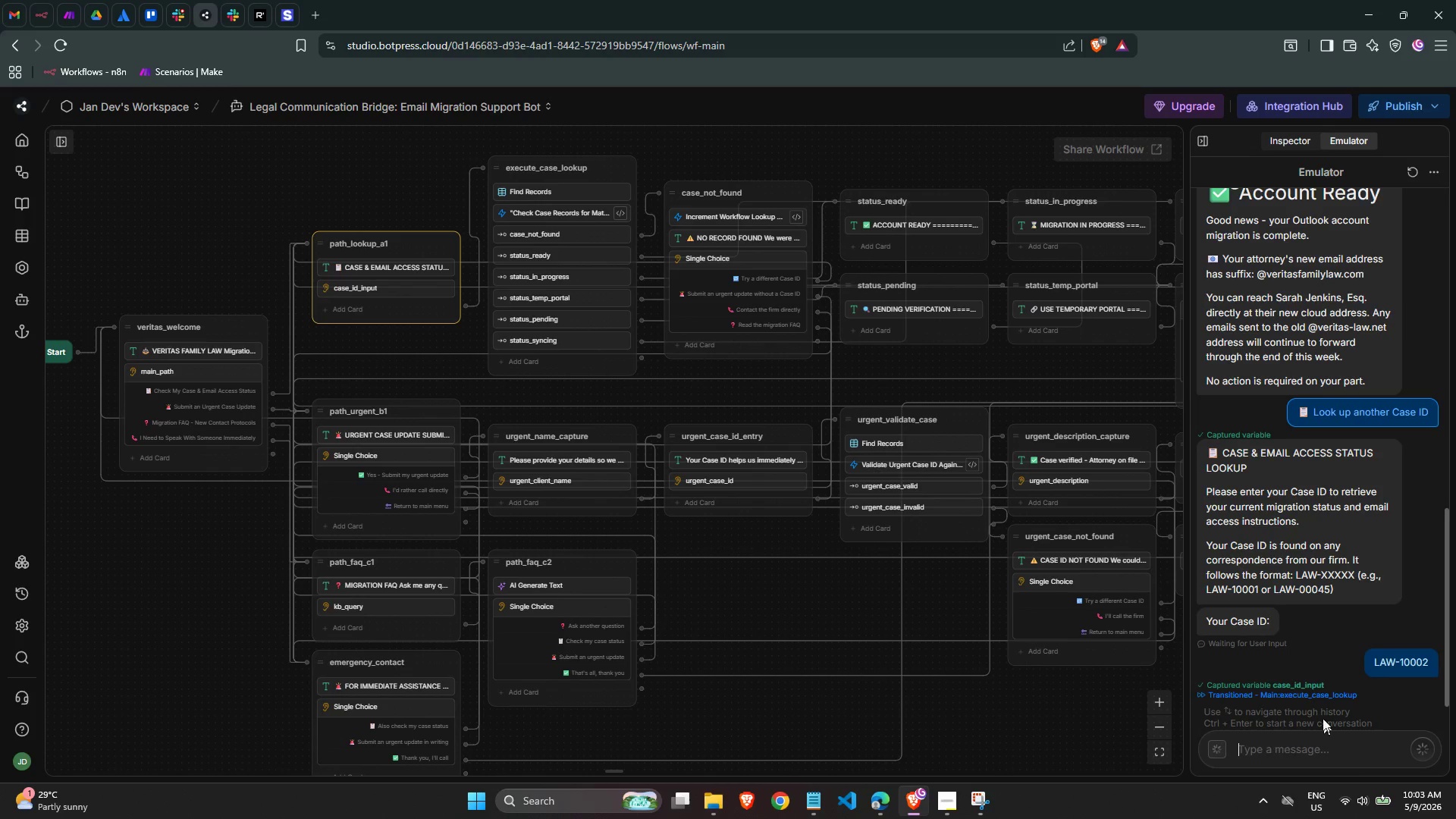 
mouse_move([1287, 681])
 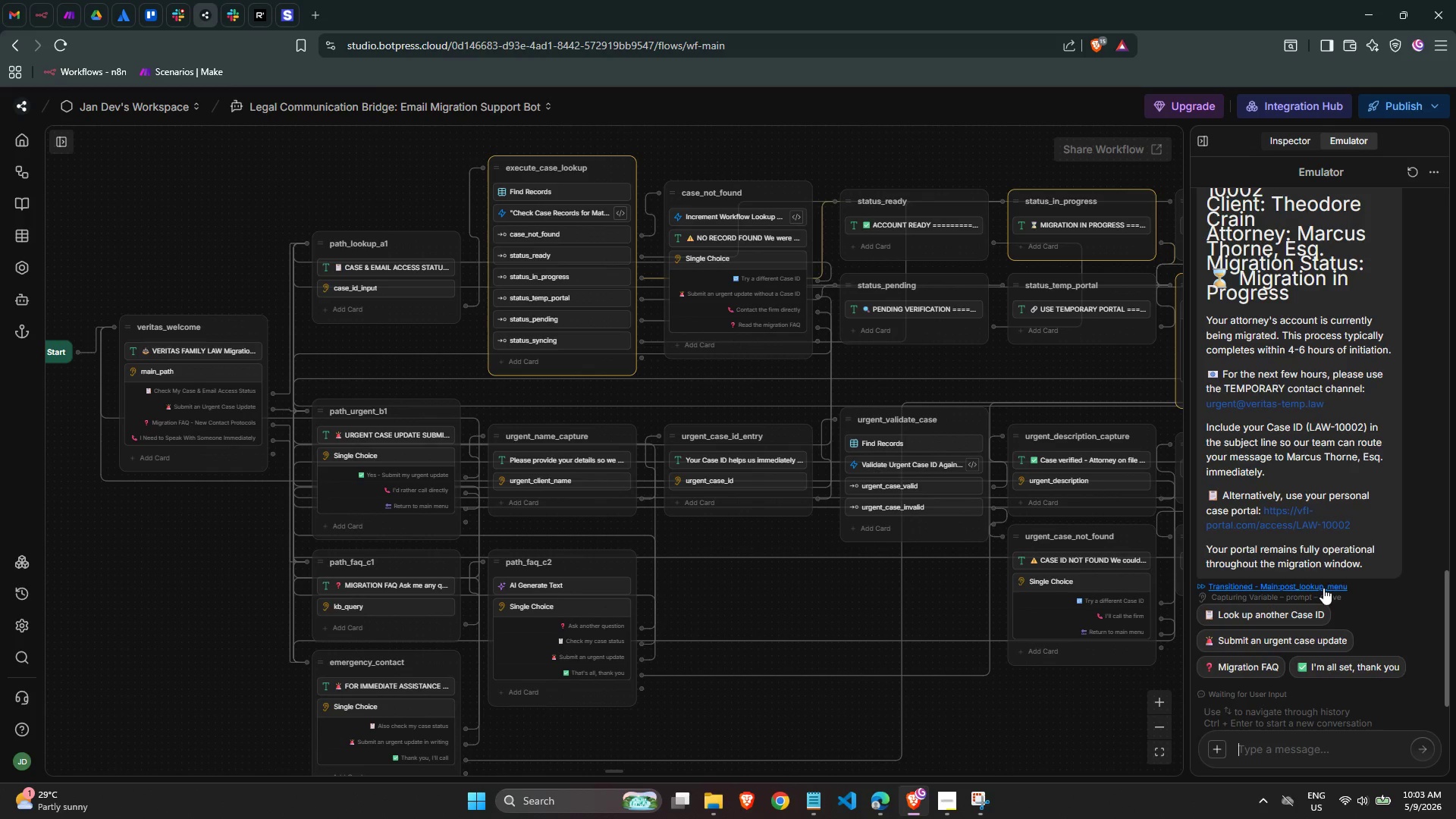 
wait(7.79)
 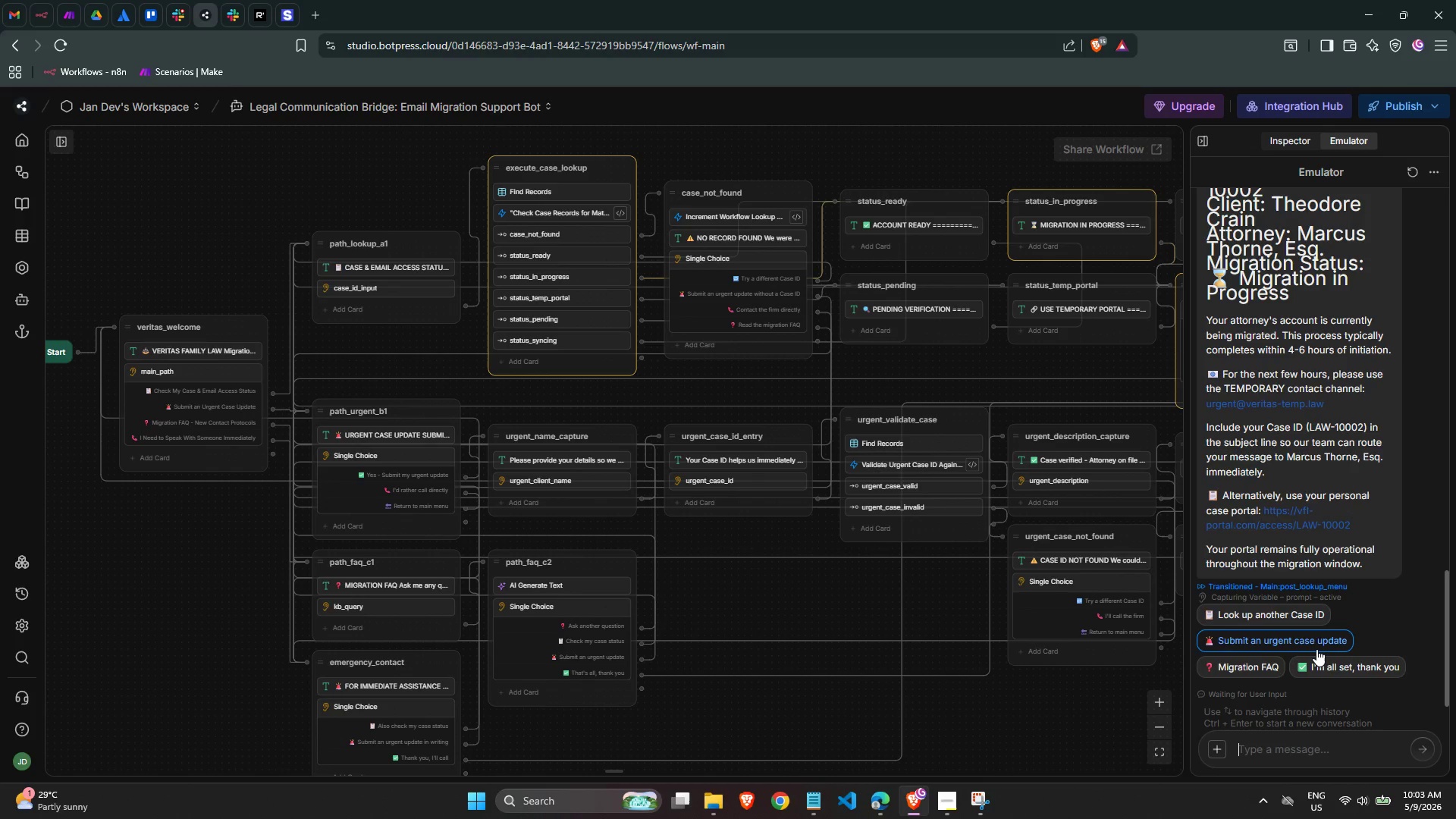 
scroll: coordinate [1348, 582], scroll_direction: none, amount: 0.0
 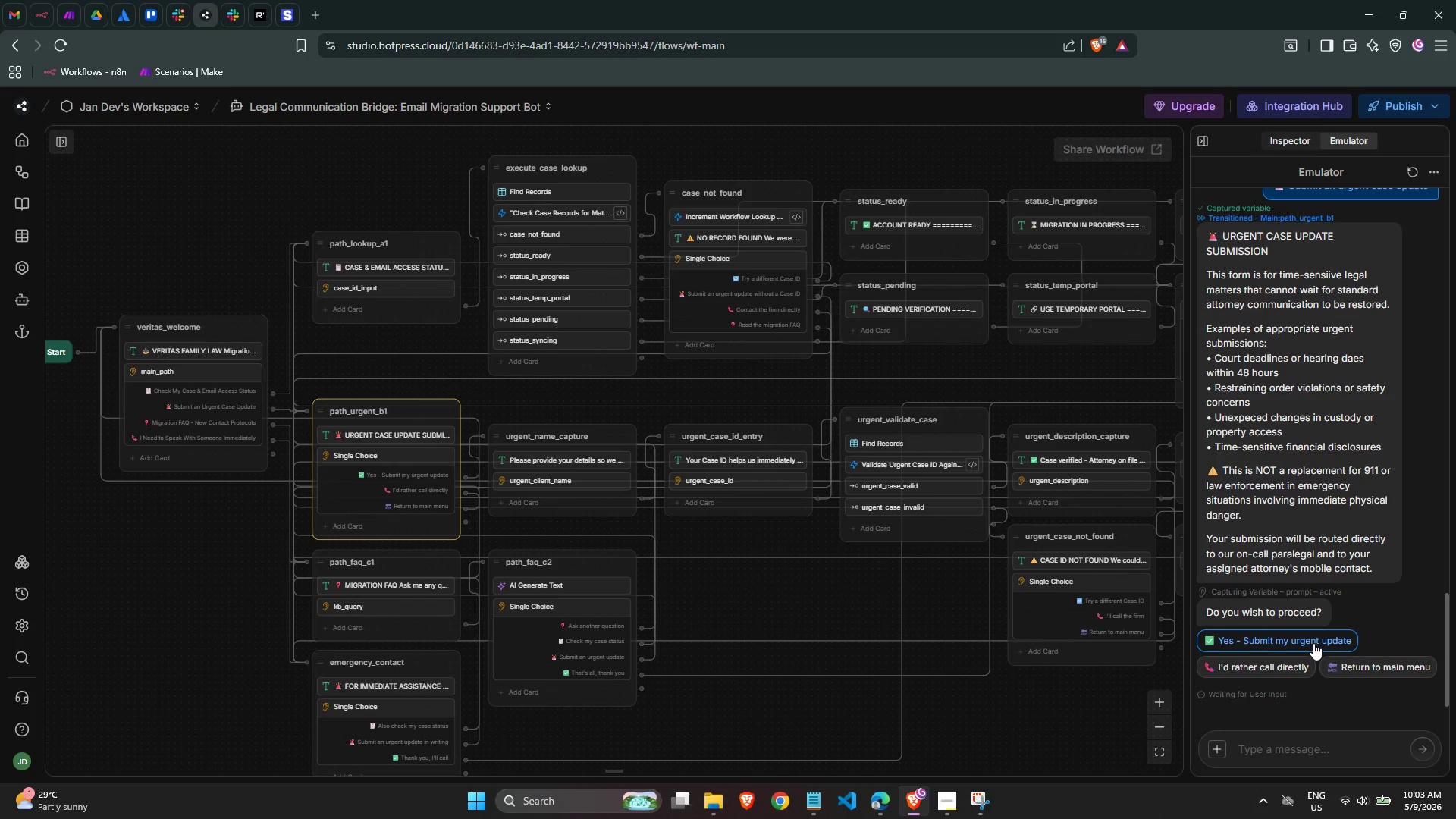 
wait(6.51)
 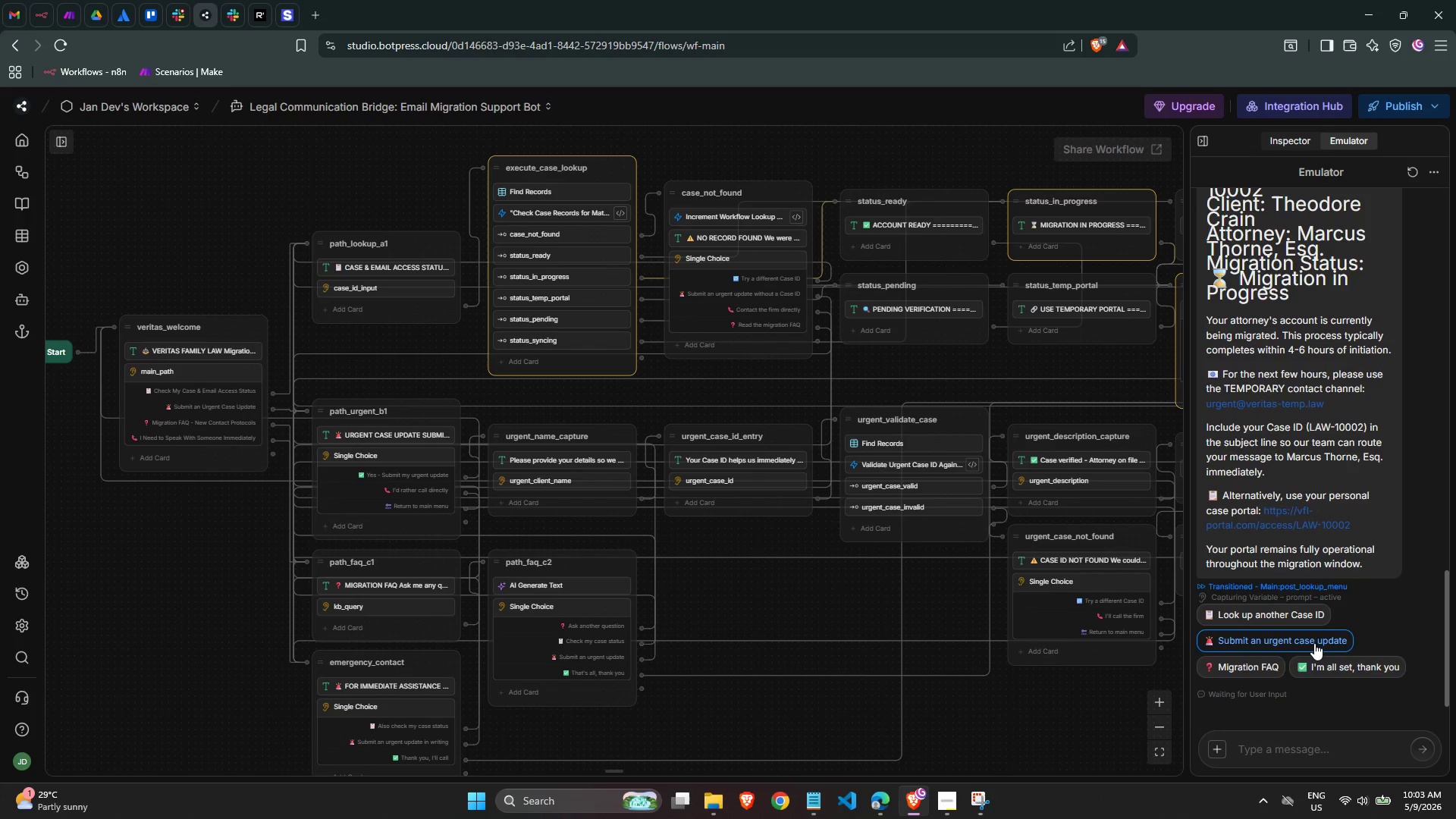 
left_click([1313, 643])
 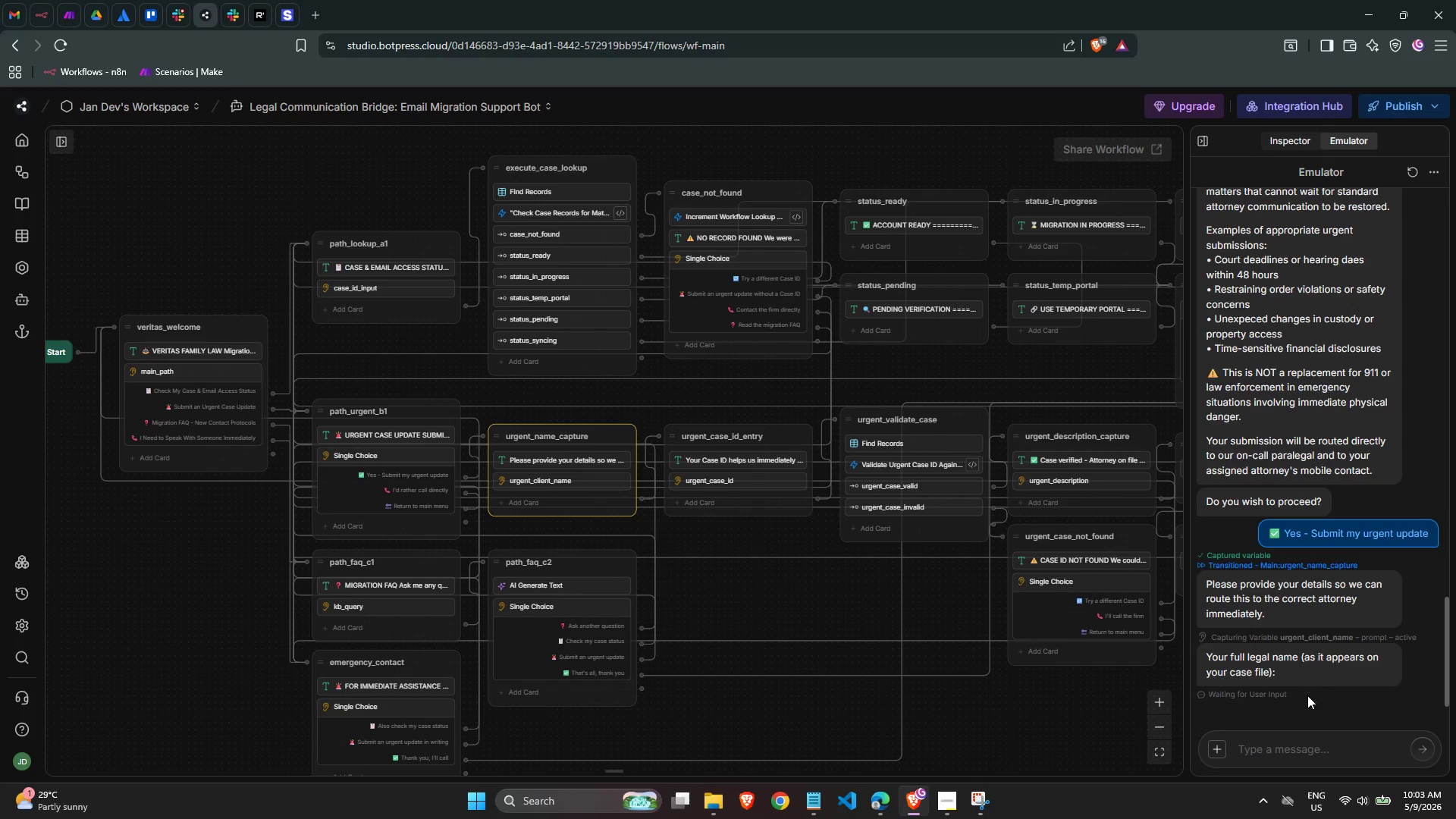 
left_click([1288, 736])
 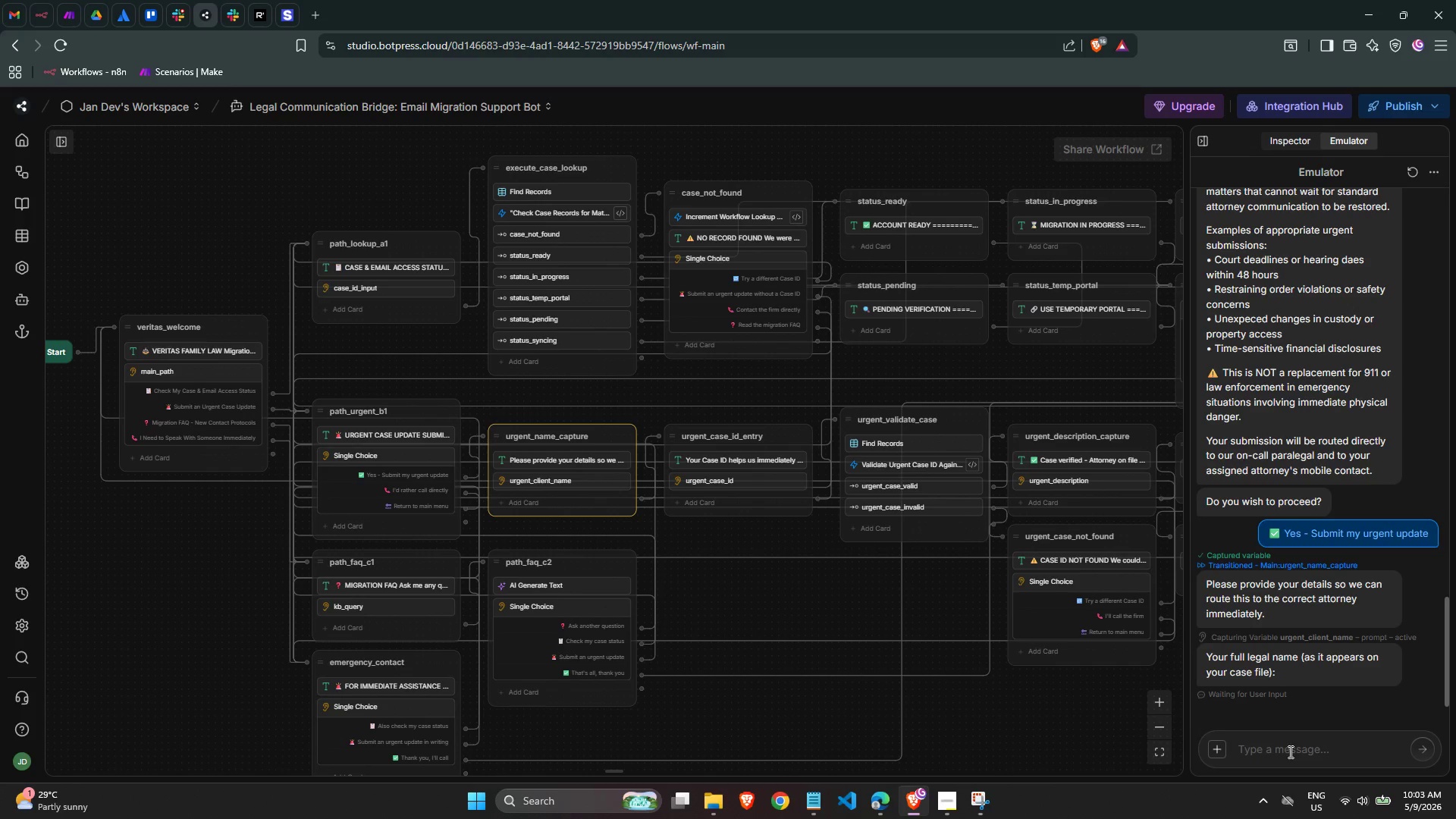 
left_click([1286, 752])
 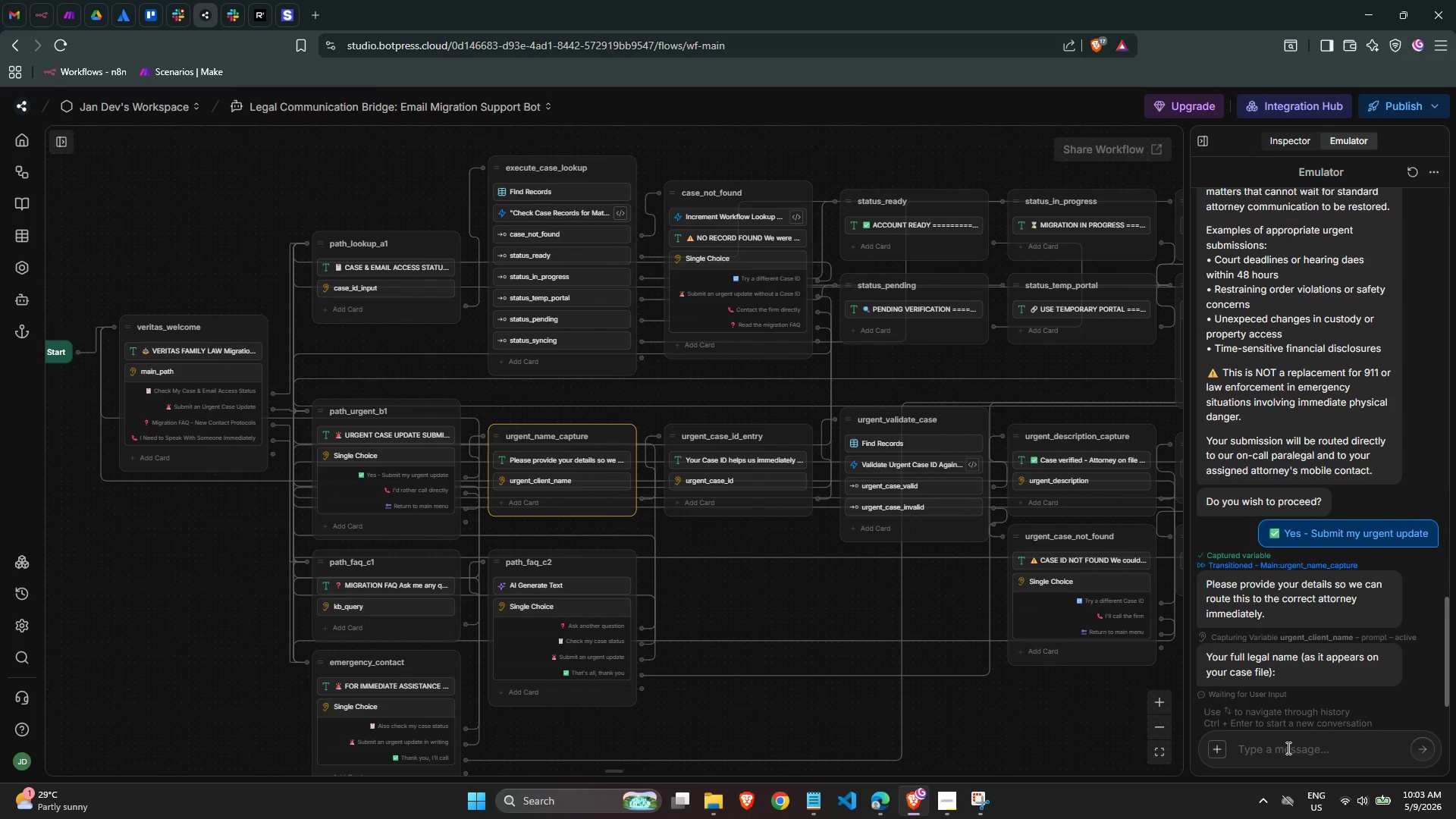 
type(Miranda Bailey)
 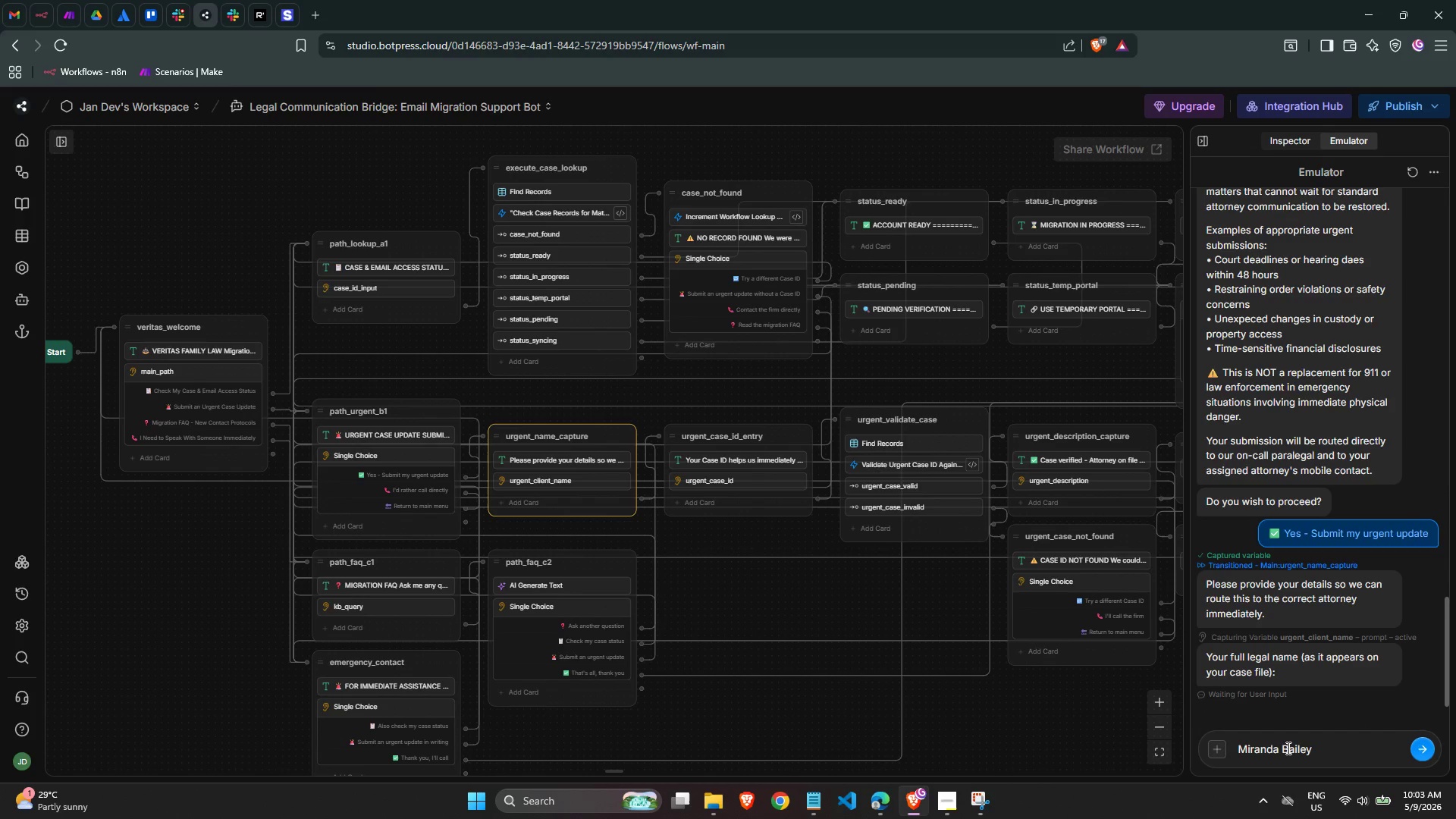 
key(Enter)
 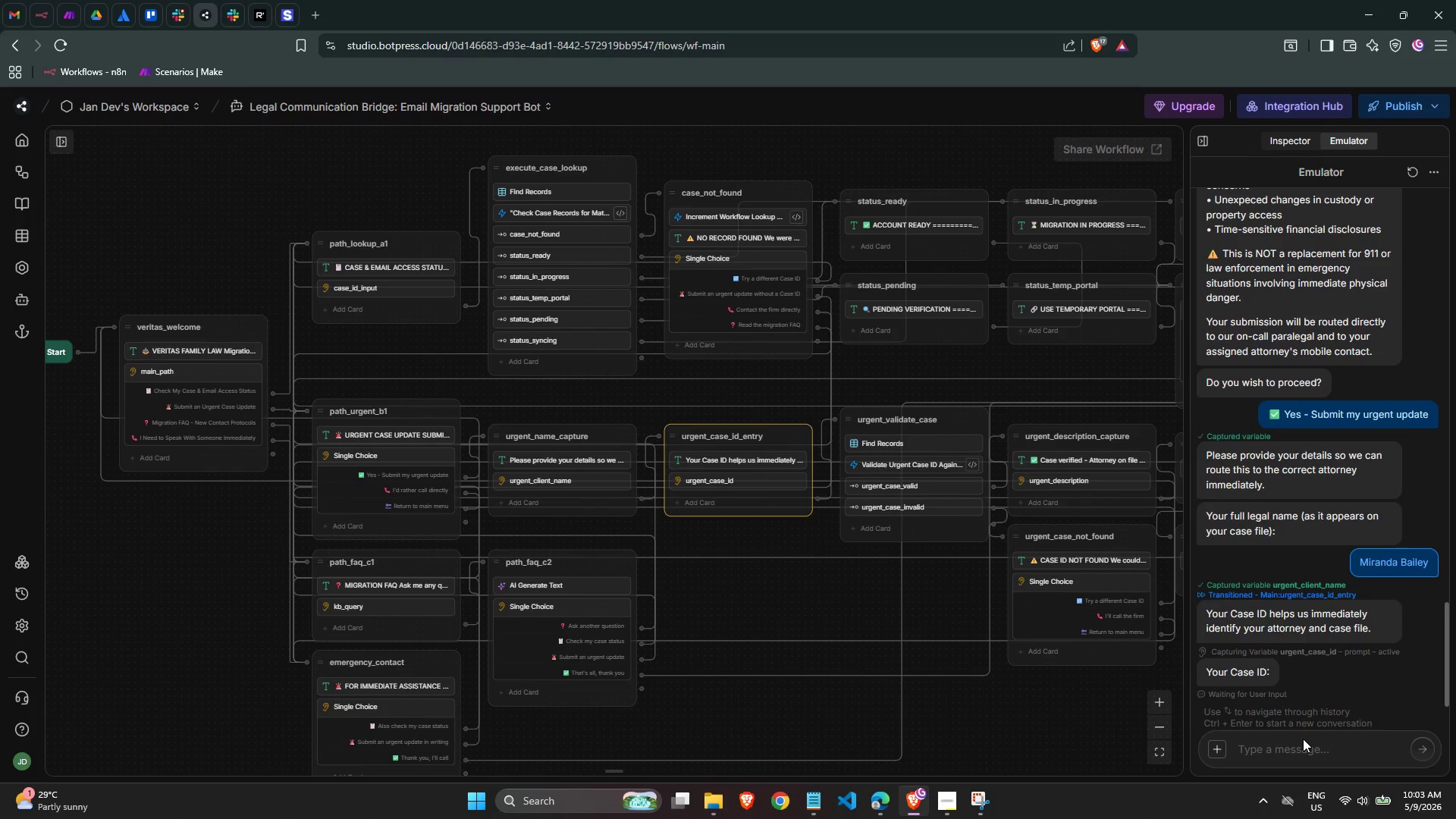 
type(LAW-10018)
 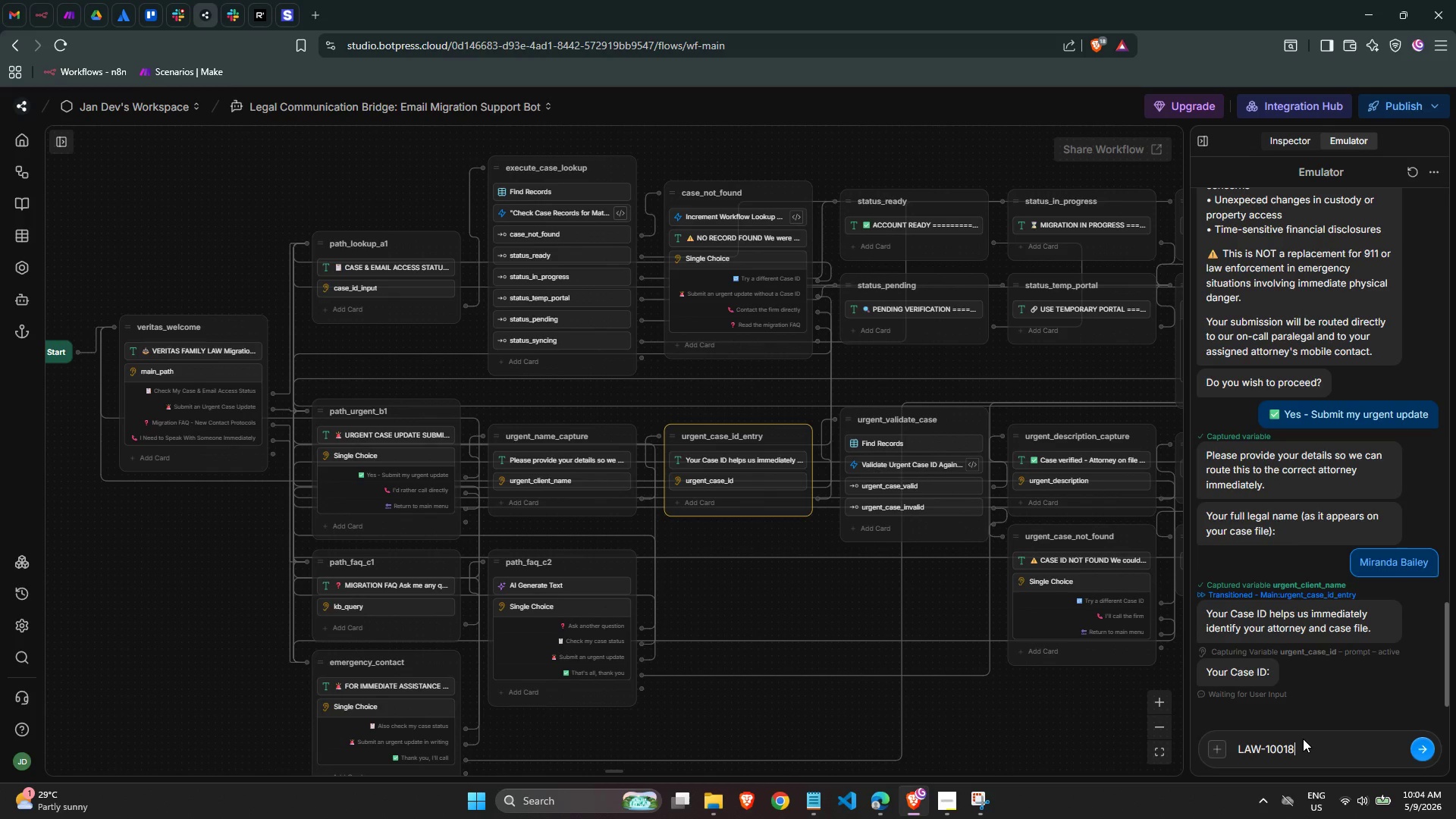 
key(NumpadEnter)
 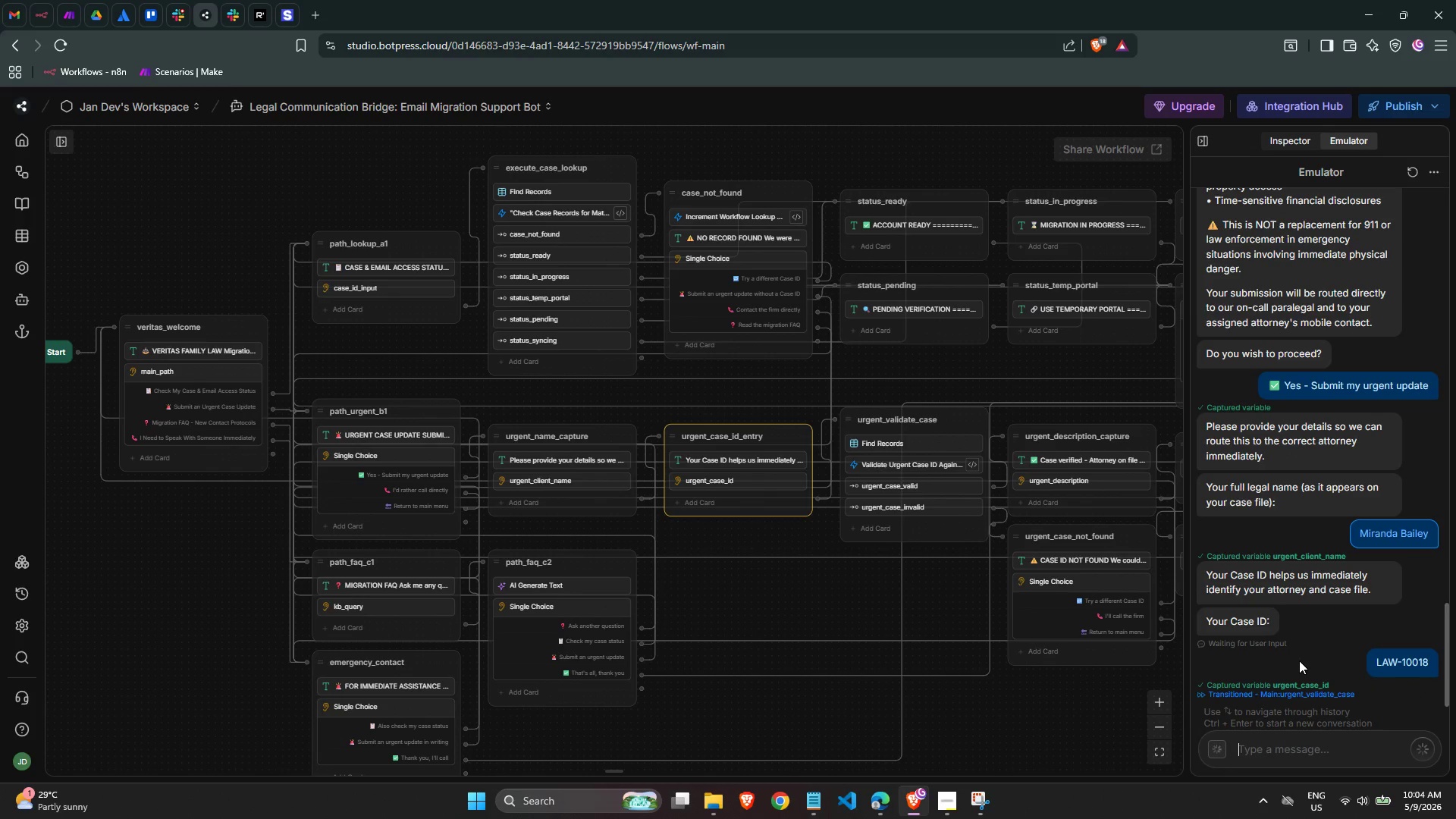 
mouse_move([1304, 629])
 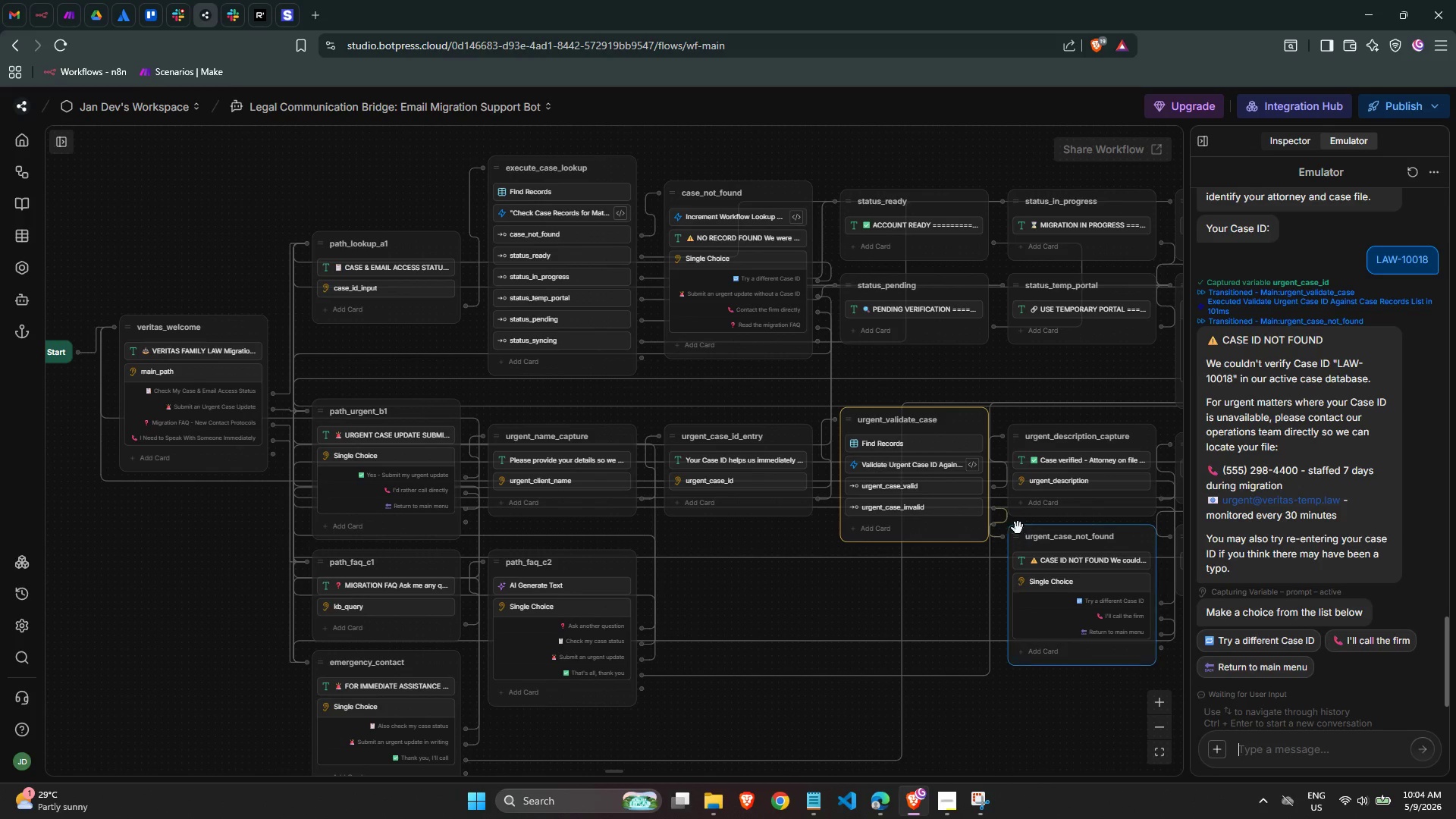 
left_click([901, 443])
 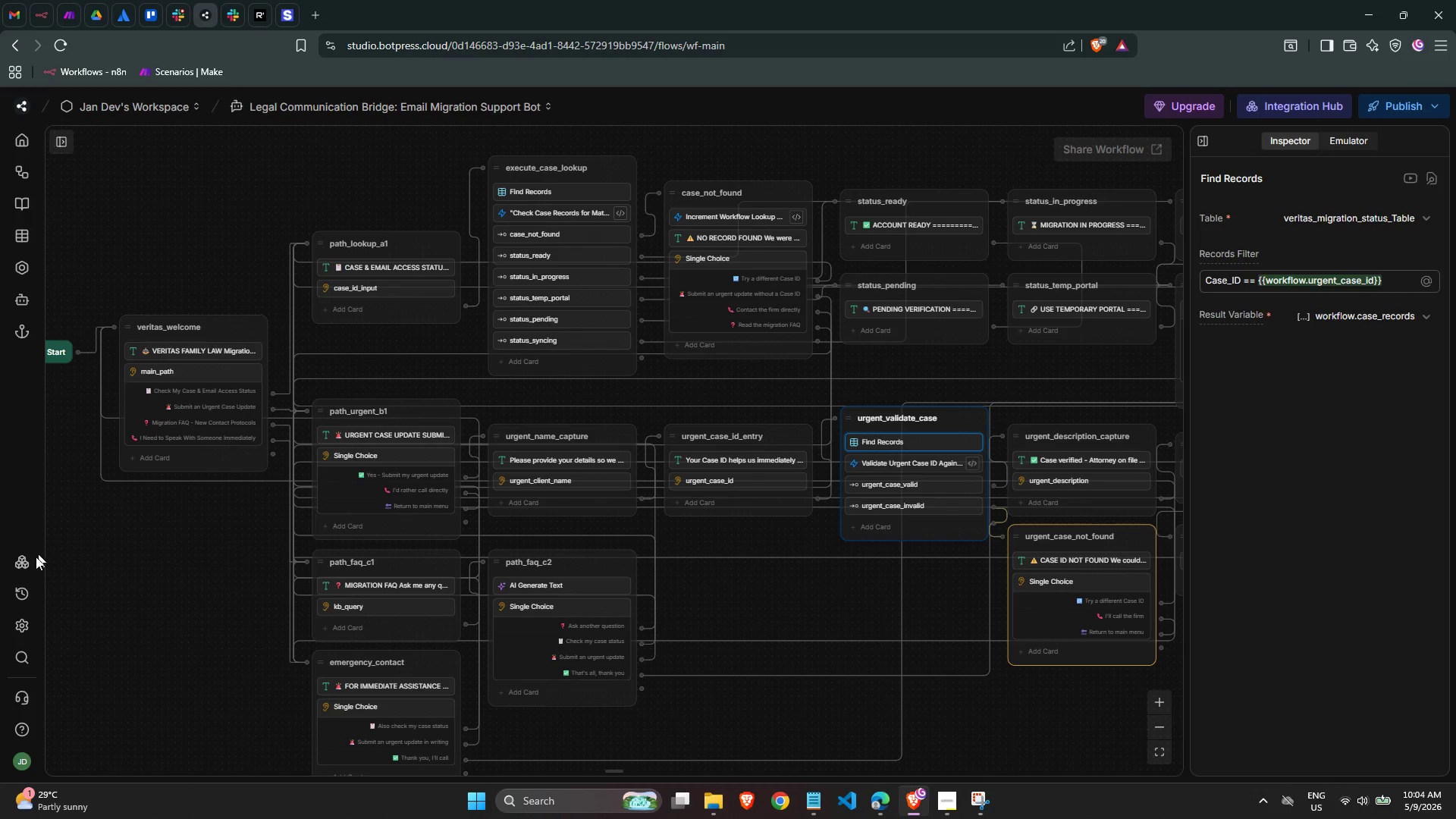 
wait(5.67)
 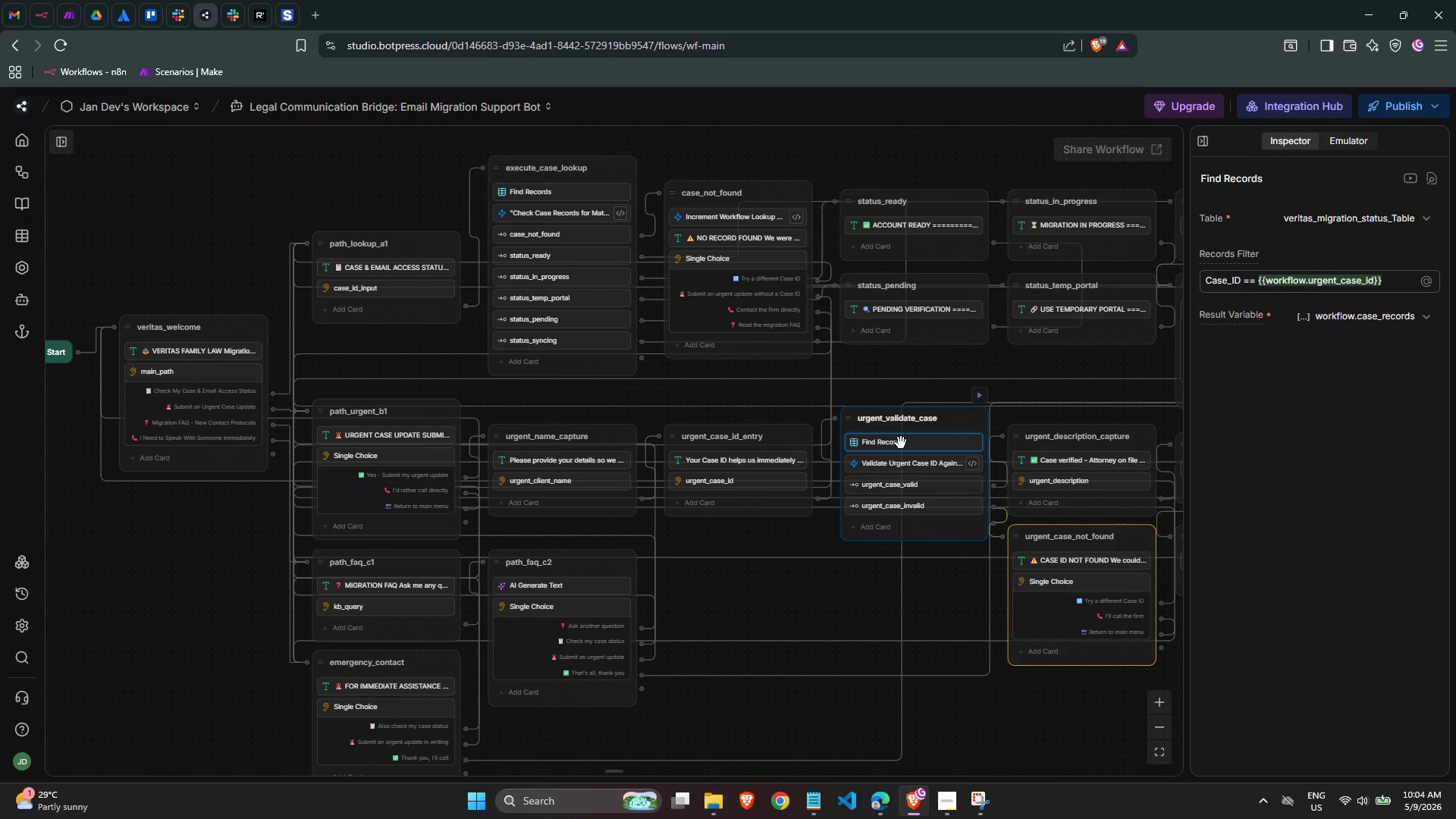 
left_click([58, 138])
 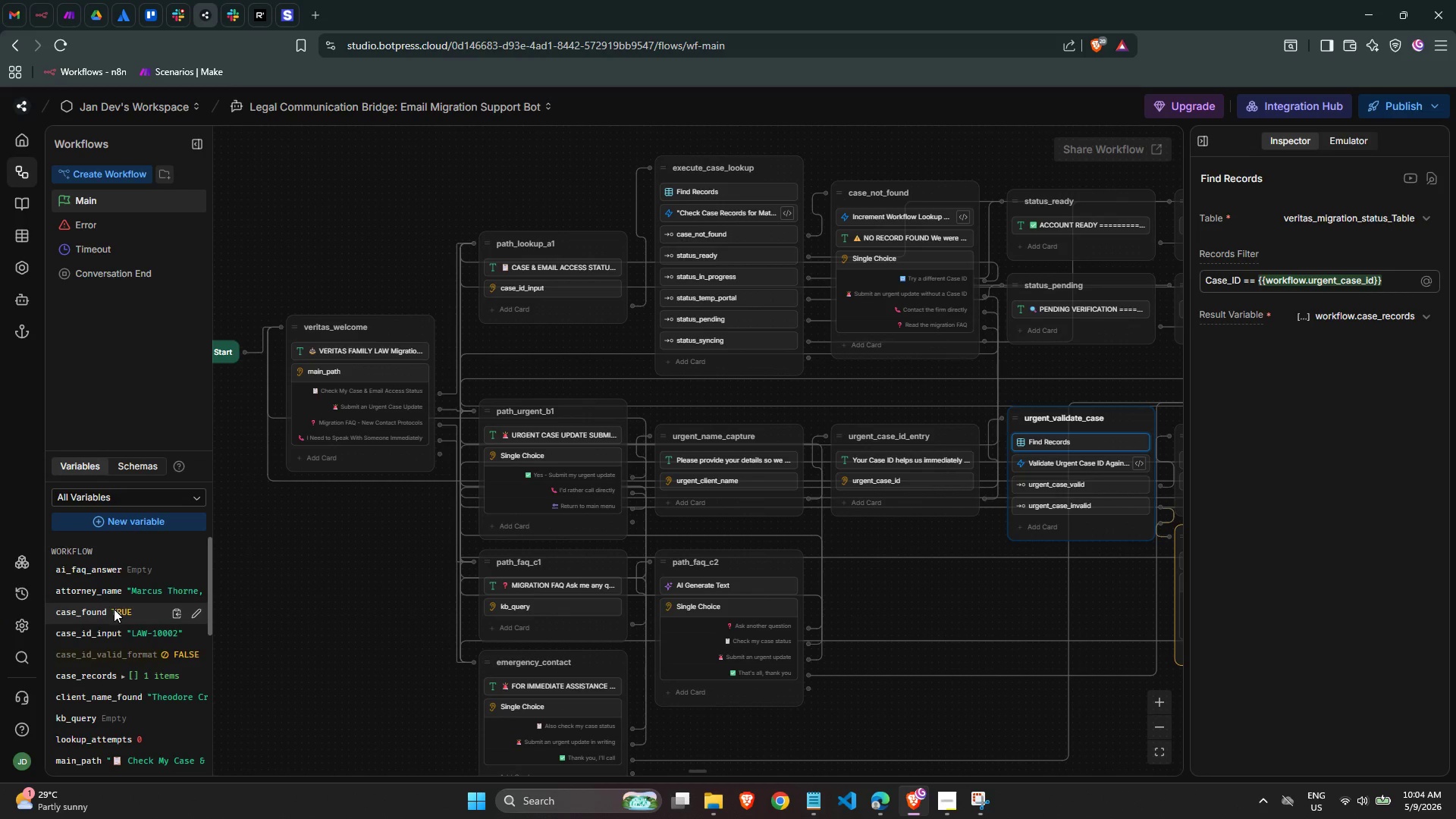 
scroll: coordinate [124, 629], scroll_direction: down, amount: 3.0
 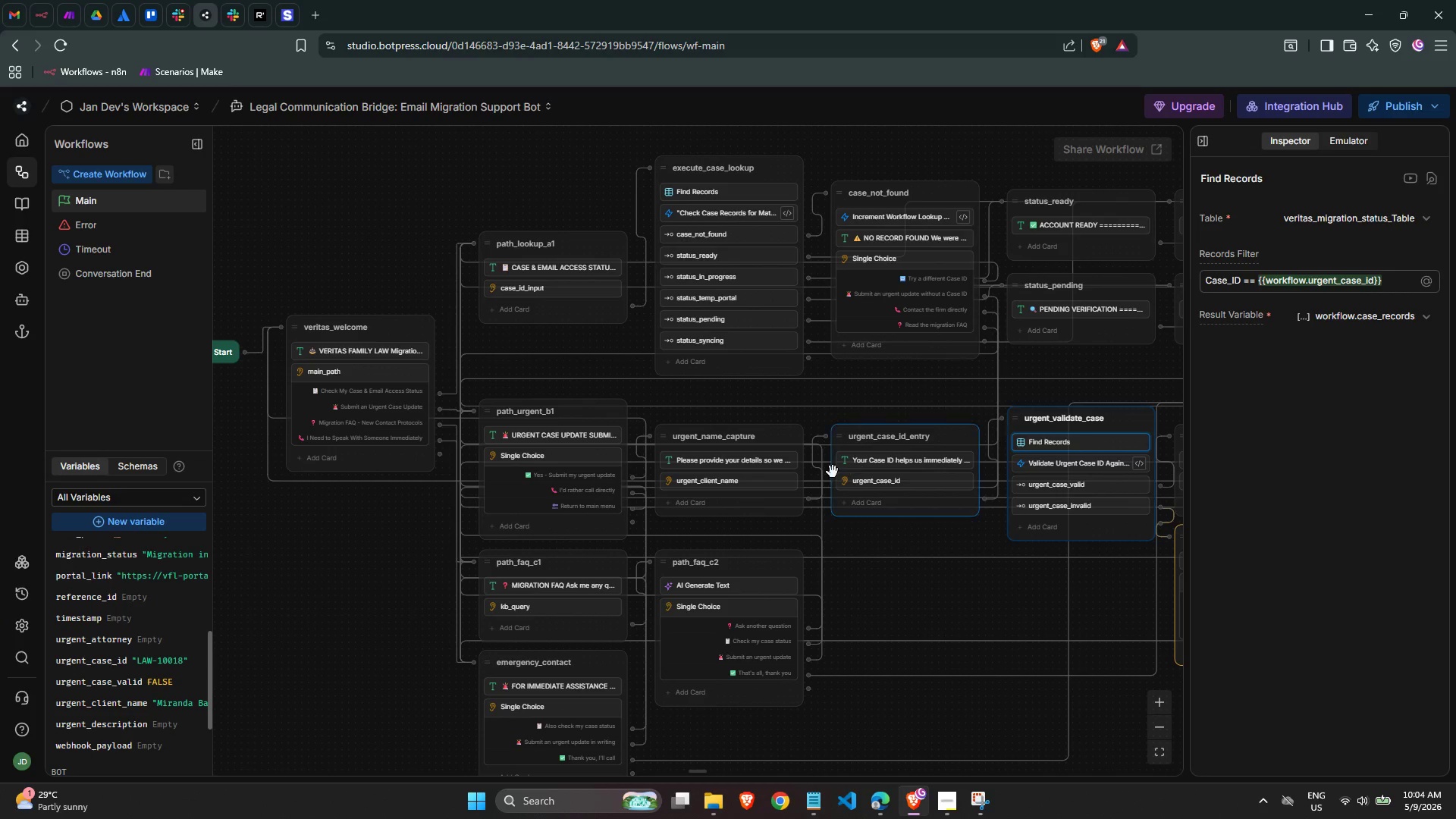 
wait(5.45)
 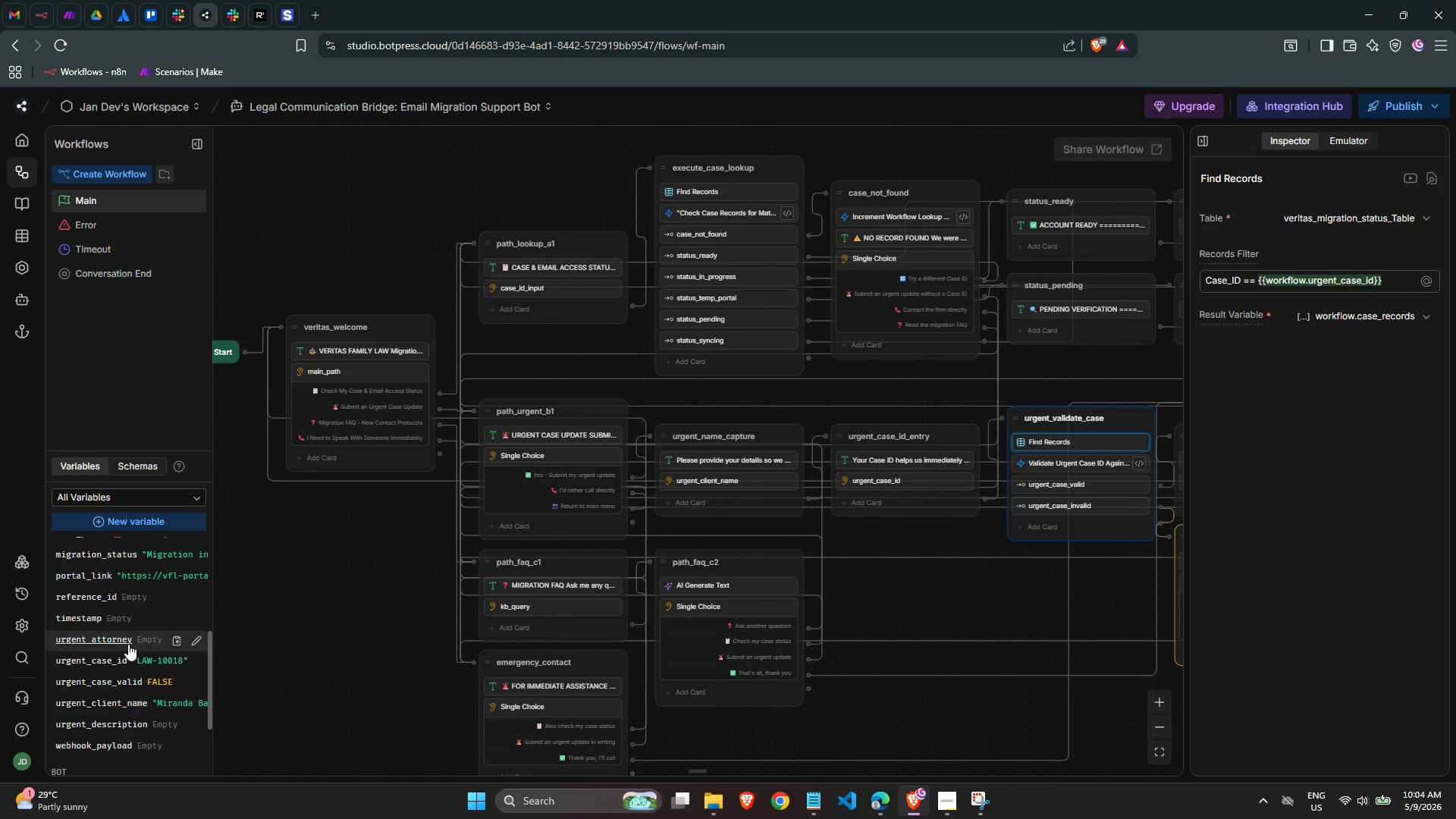 
scroll: coordinate [980, 404], scroll_direction: up, amount: 2.0
 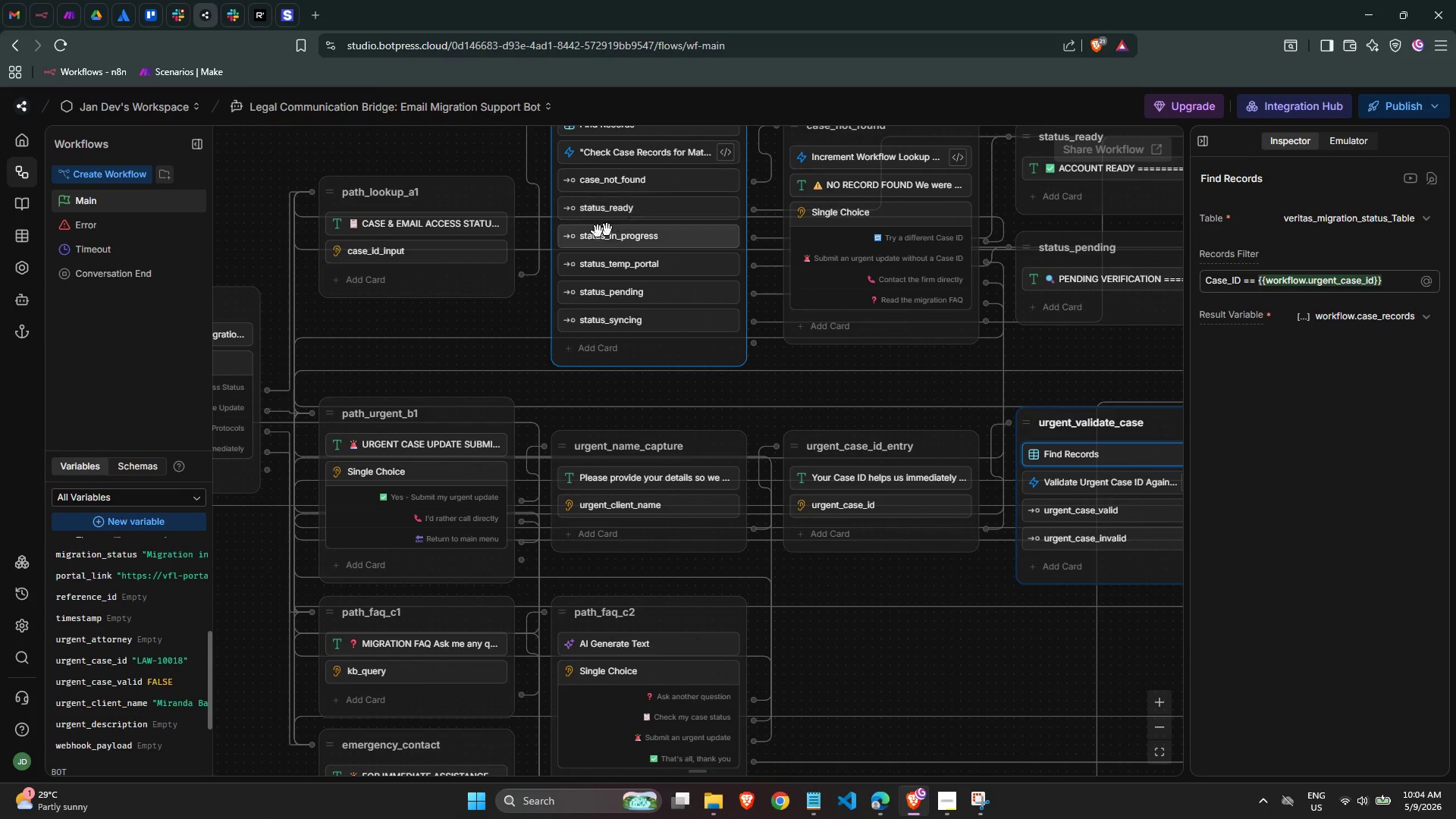 
left_click([632, 163])
 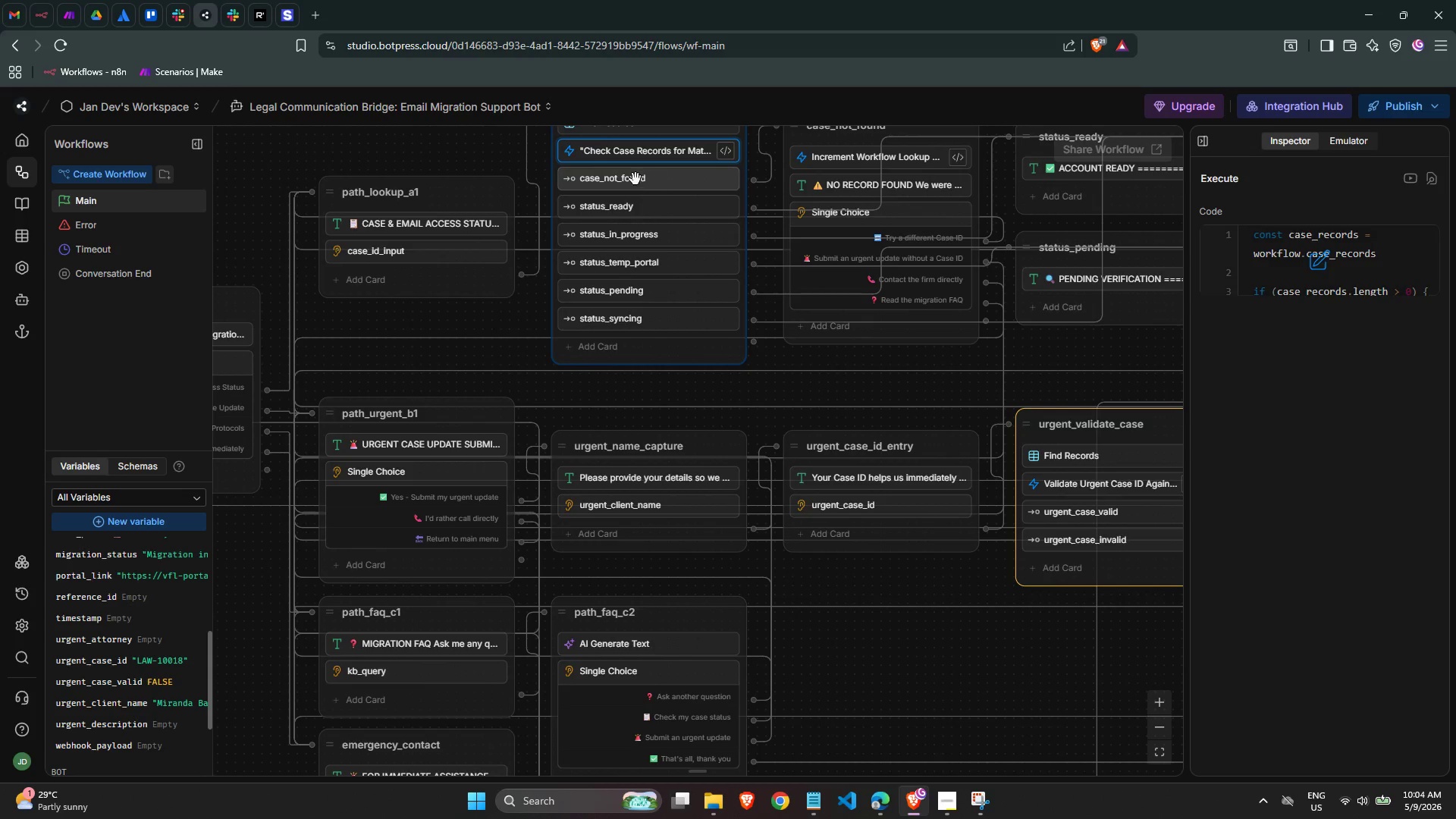 
scroll: coordinate [642, 169], scroll_direction: up, amount: 1.0
 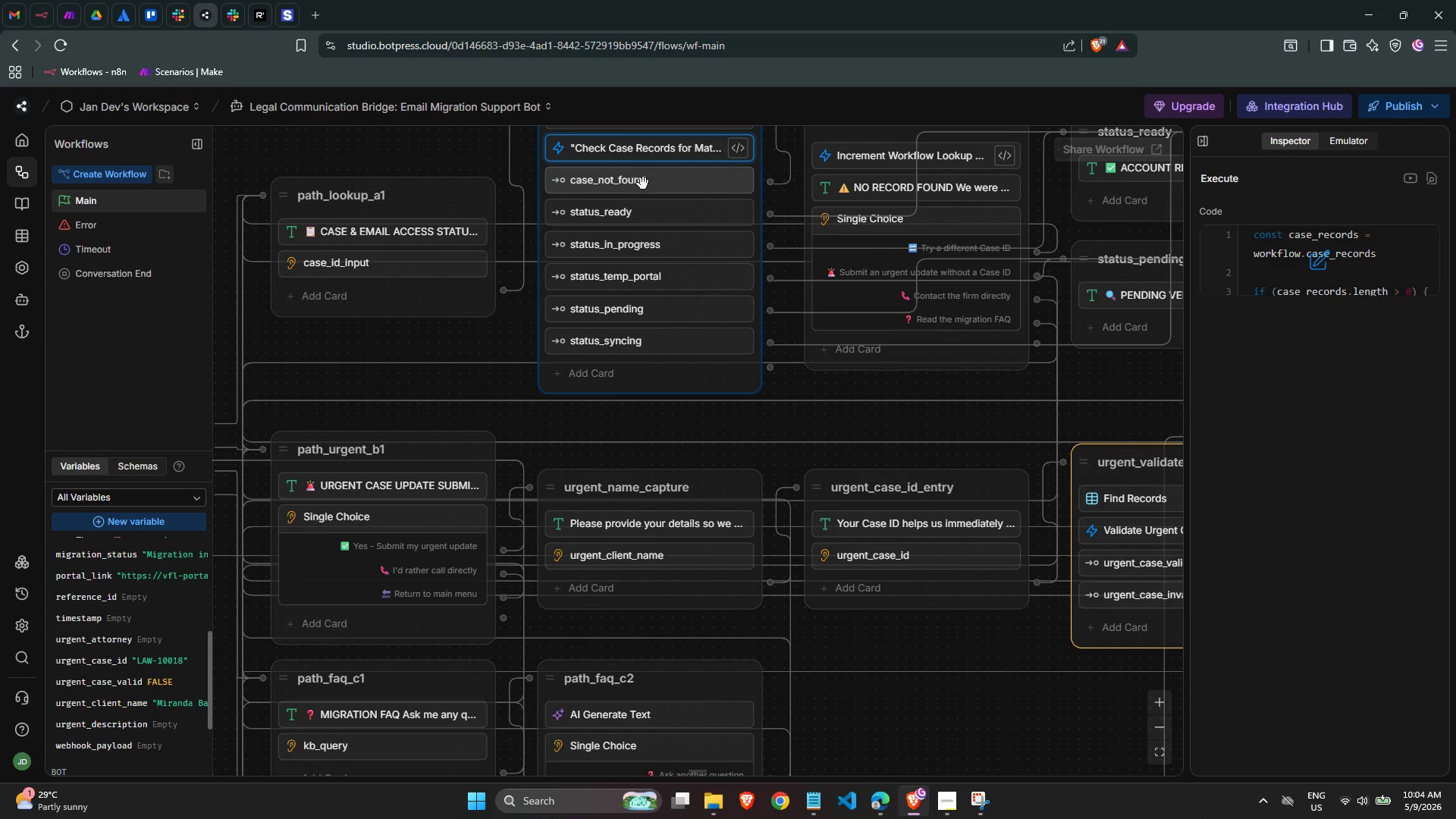 
scroll: coordinate [643, 187], scroll_direction: down, amount: 2.0
 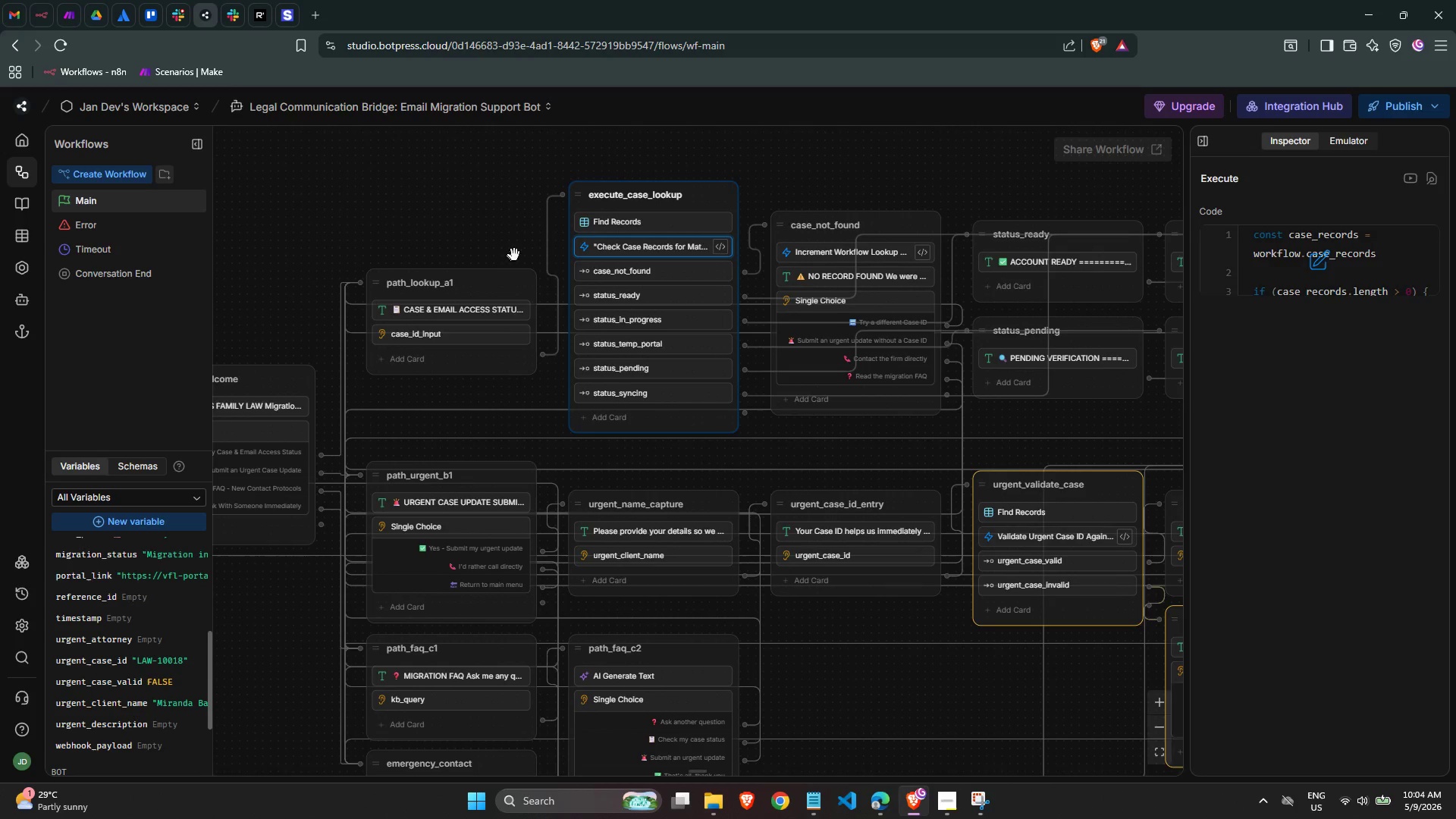 
left_click([667, 227])
 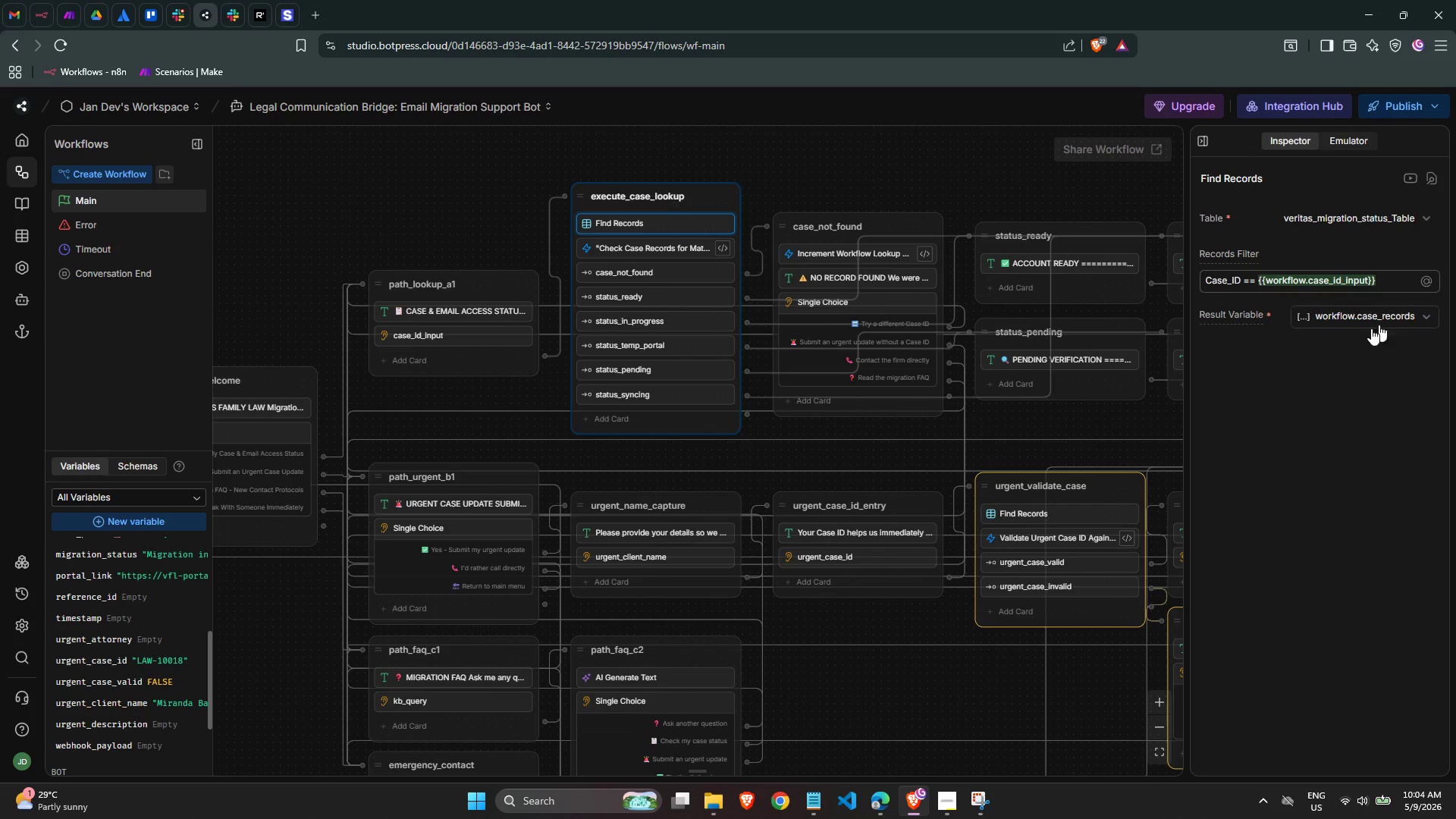 
scroll: coordinate [898, 439], scroll_direction: up, amount: 1.0
 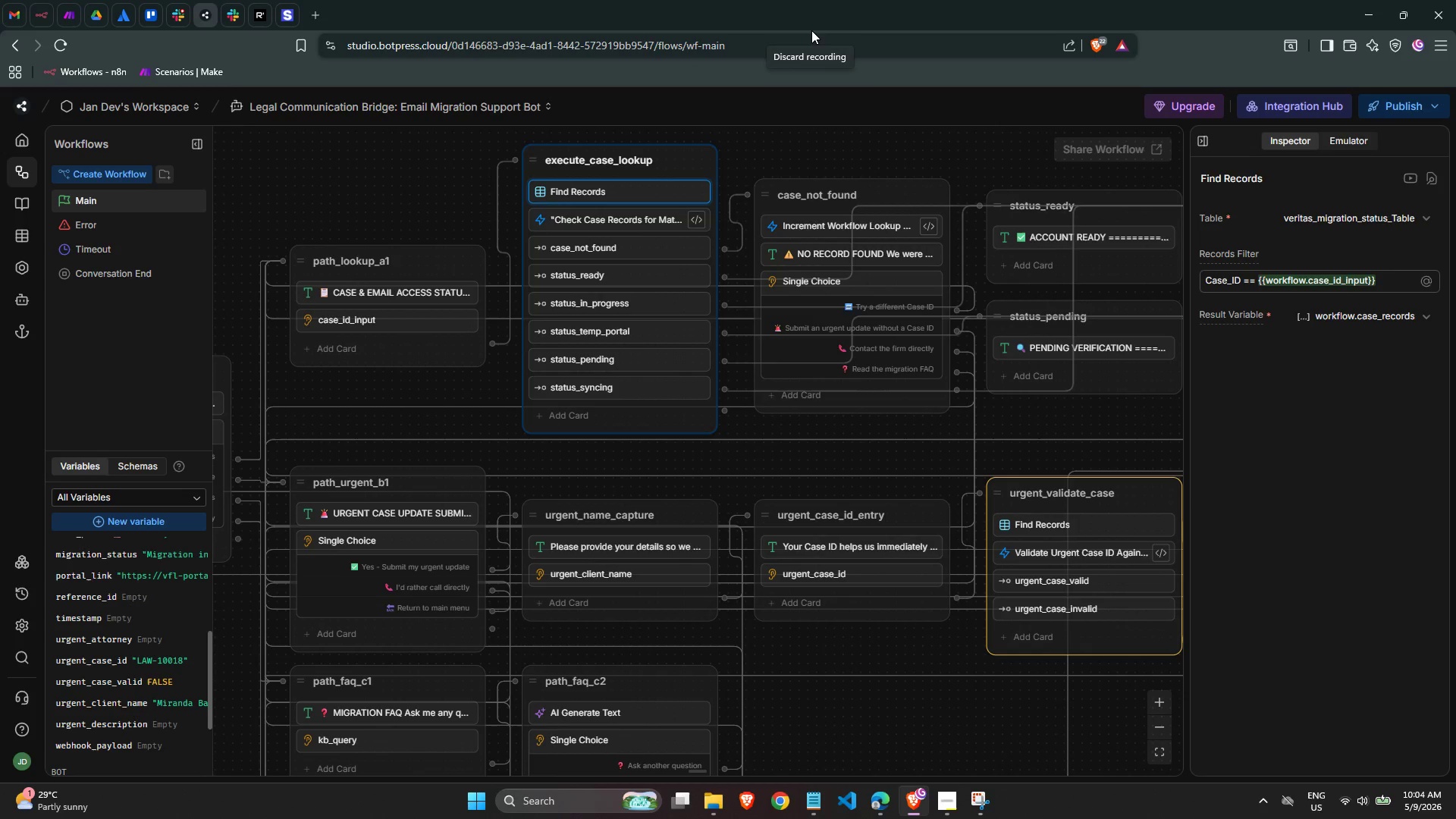 
left_click([811, 30])
 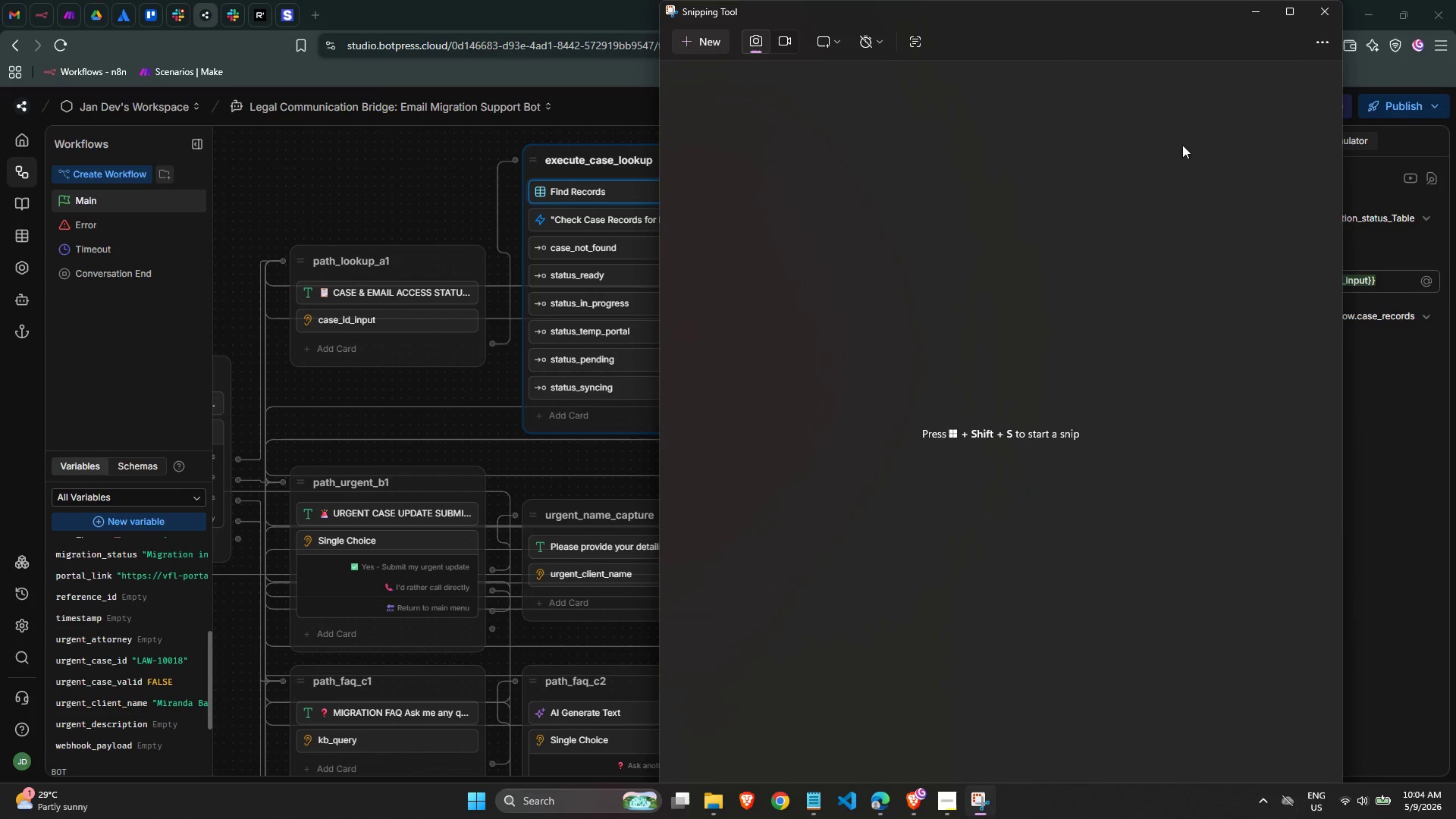 
left_click([1316, 18])
 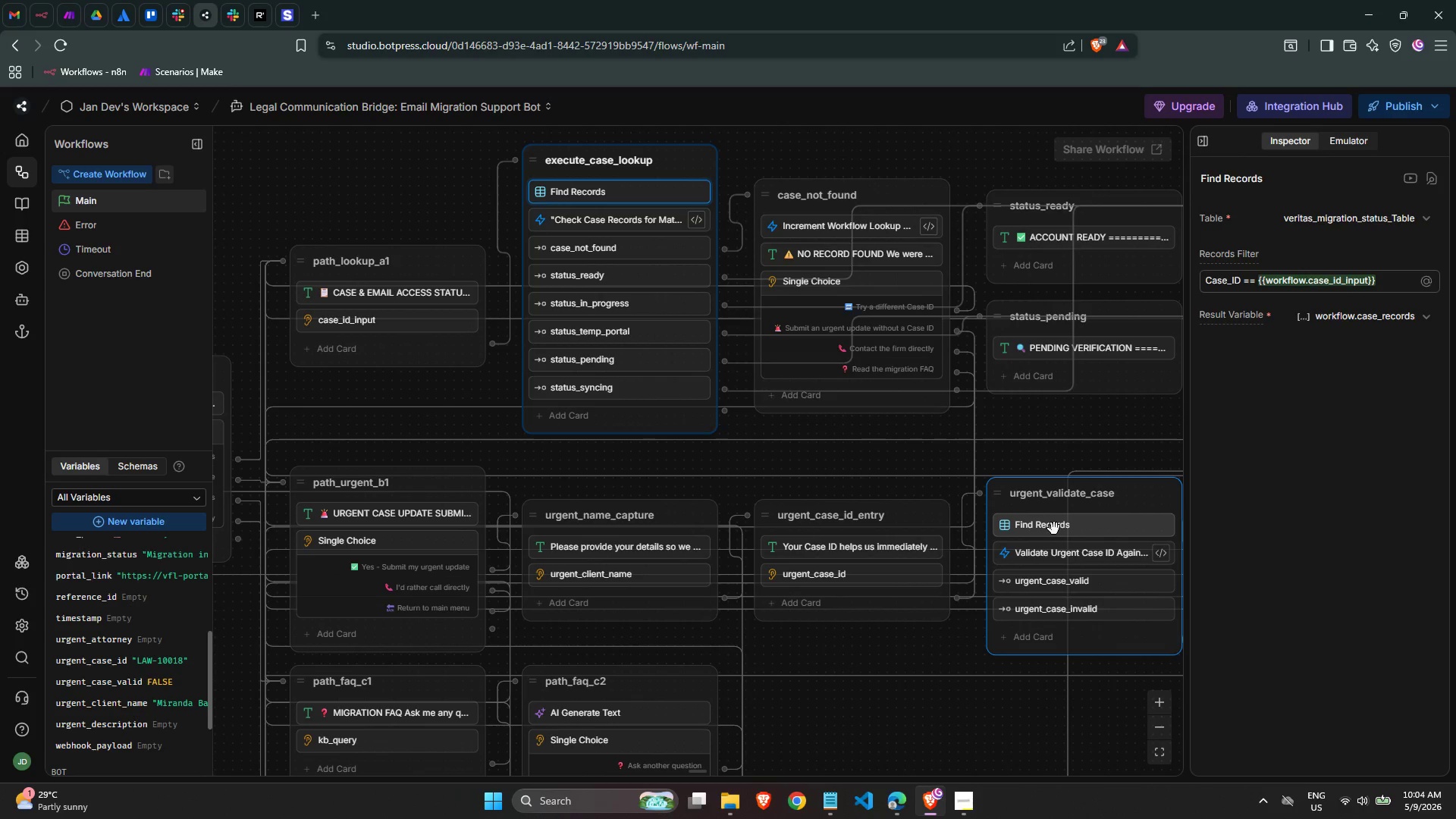 
wait(5.23)
 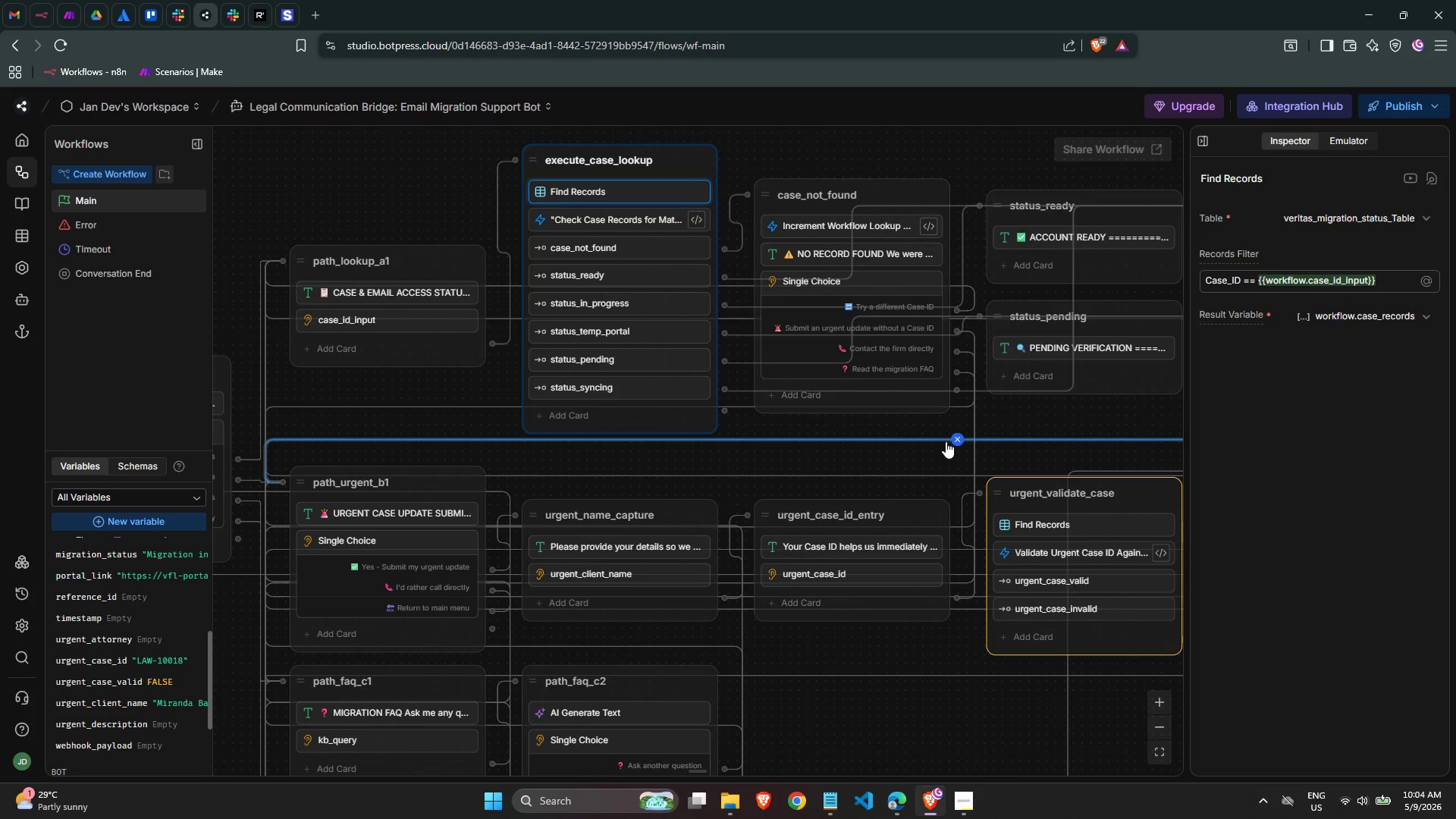 
left_click([1054, 529])
 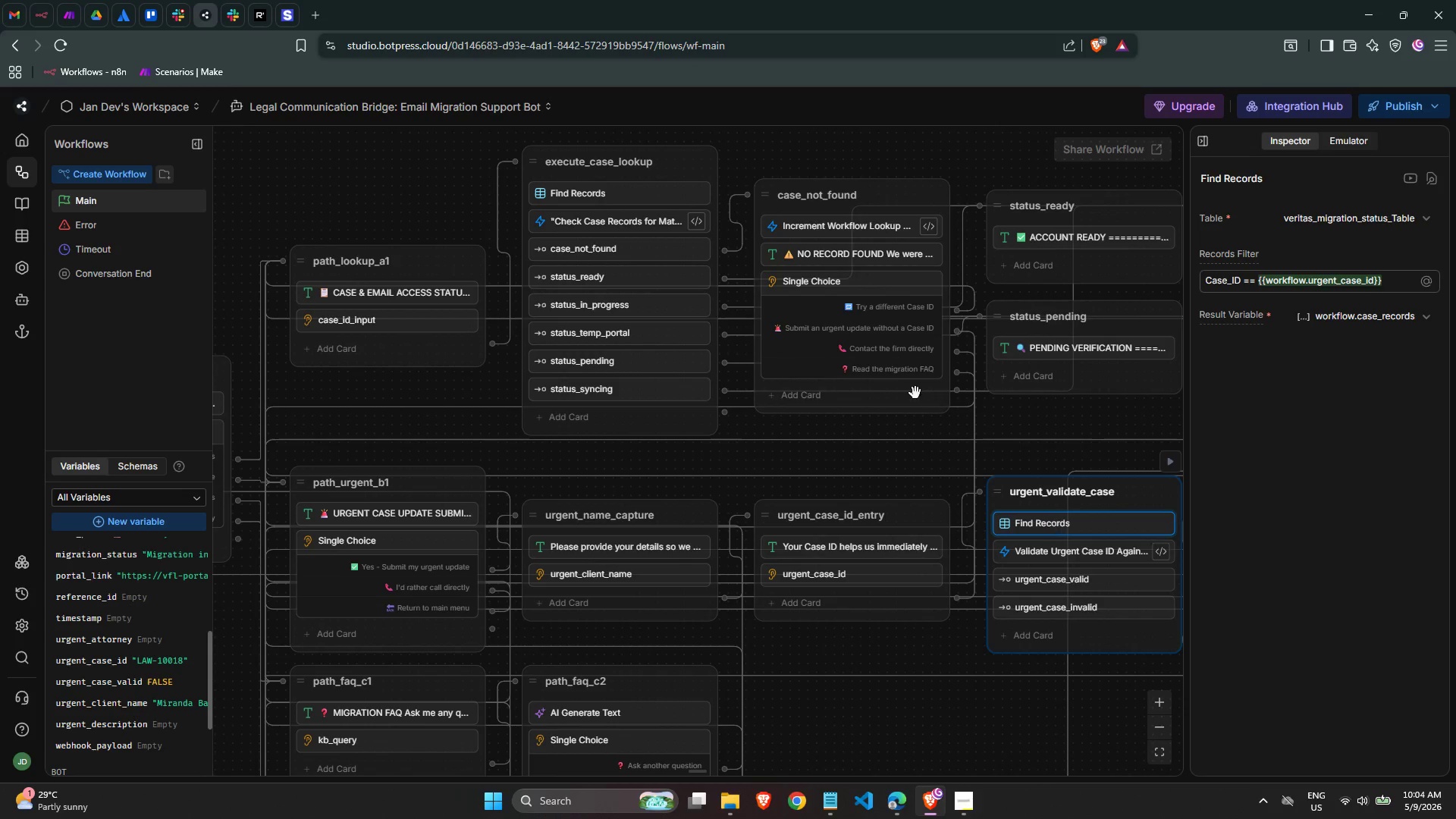 
left_click([615, 200])
 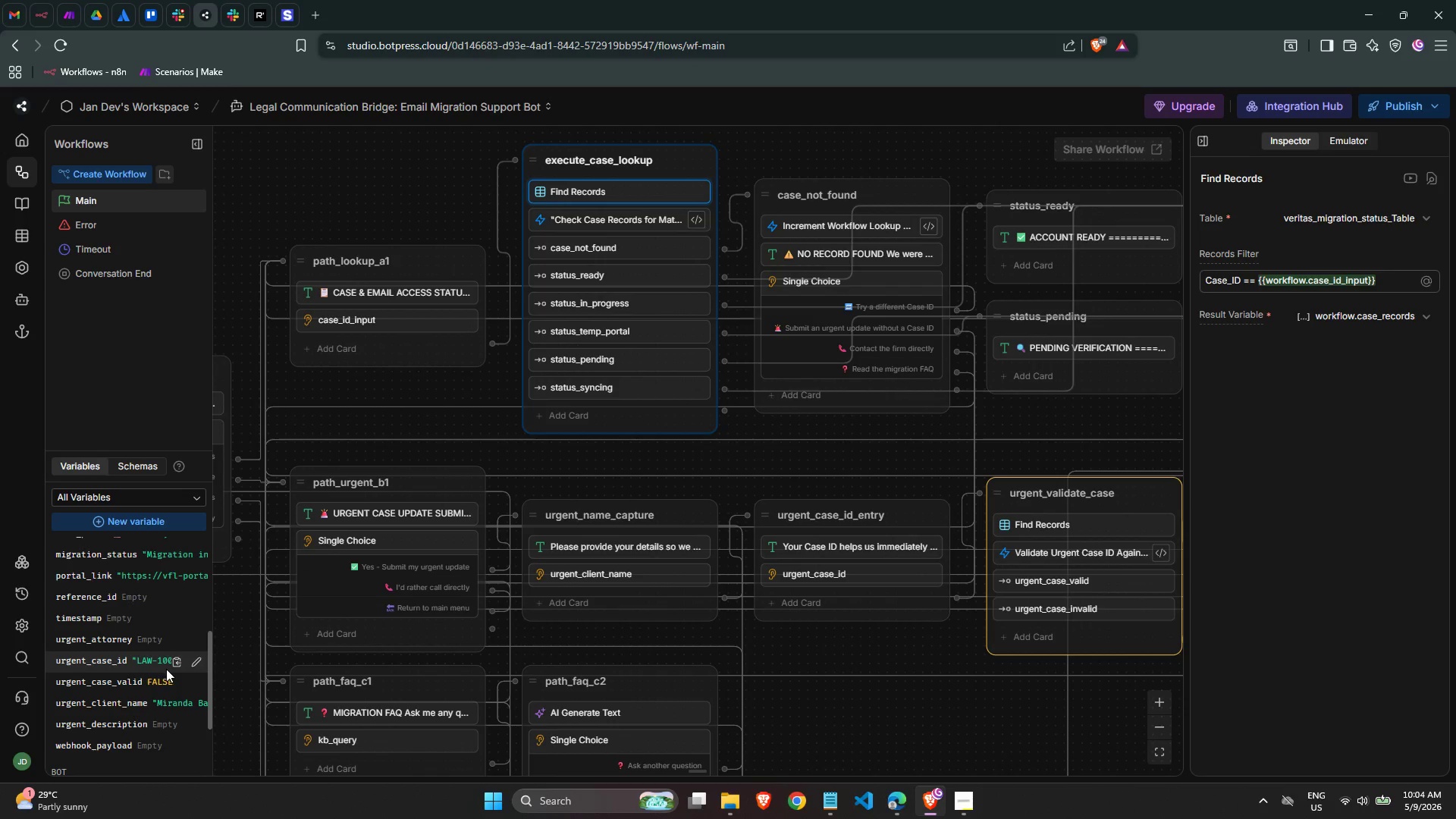 
wait(9.33)
 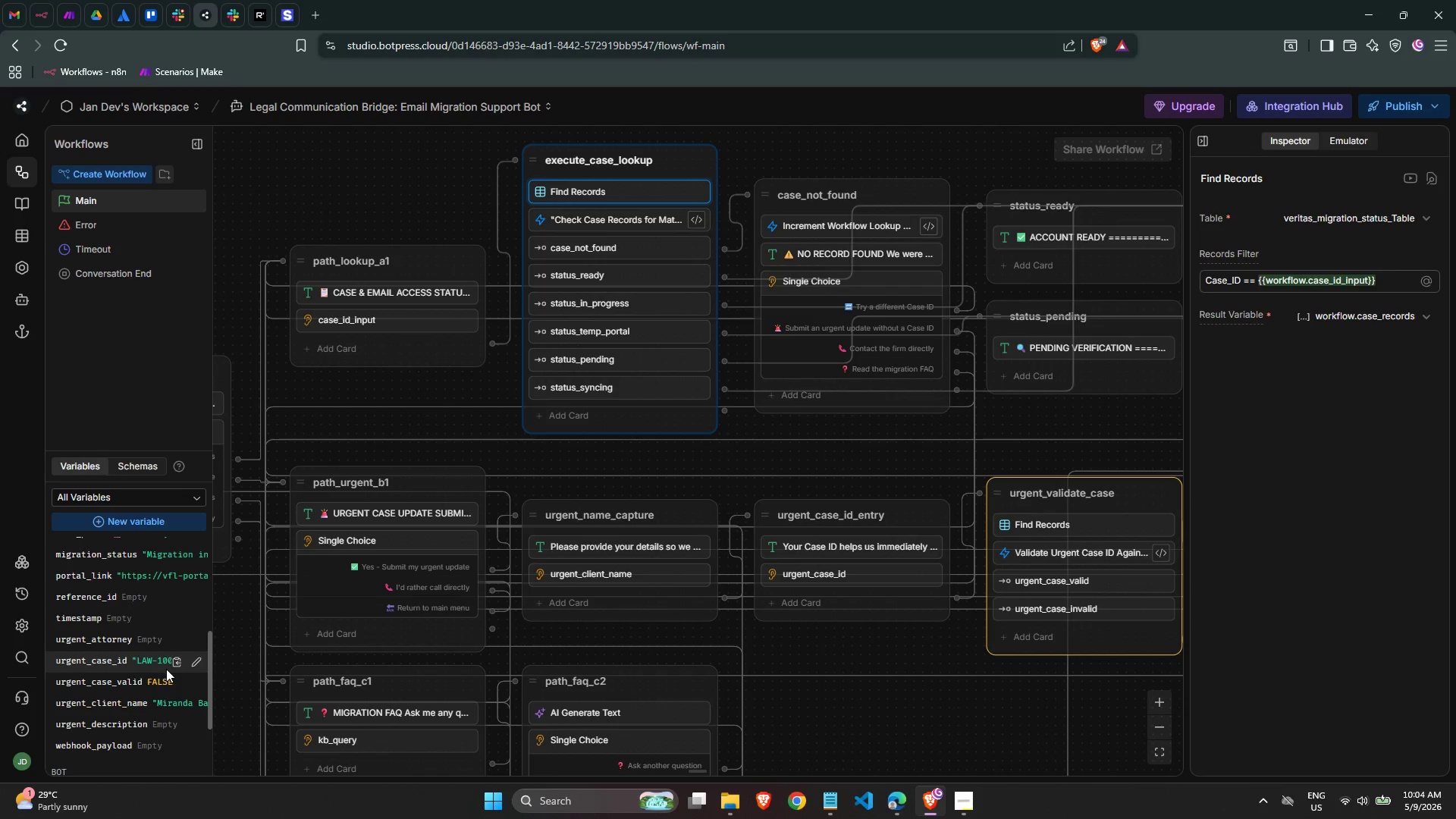 
left_click([786, 470])
 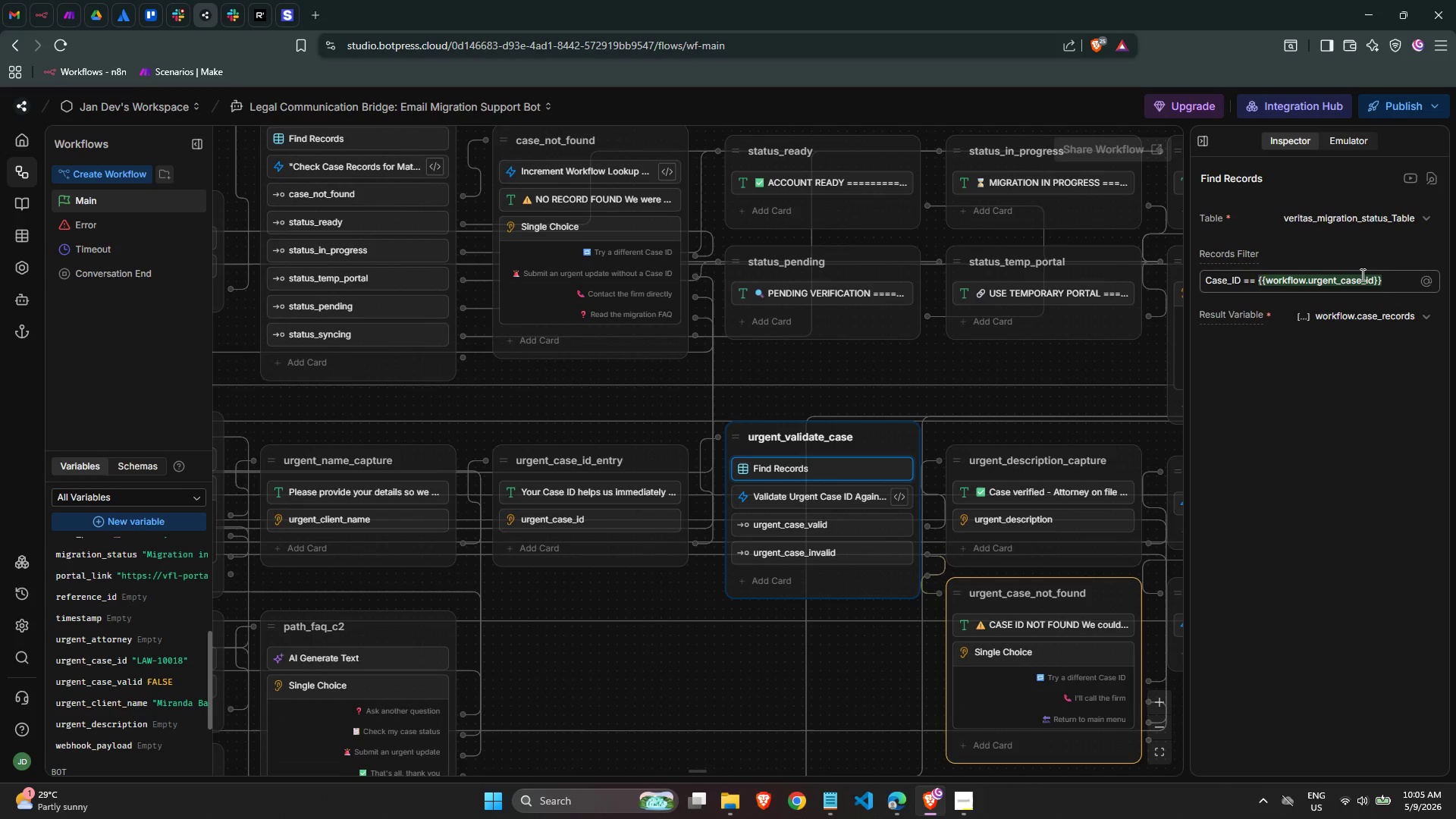 
wait(5.47)
 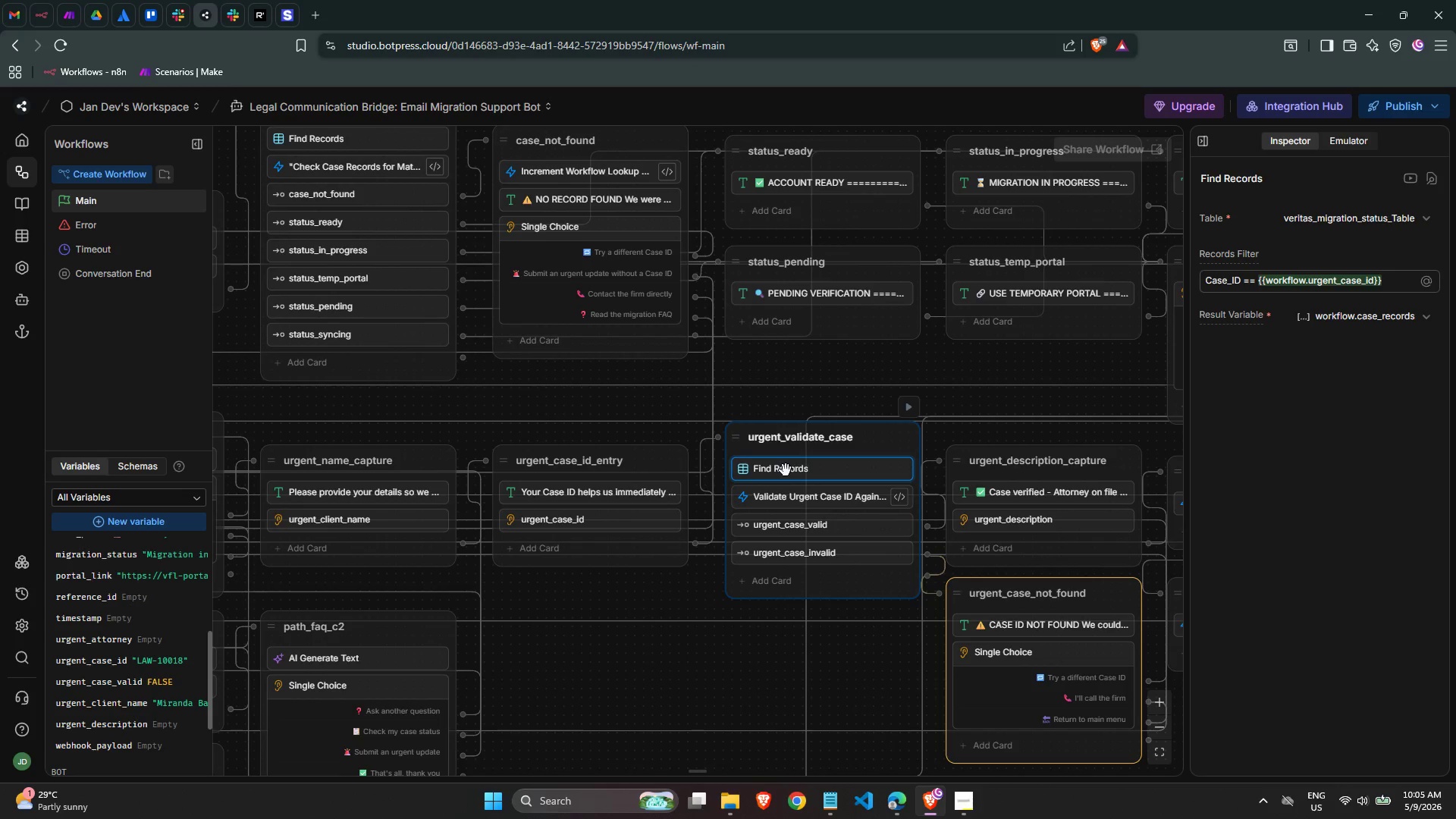 
left_click([1382, 219])
 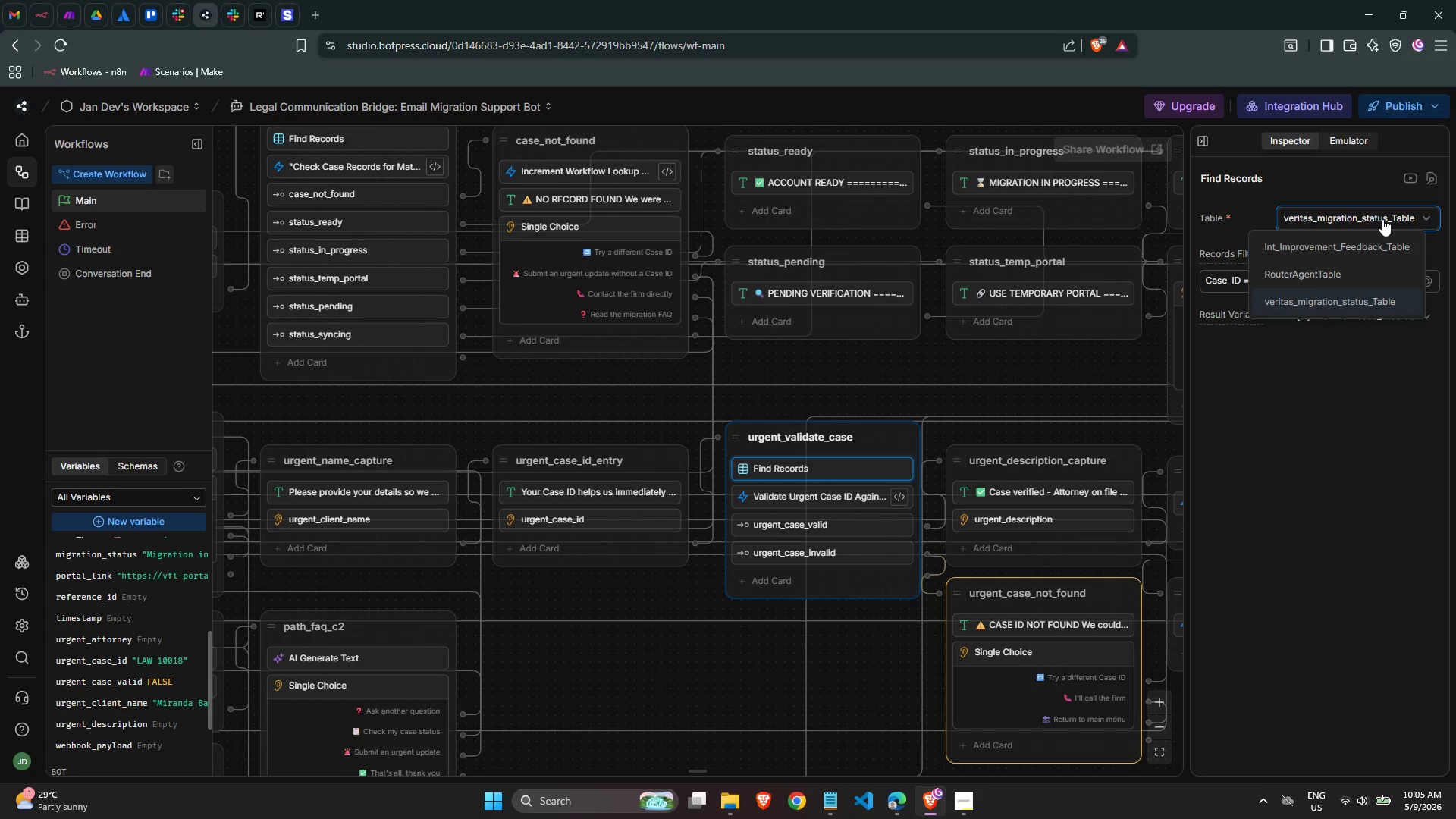 
left_click([1382, 219])
 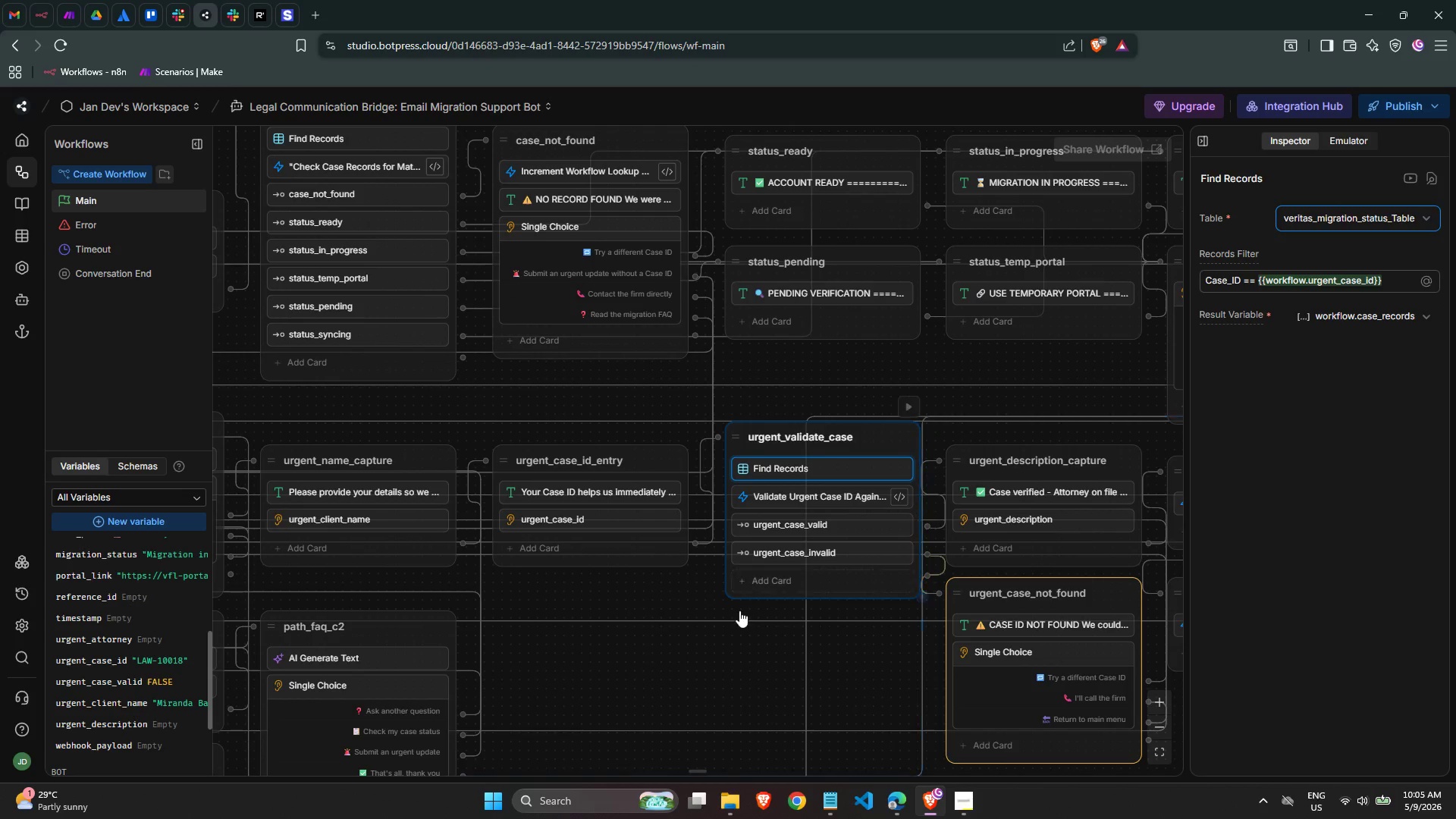 
scroll: coordinate [127, 634], scroll_direction: up, amount: 4.0
 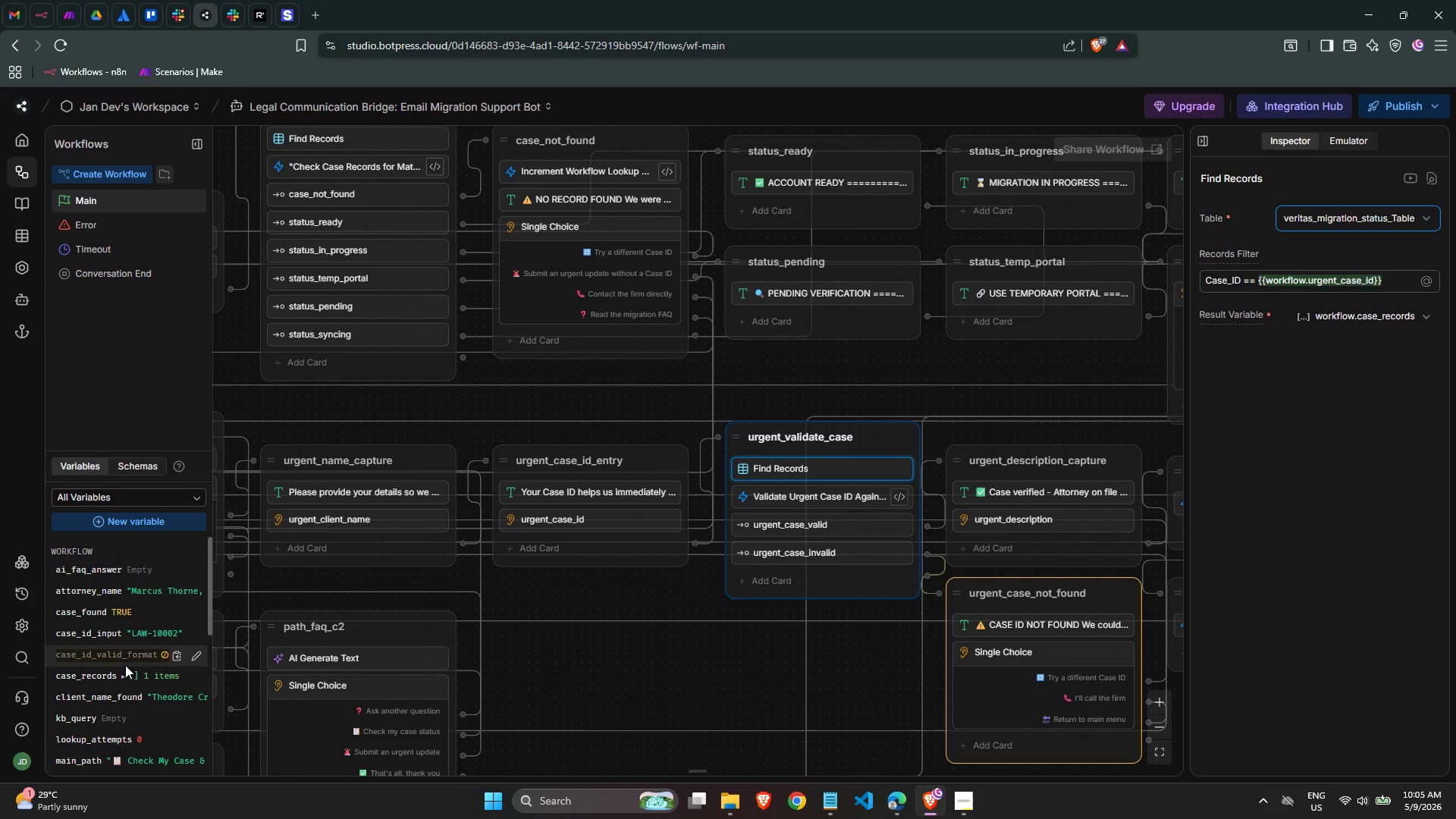 
scroll: coordinate [117, 661], scroll_direction: down, amount: 1.0
 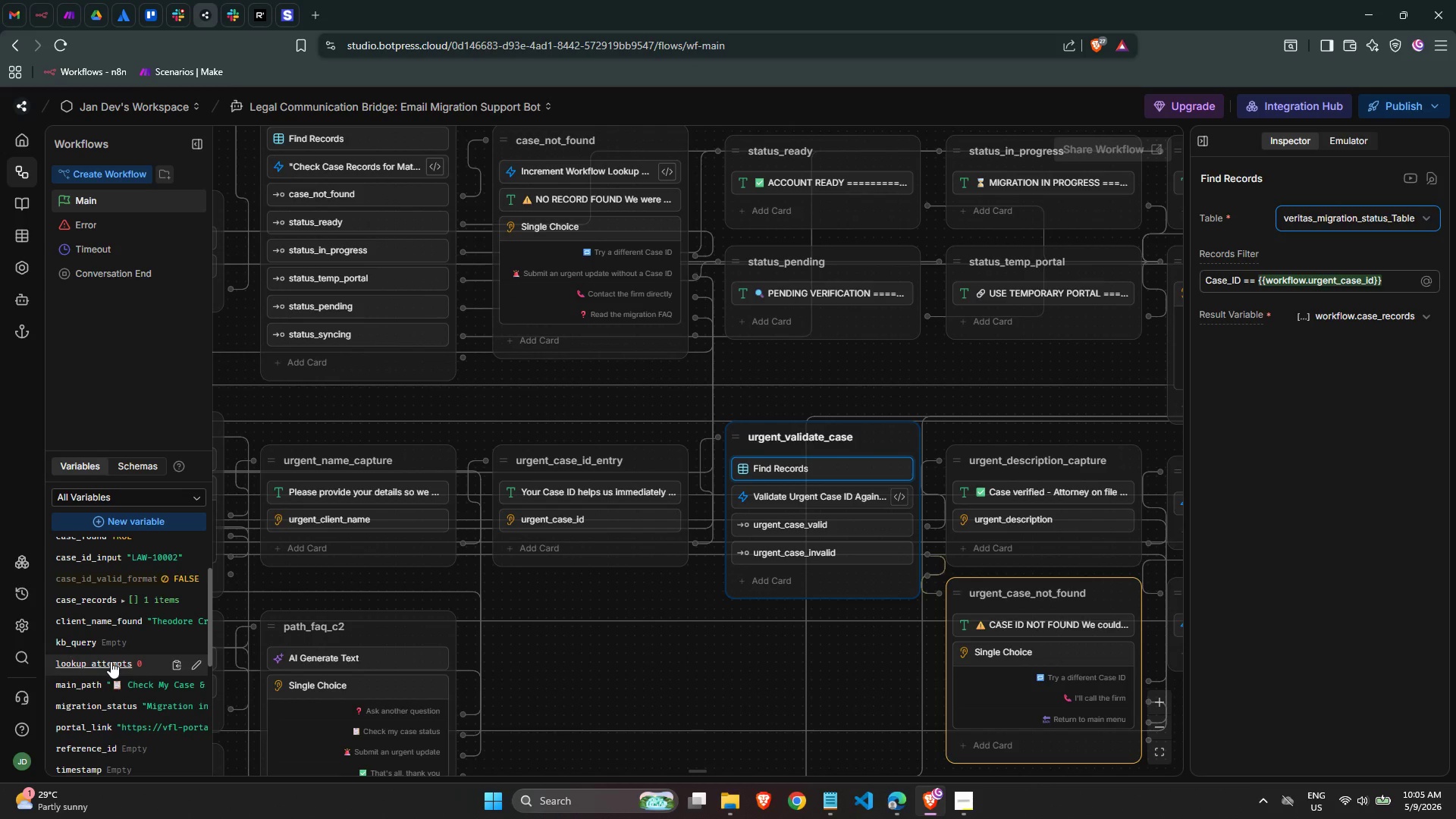 
wait(7.83)
 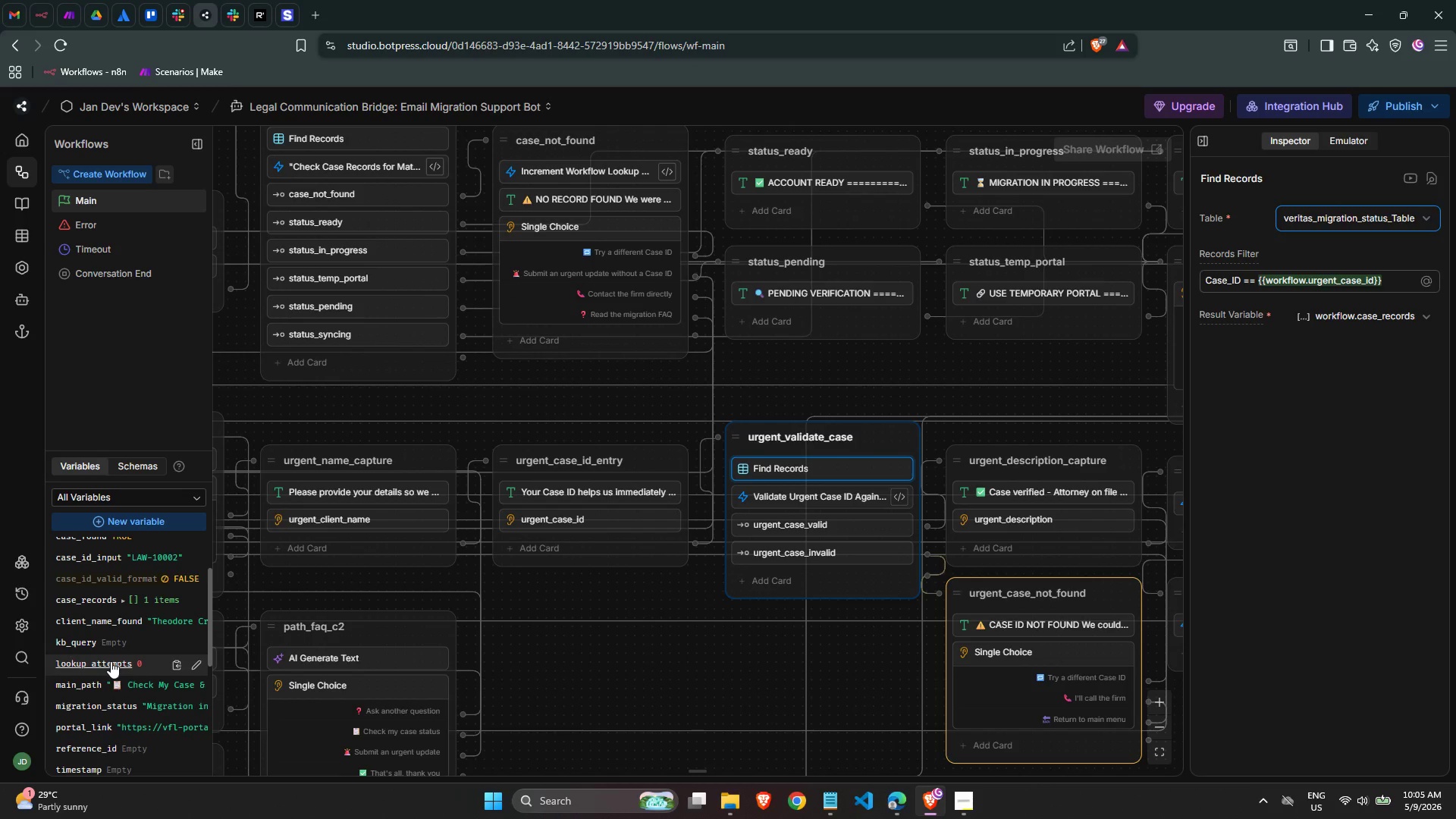 
left_click([123, 601])
 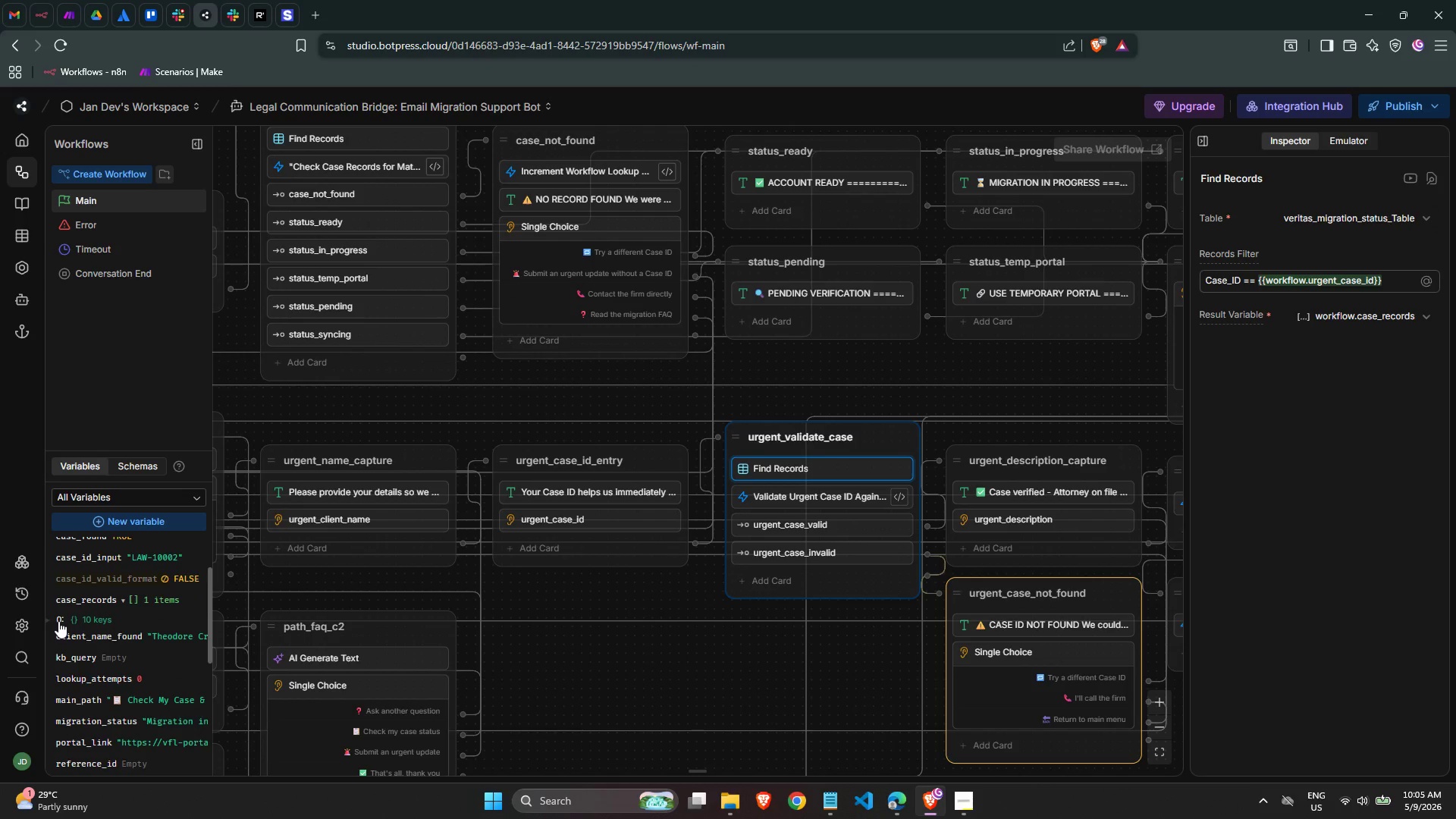 
left_click([56, 621])
 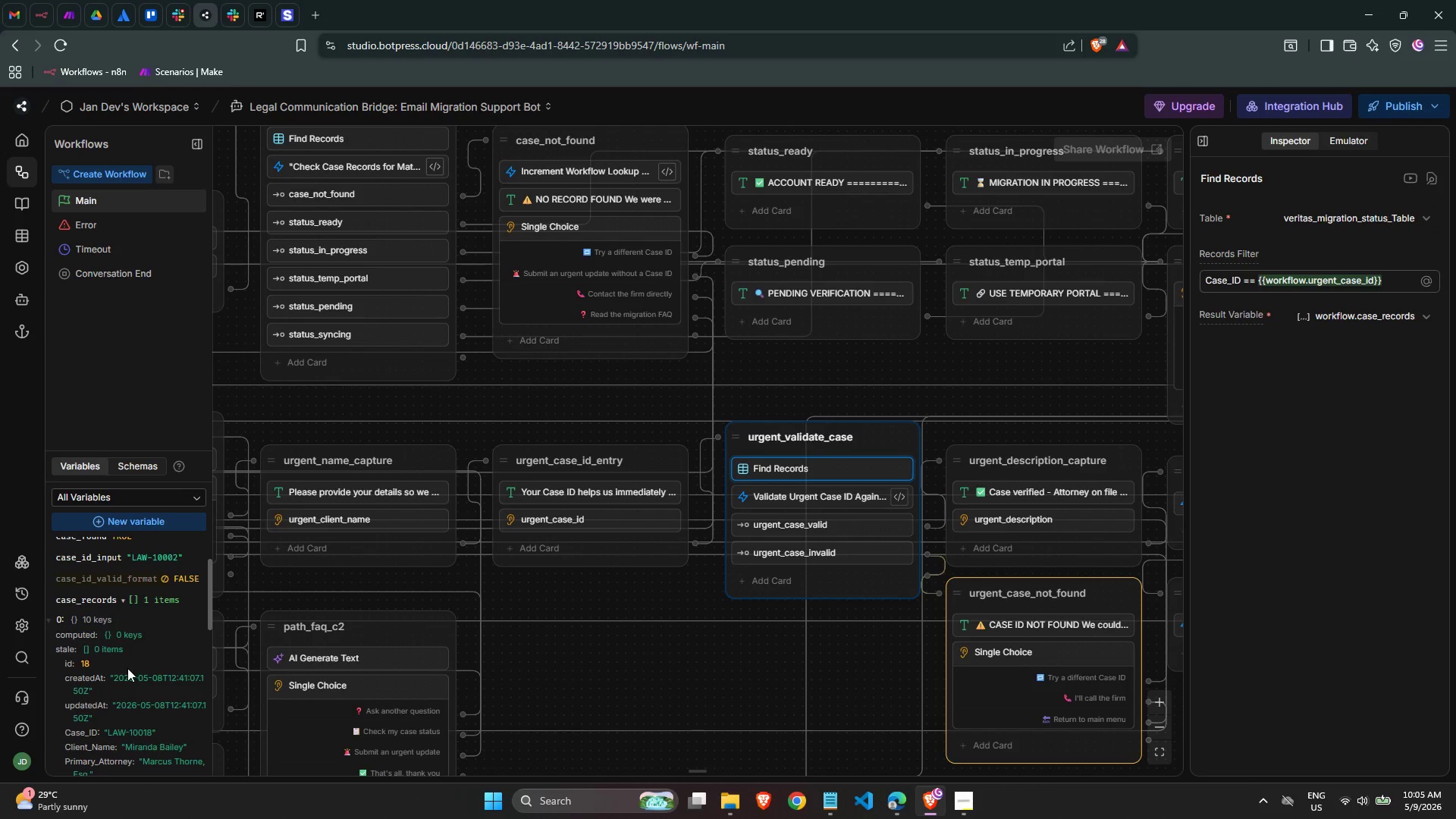 
scroll: coordinate [132, 673], scroll_direction: down, amount: 2.0
 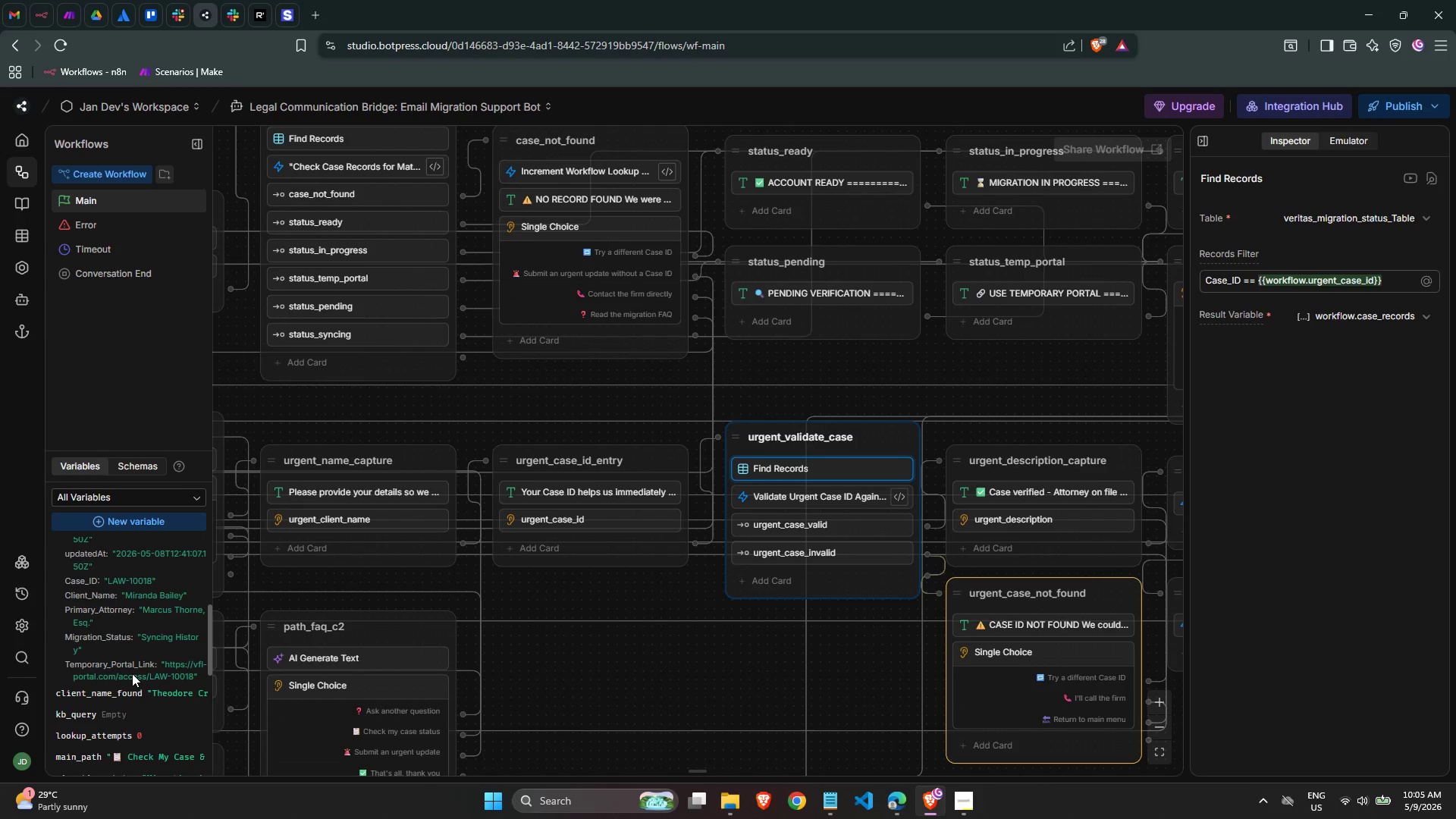 
scroll: coordinate [132, 673], scroll_direction: up, amount: 2.0
 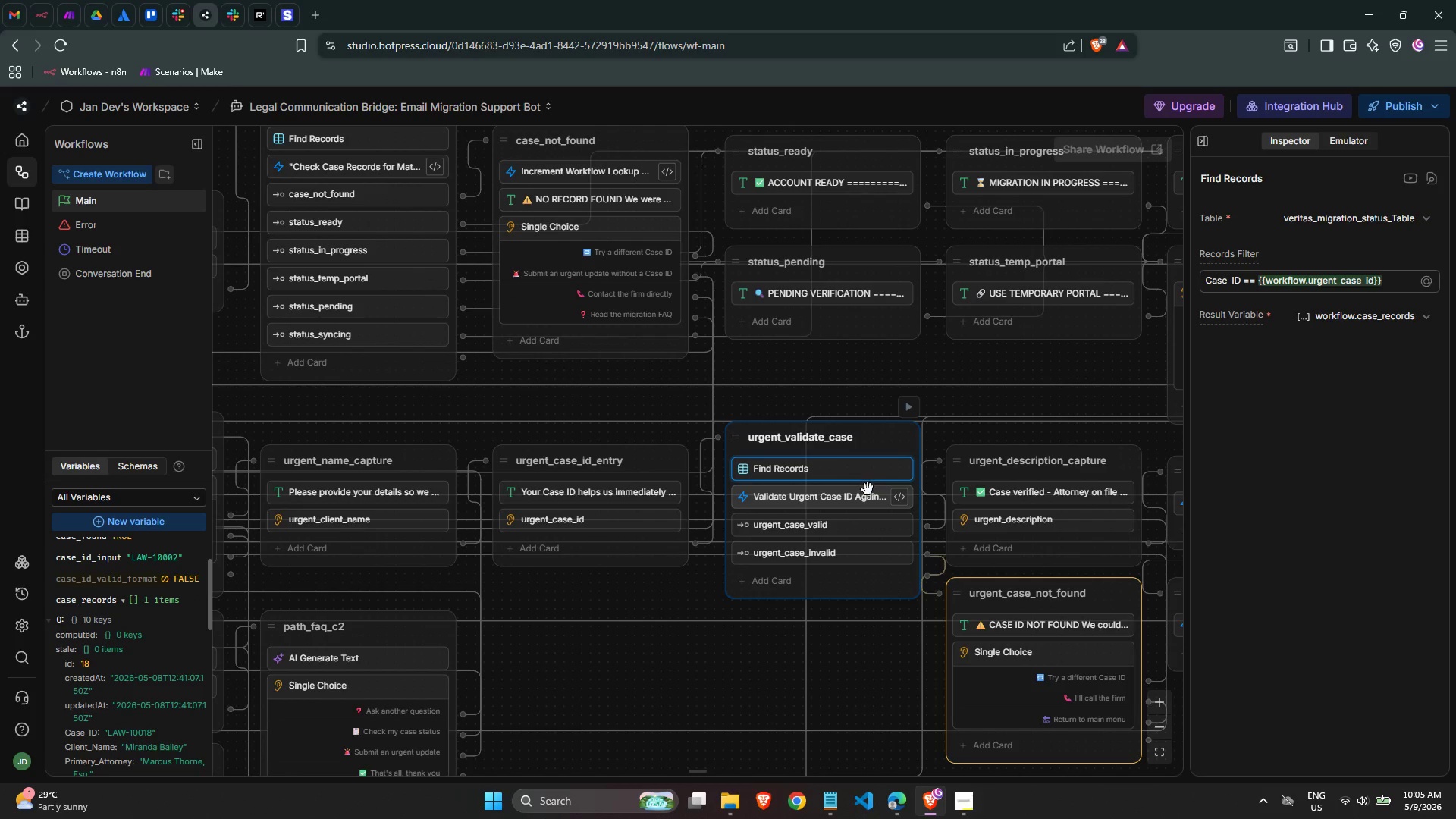 
left_click([839, 504])
 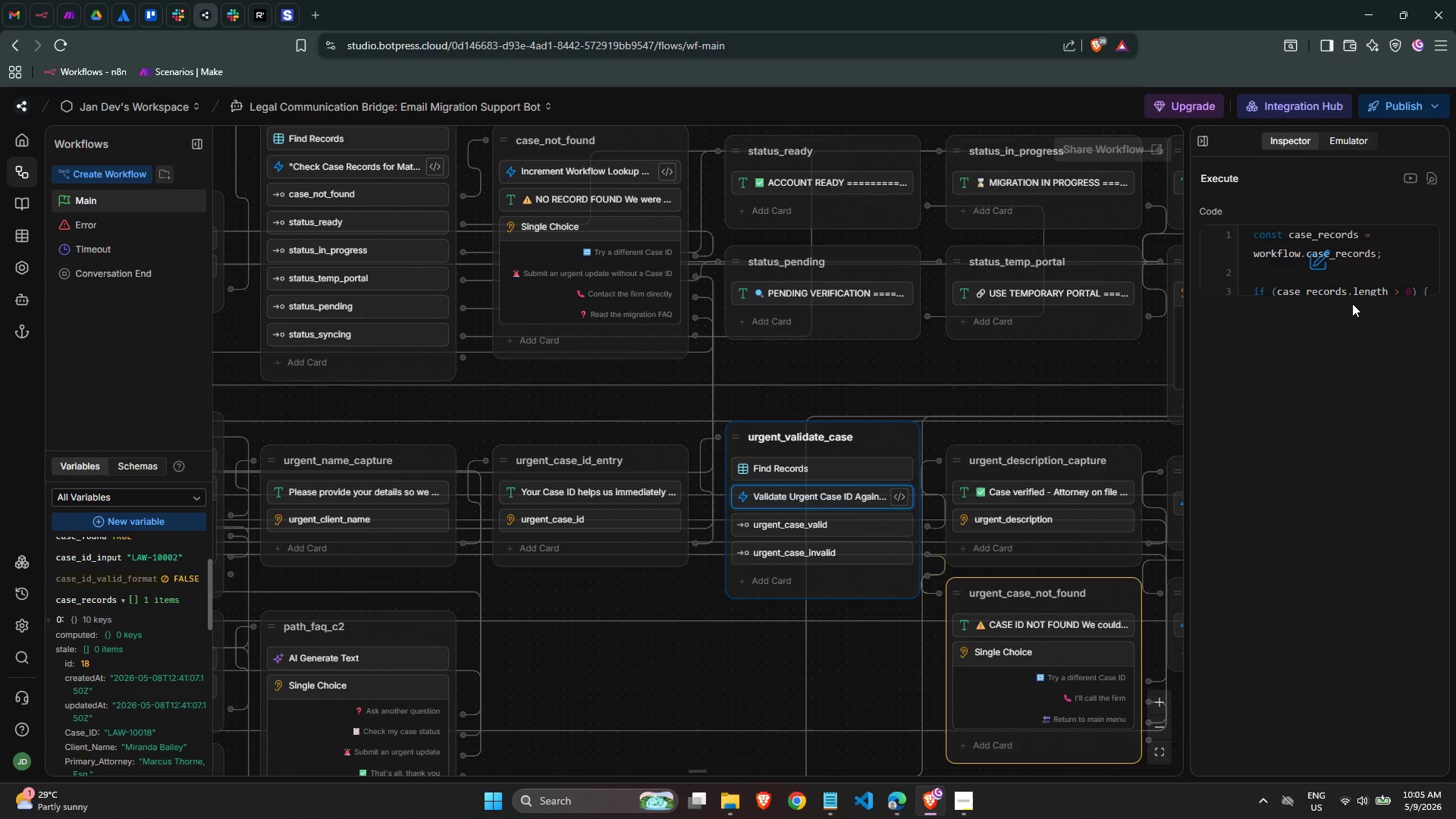 
double_click([1362, 246])
 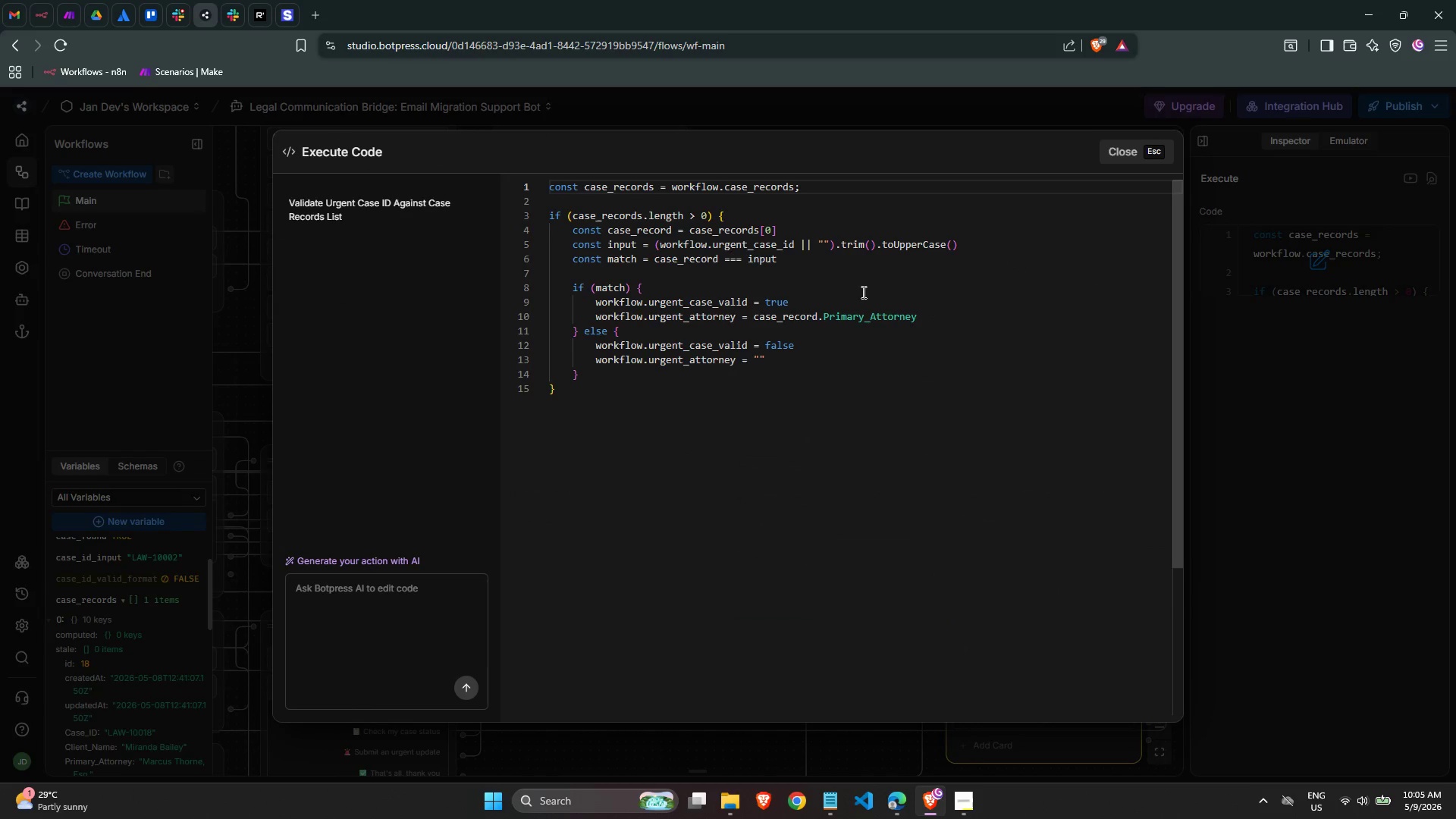 
left_click([839, 278])
 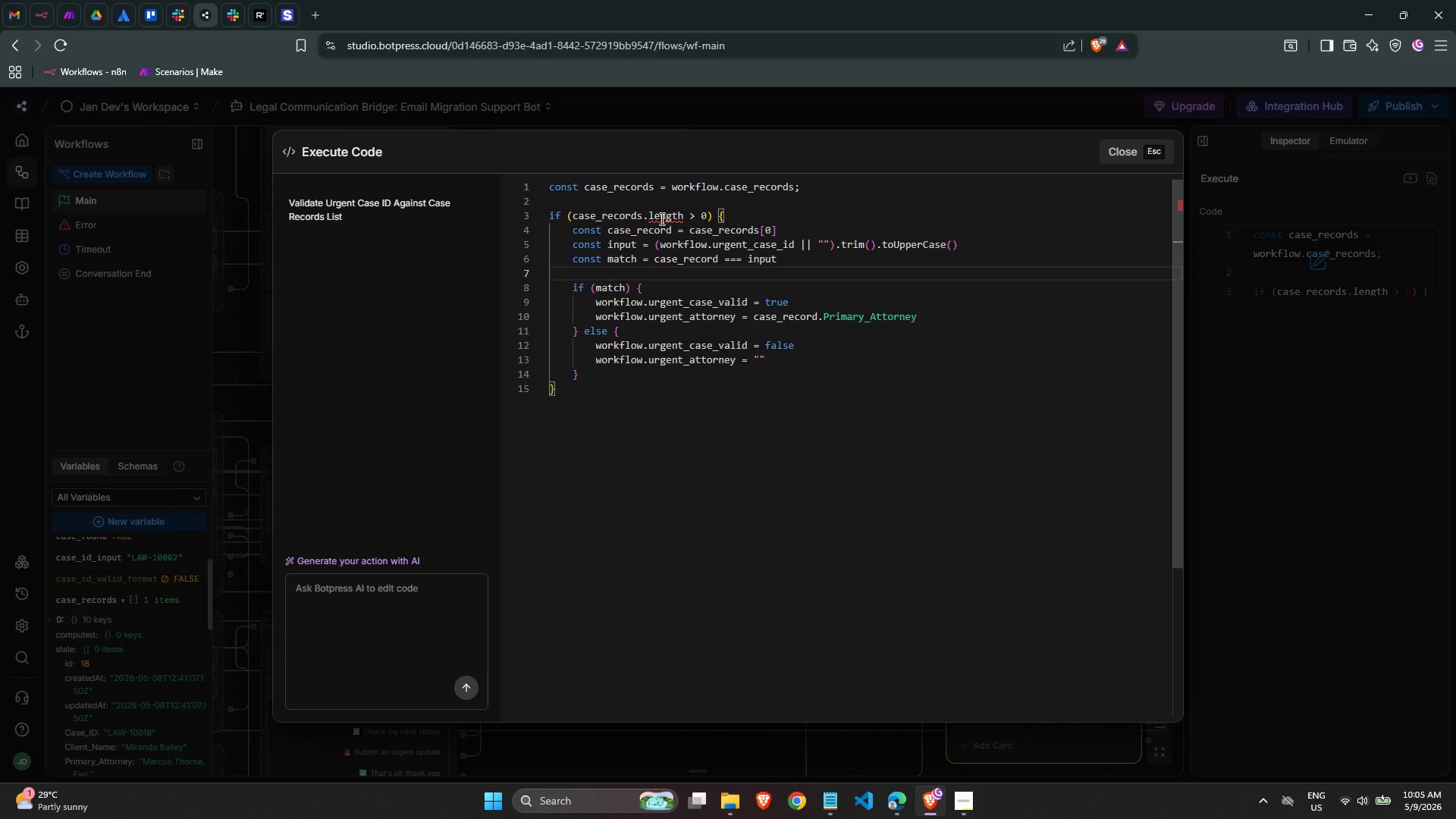 
left_click([661, 218])
 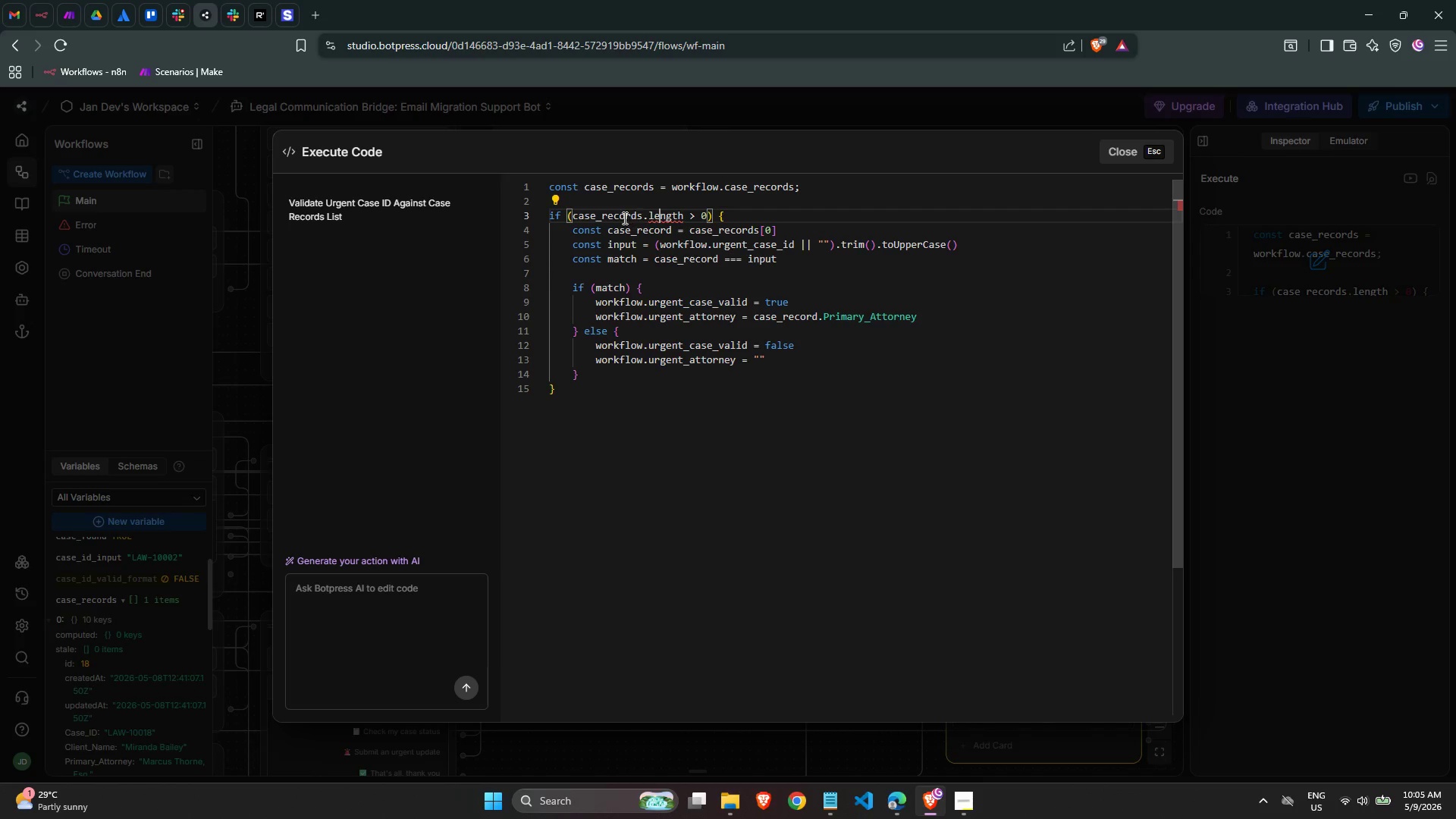 
double_click([623, 218])
 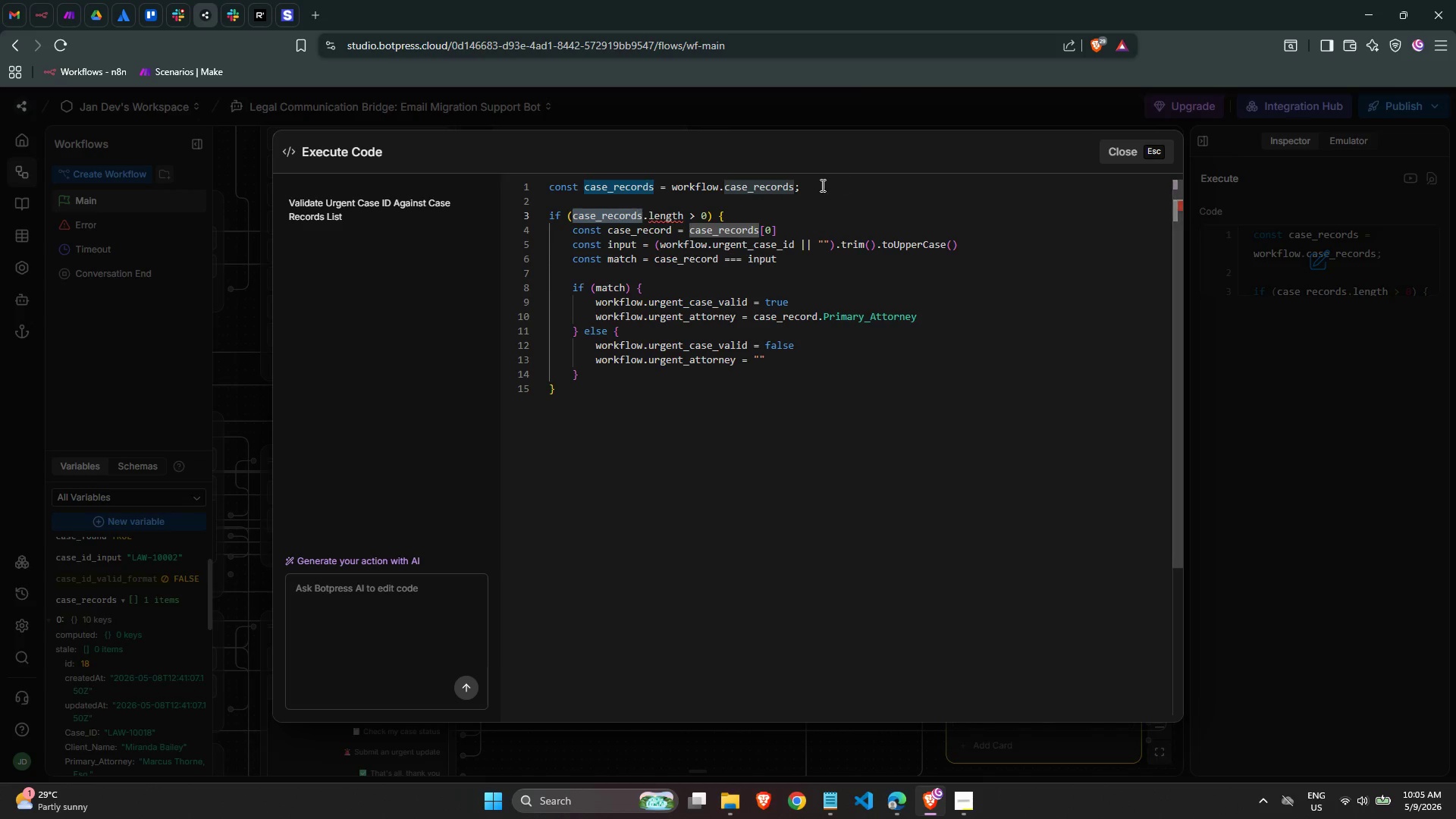 
double_click([787, 186])
 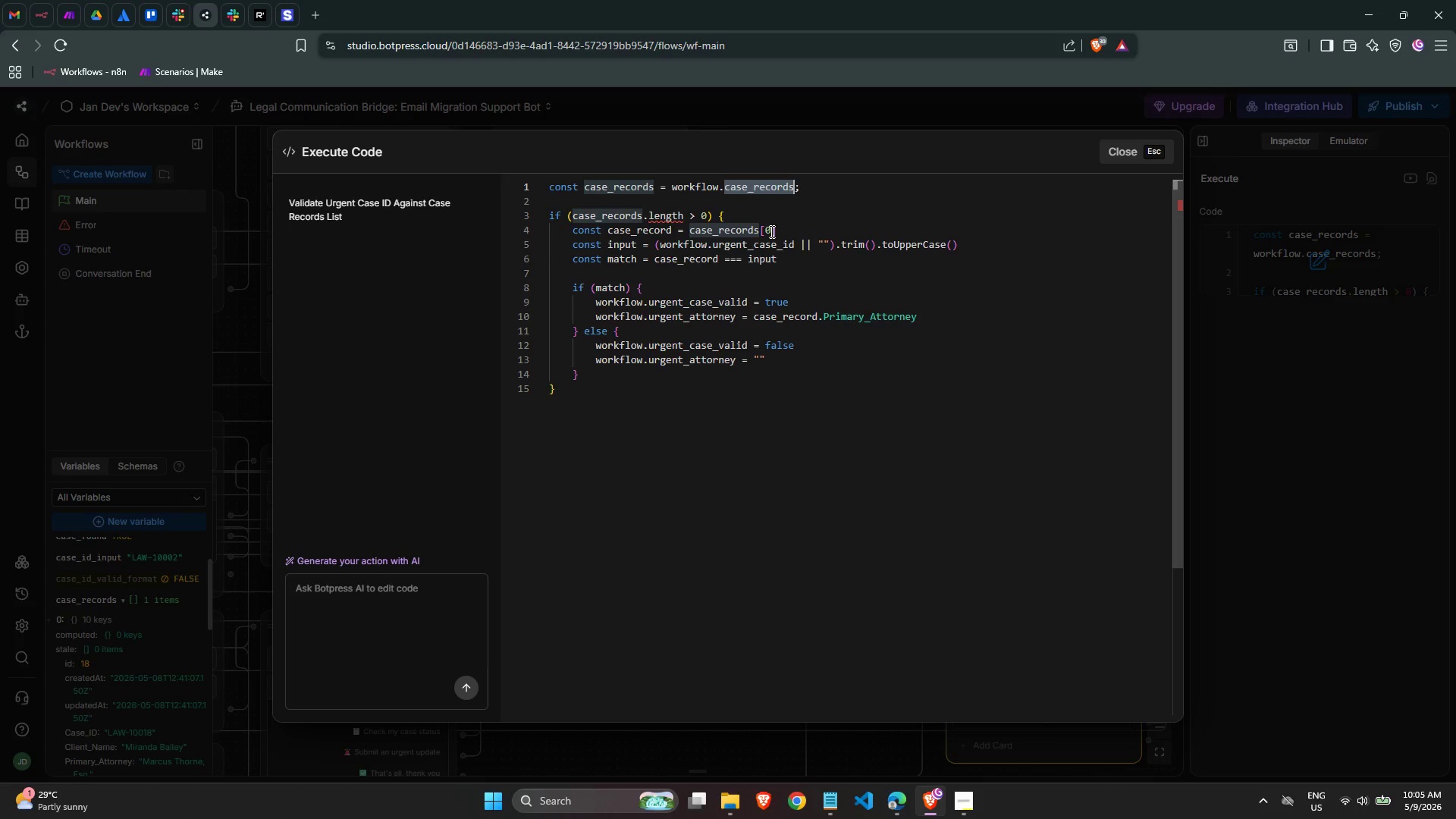 
left_click([756, 208])
 